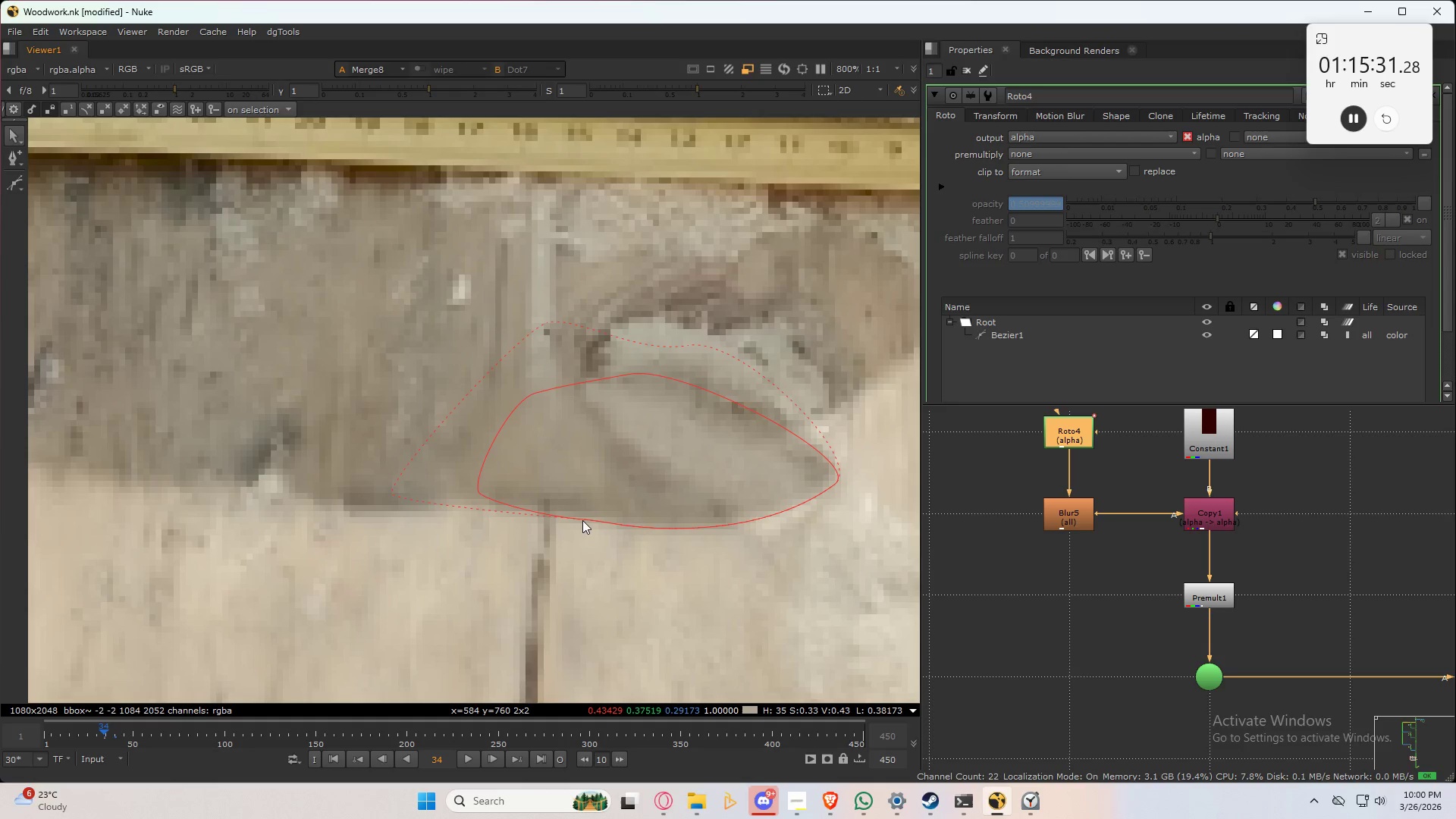 
scroll: coordinate [624, 559], scroll_direction: up, amount: 2.0
 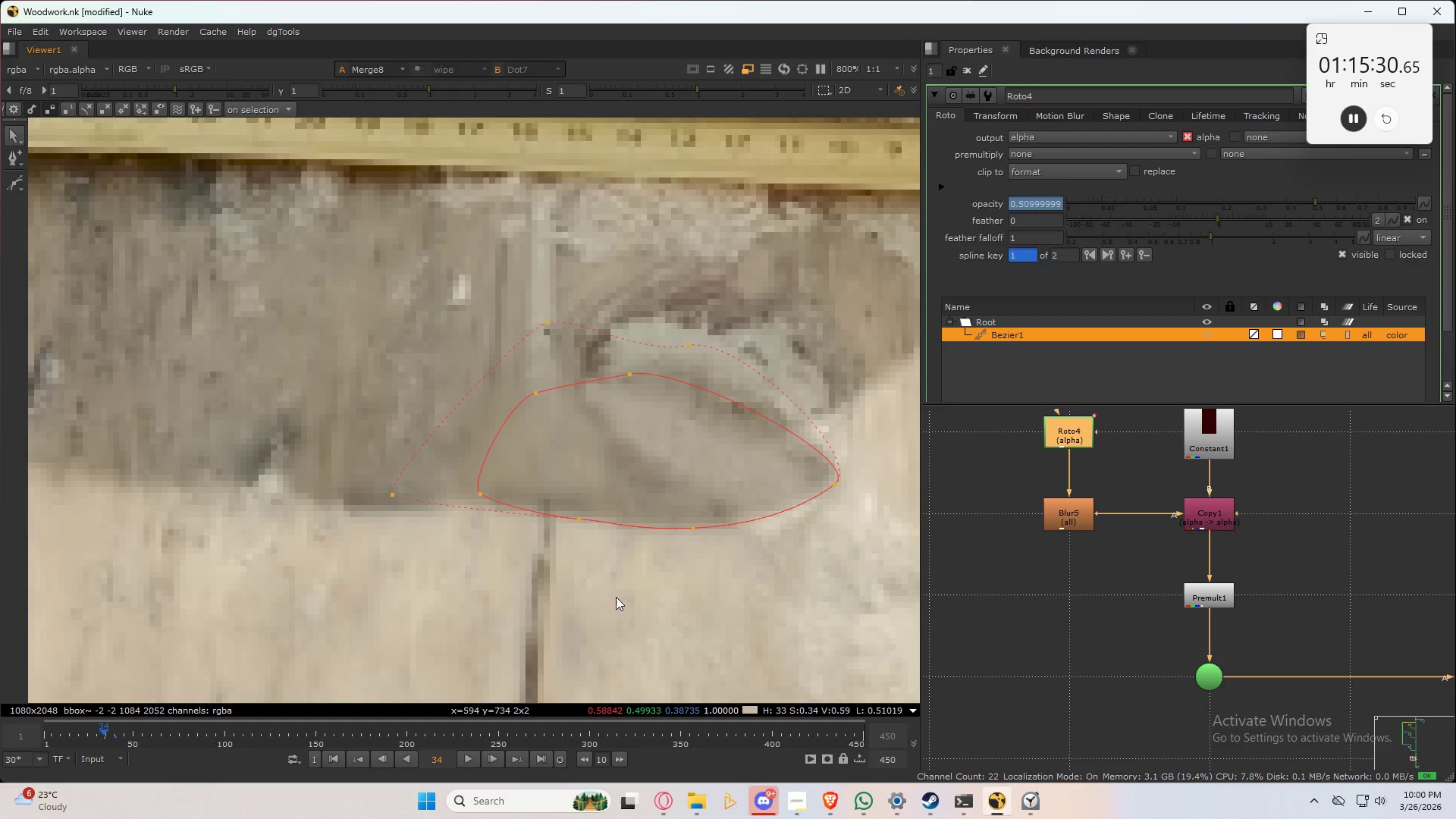 
left_click([584, 517])
 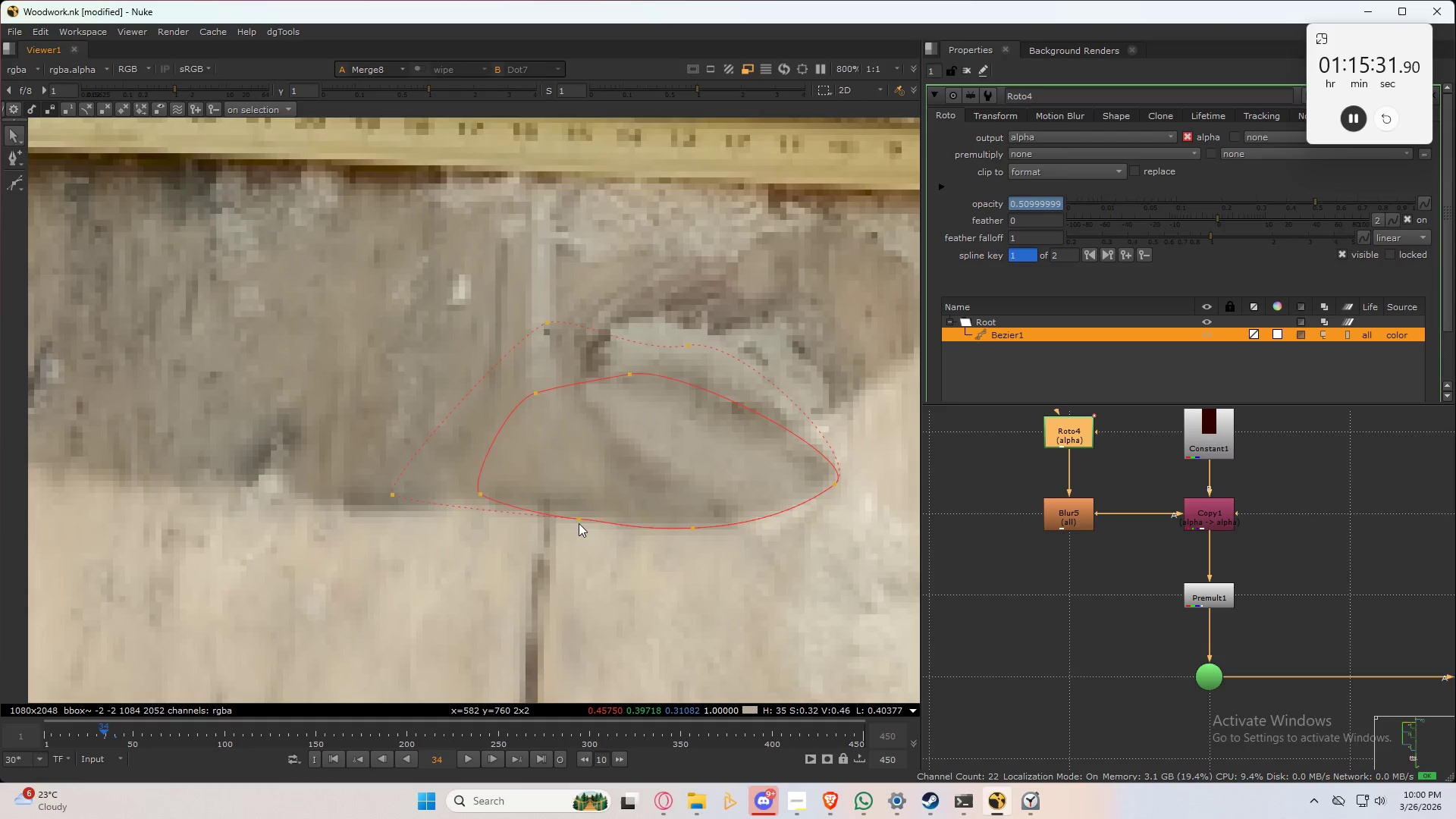 
left_click_drag(start_coordinate=[579, 523], to_coordinate=[580, 500])
 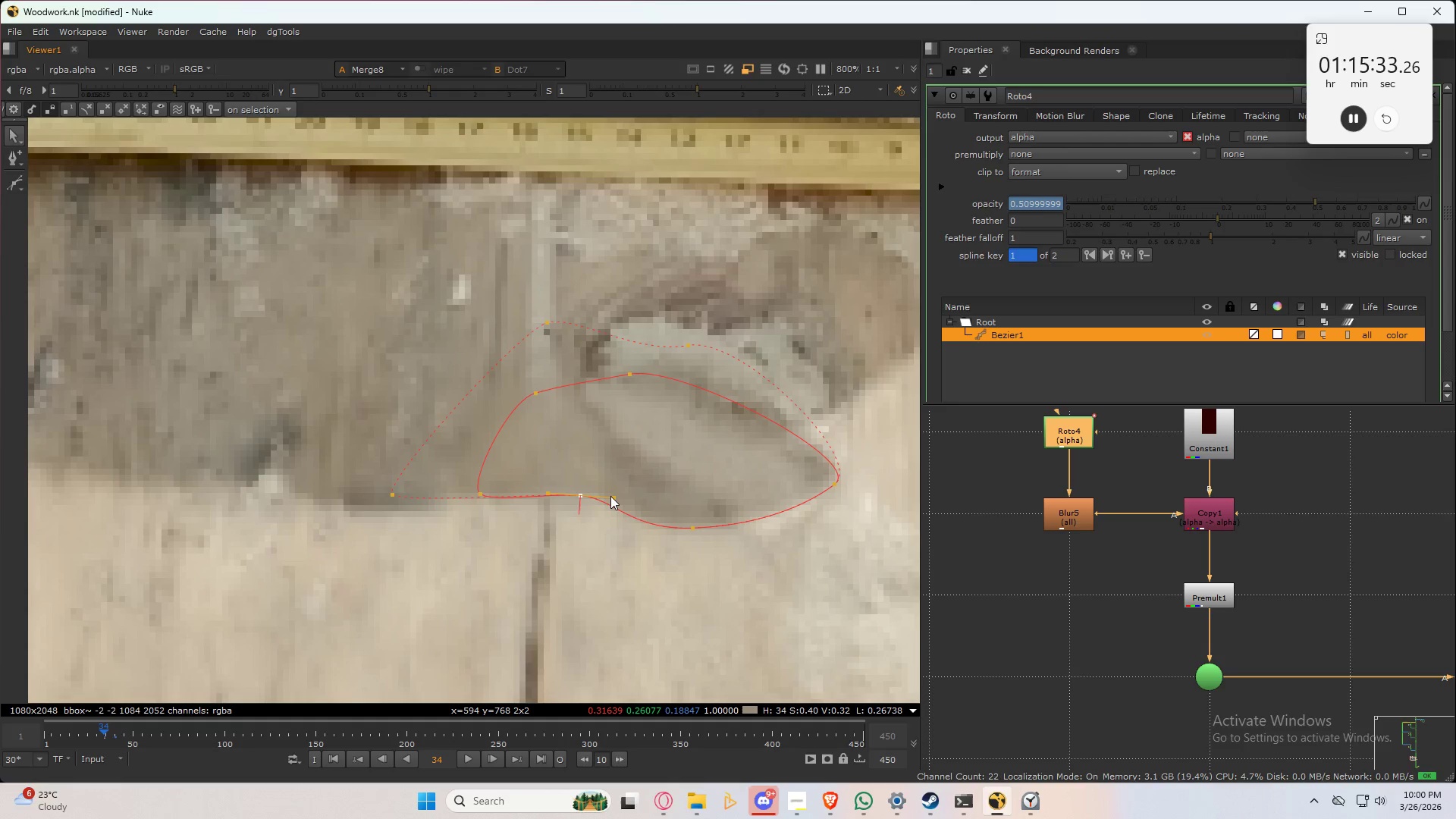 
left_click_drag(start_coordinate=[610, 496], to_coordinate=[612, 489])
 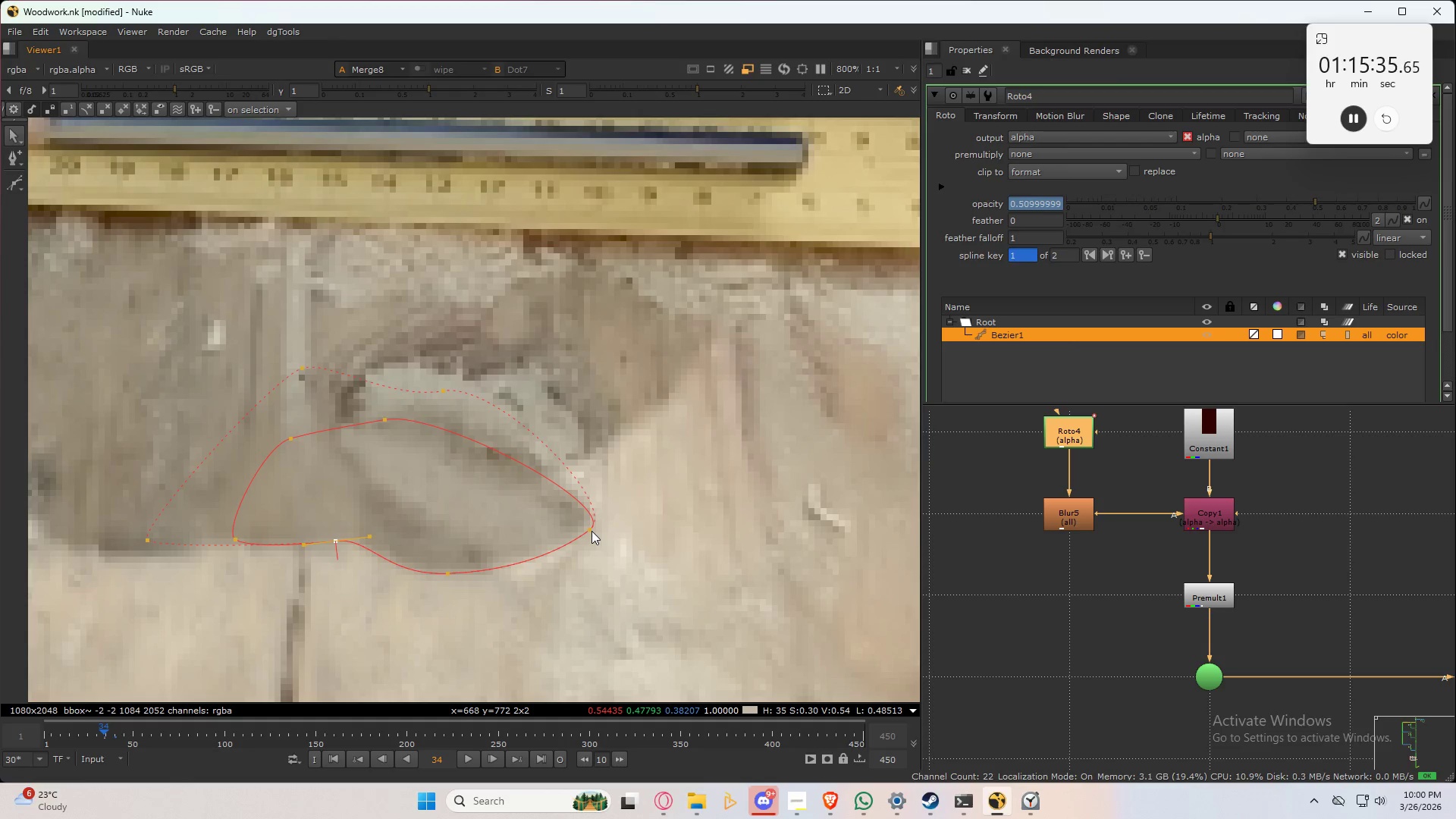 
left_click_drag(start_coordinate=[627, 513], to_coordinate=[429, 594])
 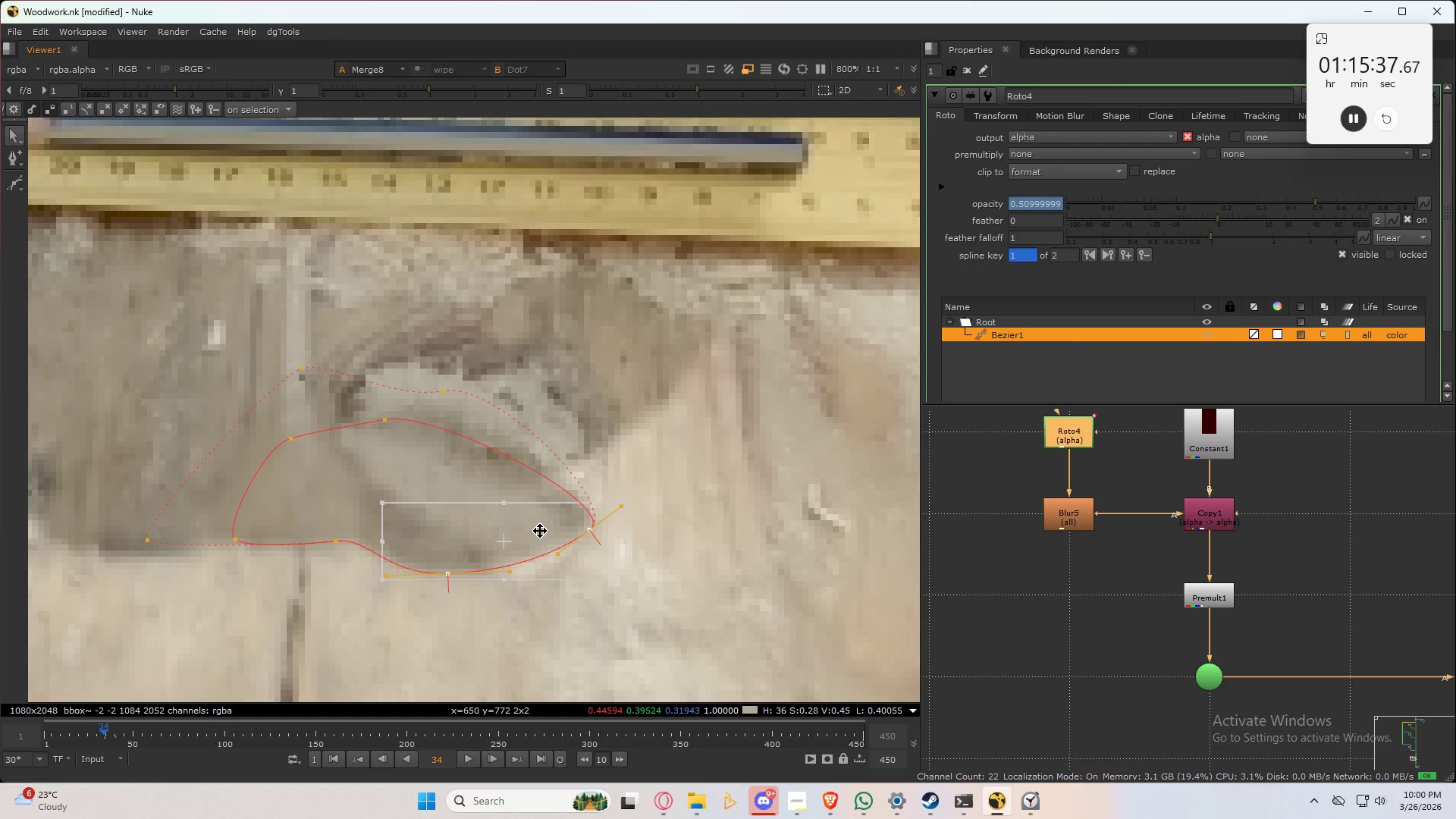 
left_click_drag(start_coordinate=[540, 538], to_coordinate=[526, 473])
 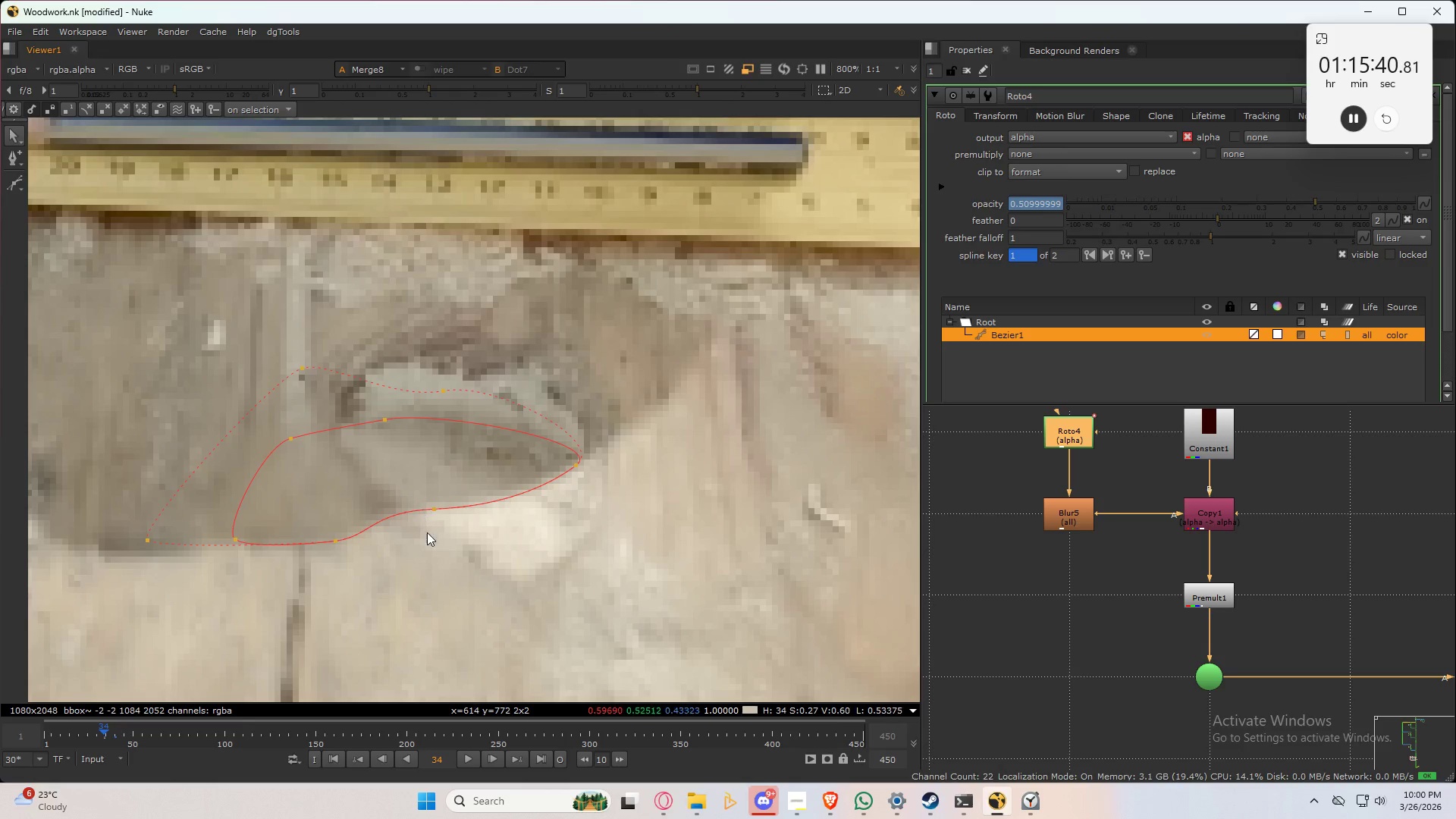 
left_click_drag(start_coordinate=[401, 475], to_coordinate=[538, 556])
 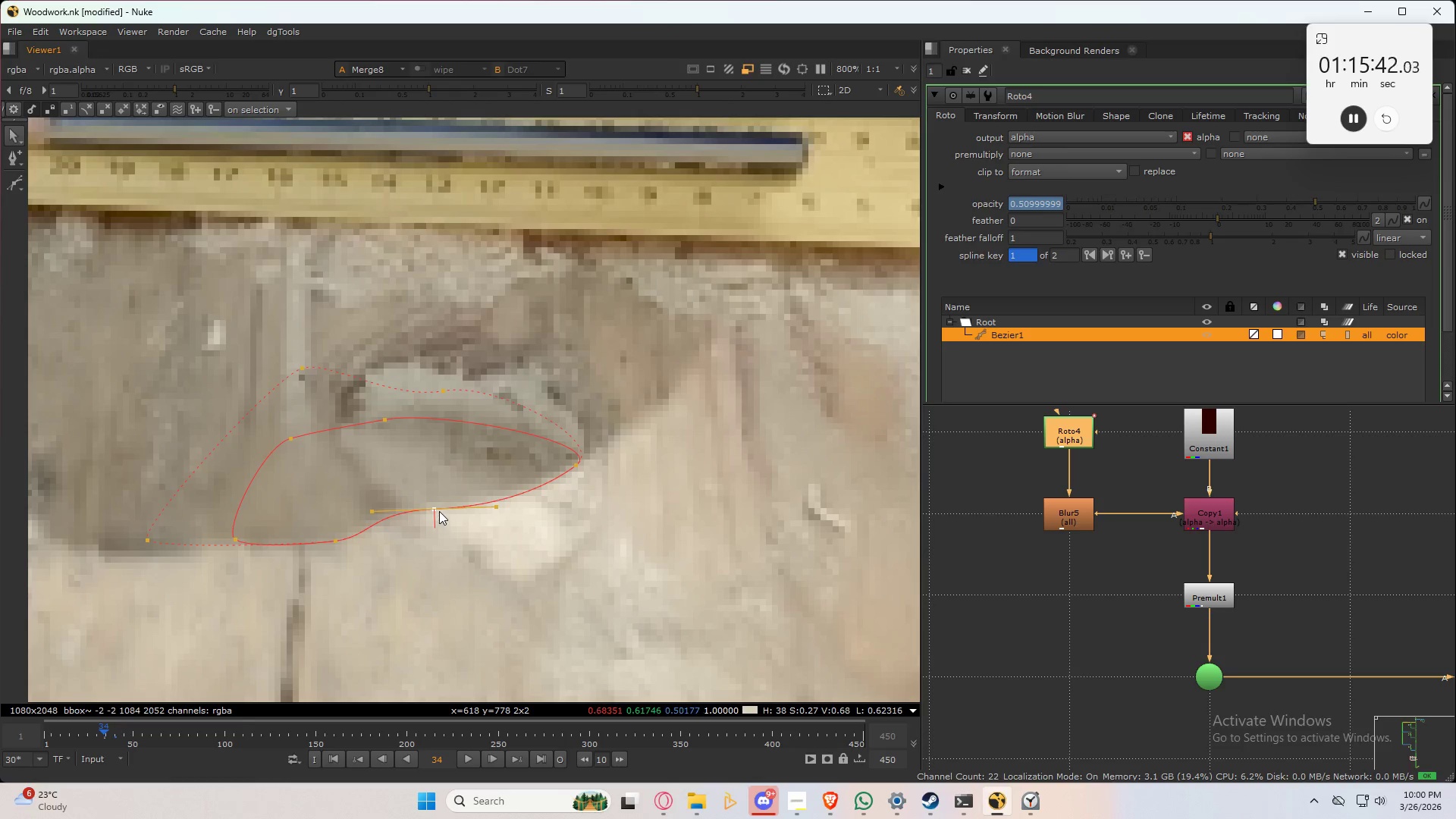 
left_click_drag(start_coordinate=[439, 510], to_coordinate=[458, 519])
 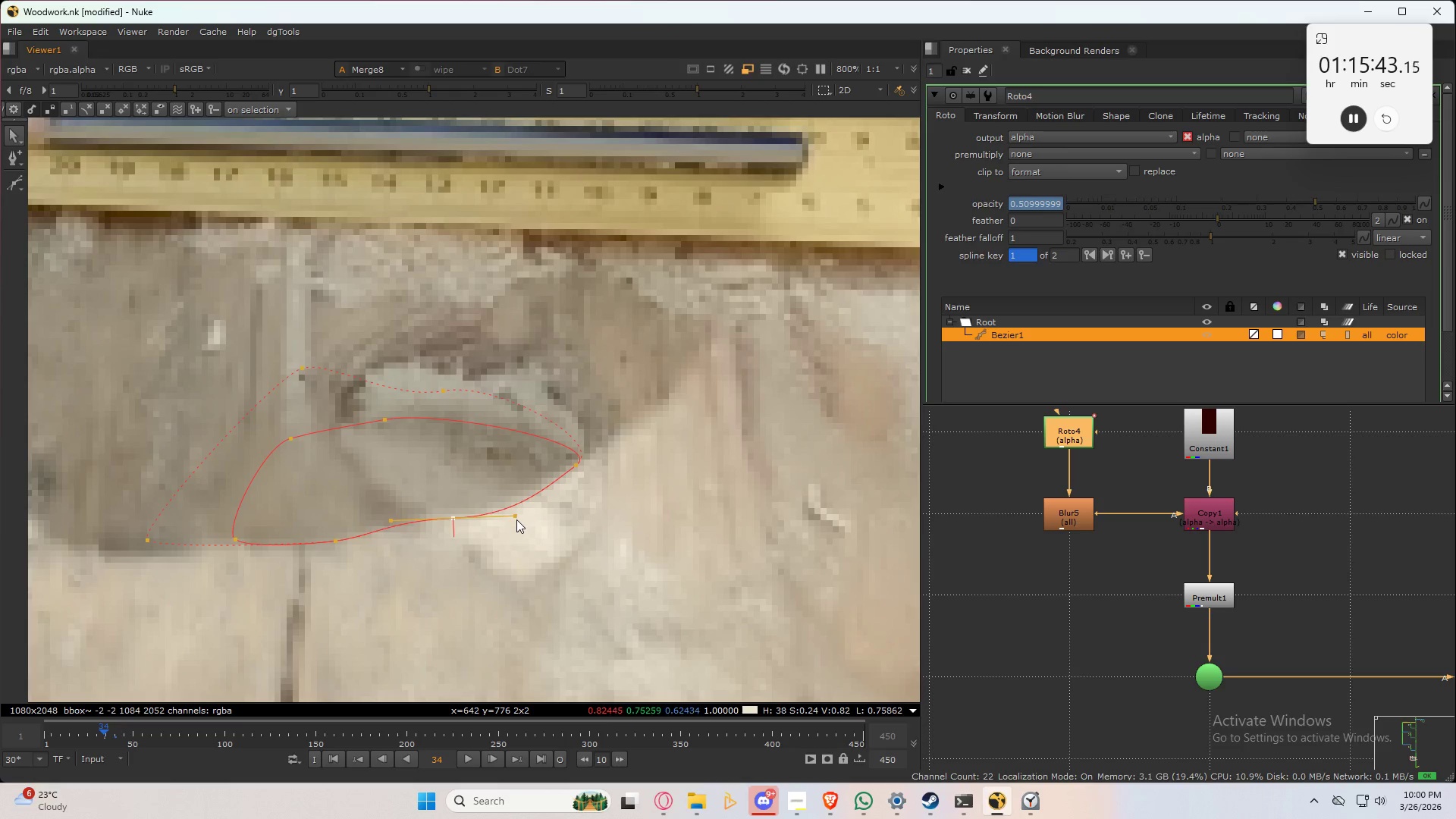 
left_click_drag(start_coordinate=[516, 519], to_coordinate=[510, 503])
 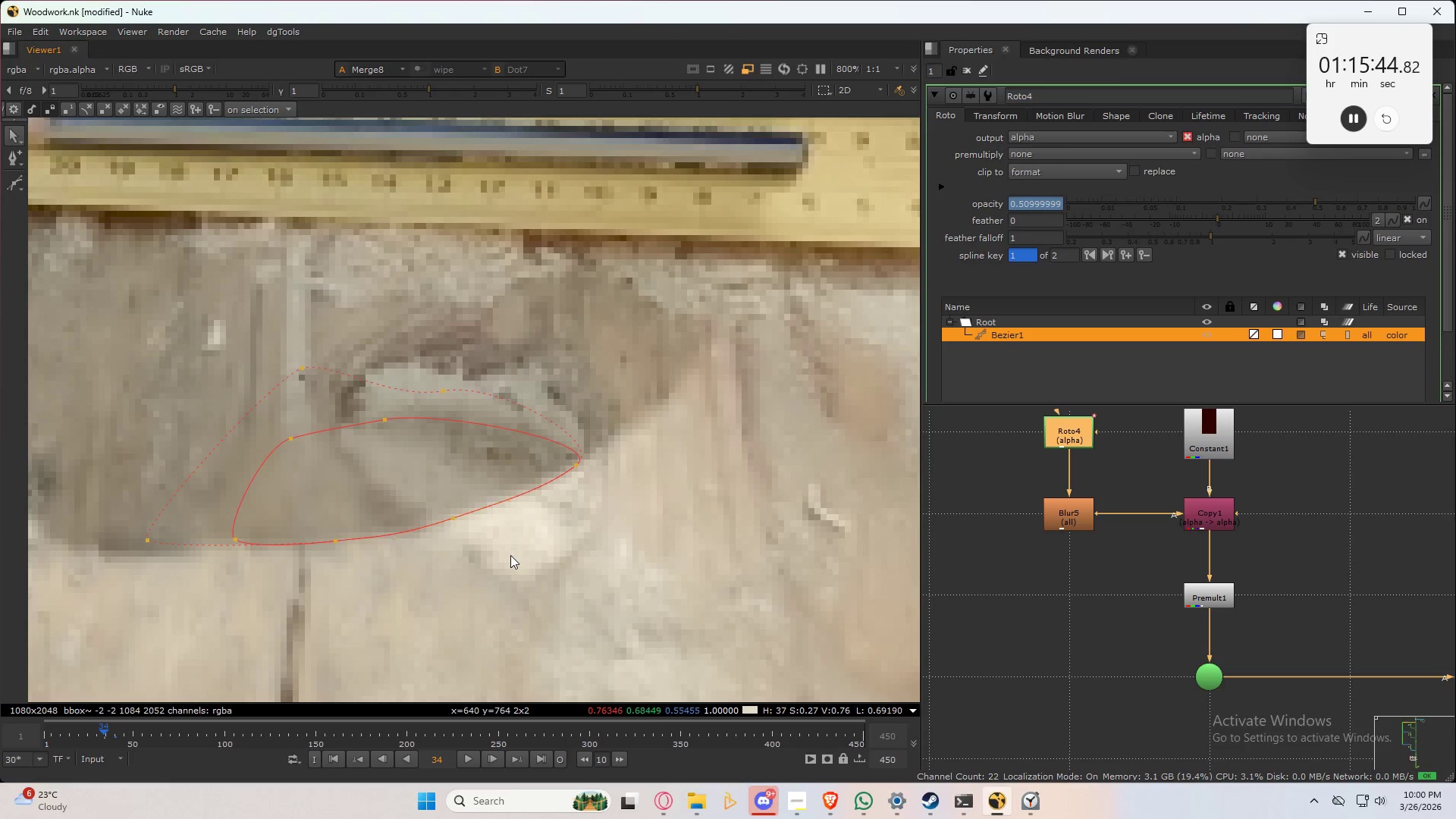 
left_click([510, 555])
 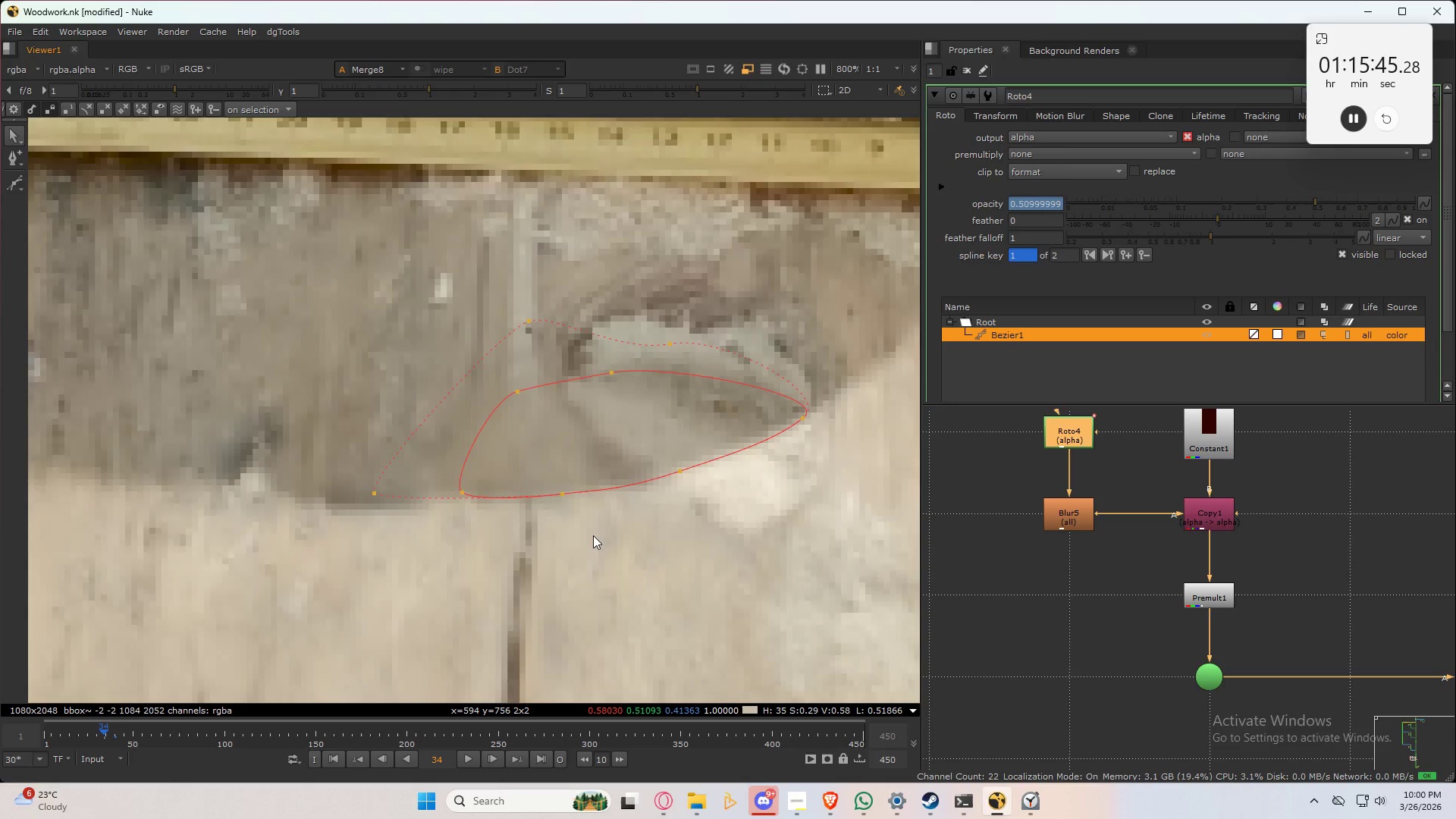 
key(Q)
 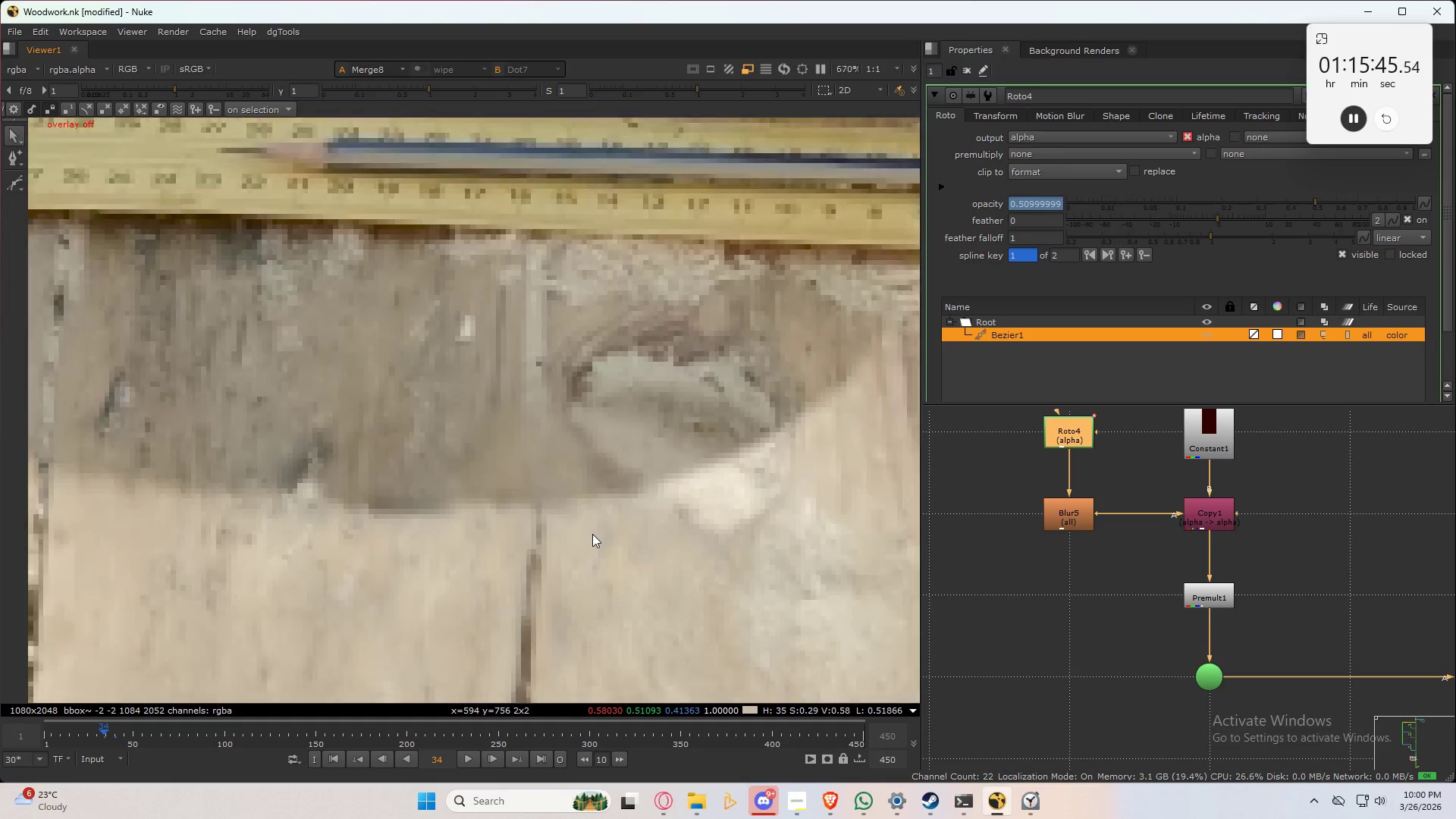 
scroll: coordinate [592, 539], scroll_direction: down, amount: 5.0
 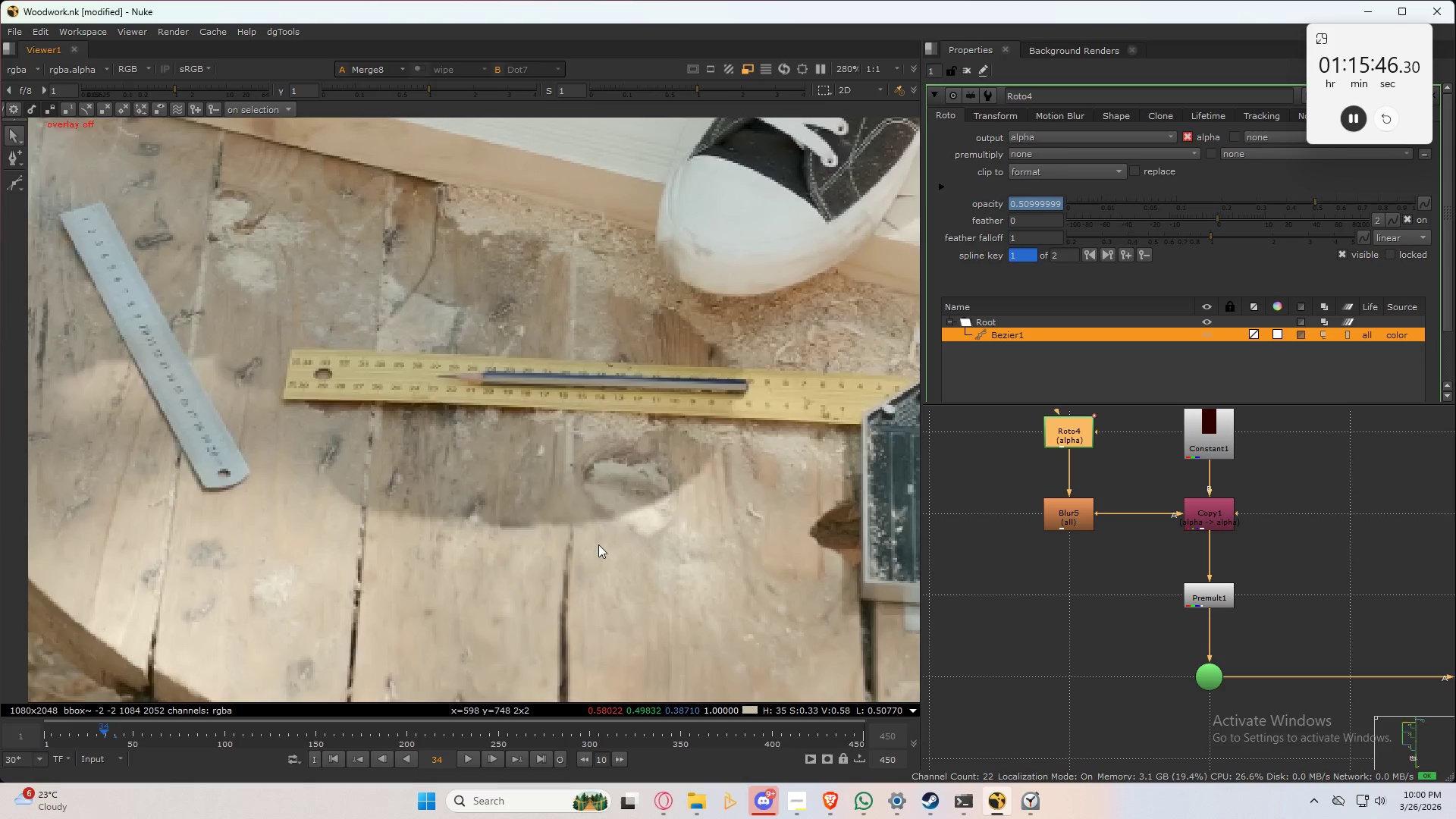 
left_click([622, 581])
 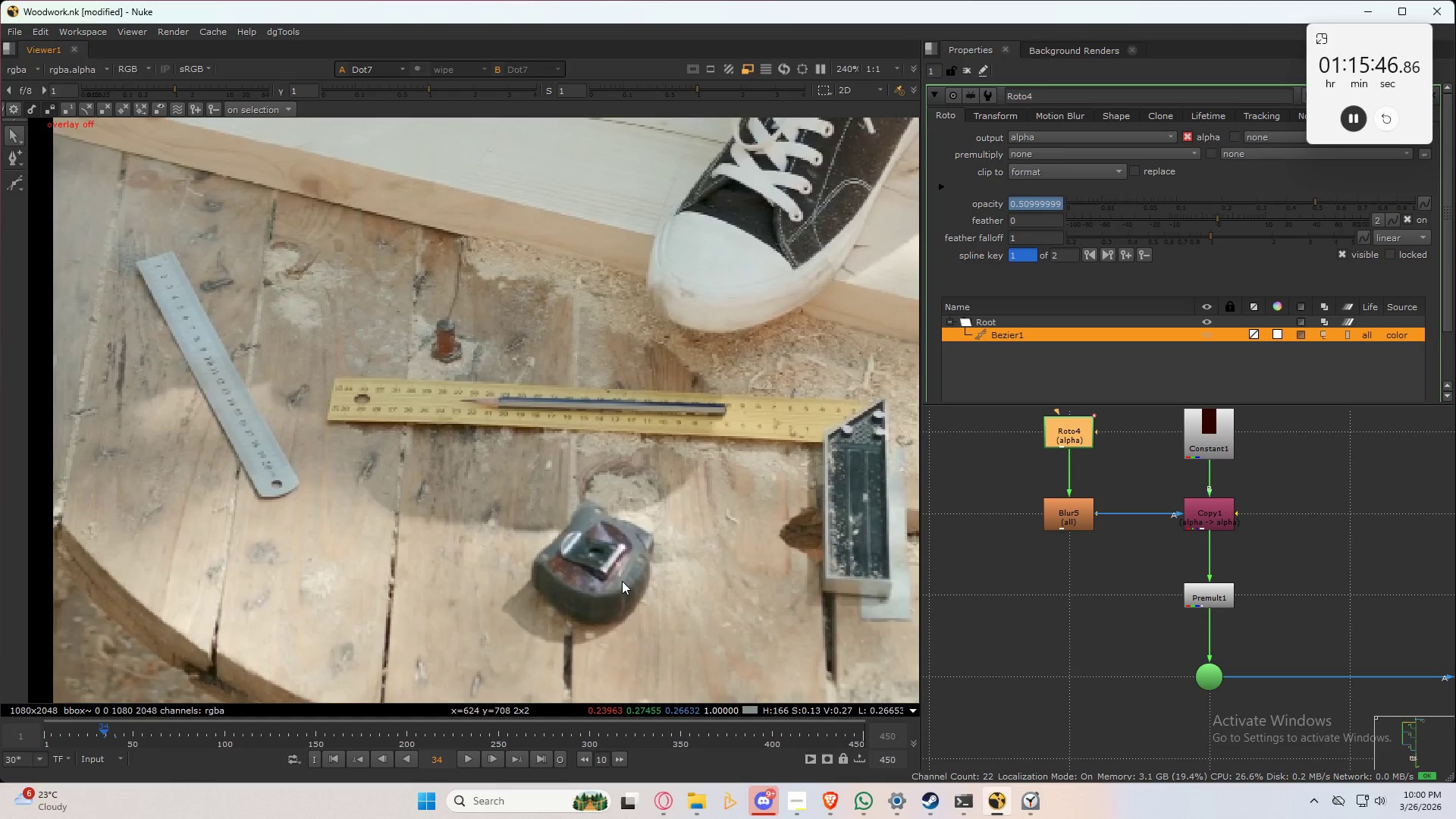 
key(3)
 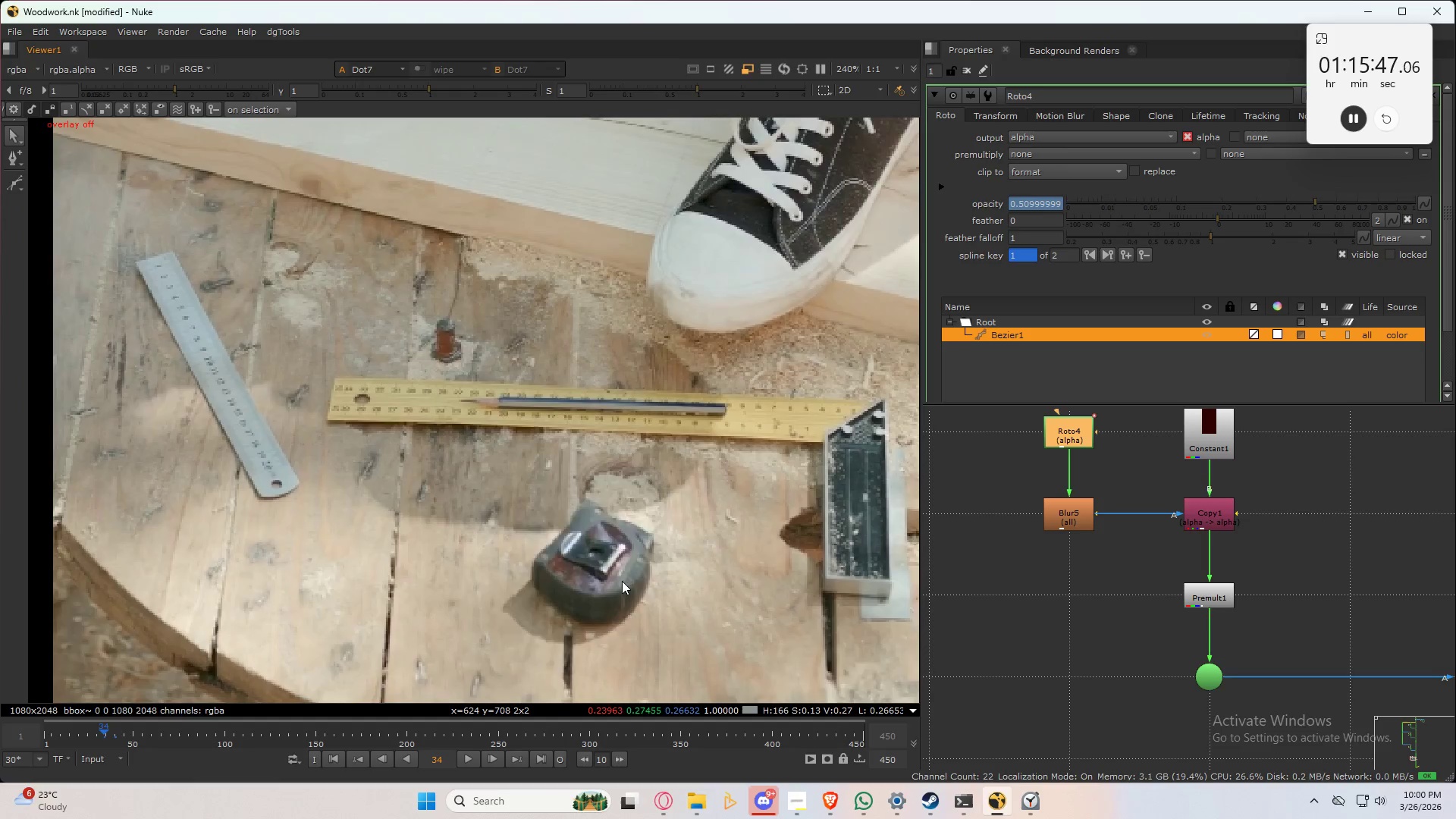 
scroll: coordinate [599, 546], scroll_direction: down, amount: 2.0
 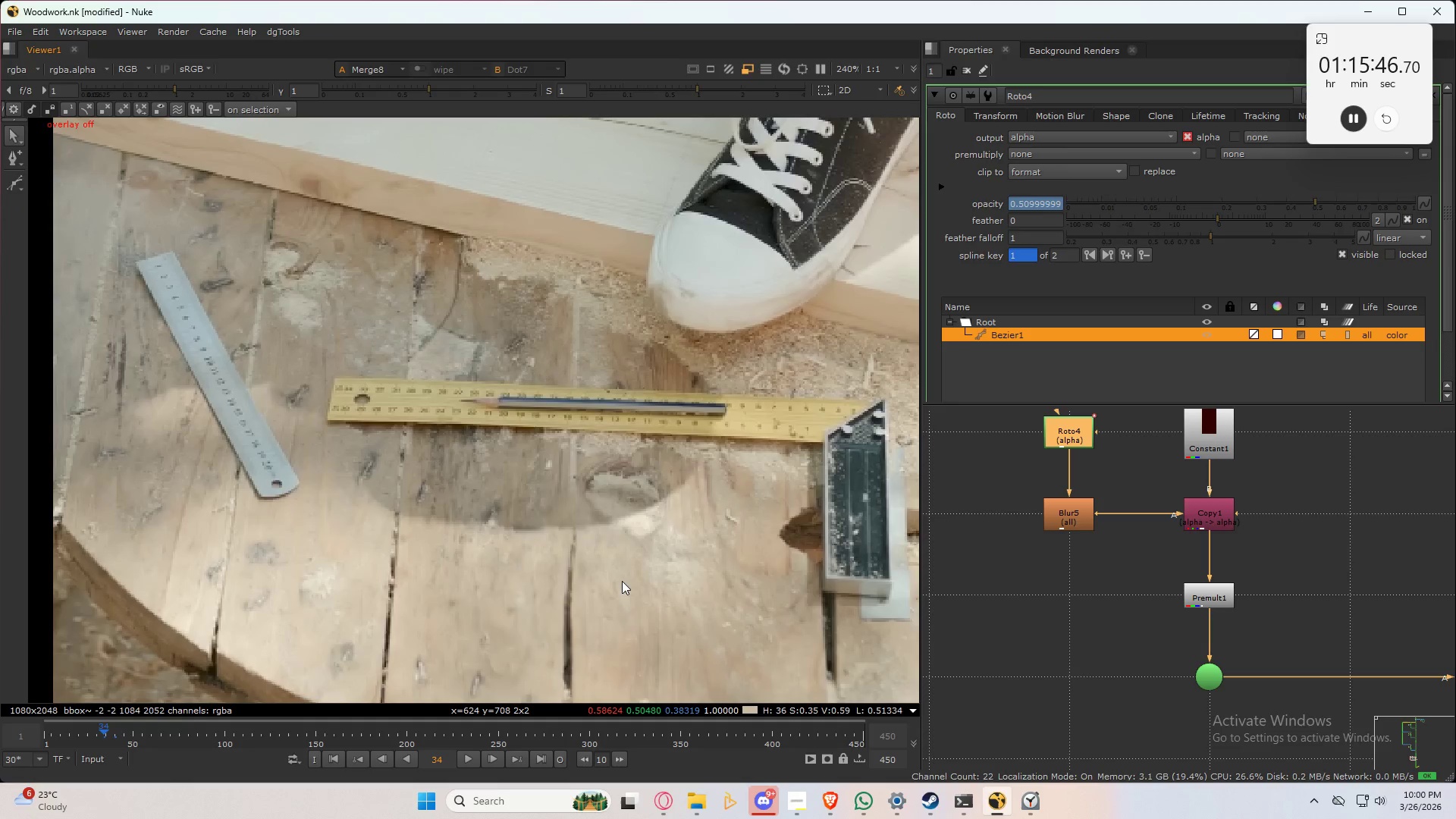 
type(232)
 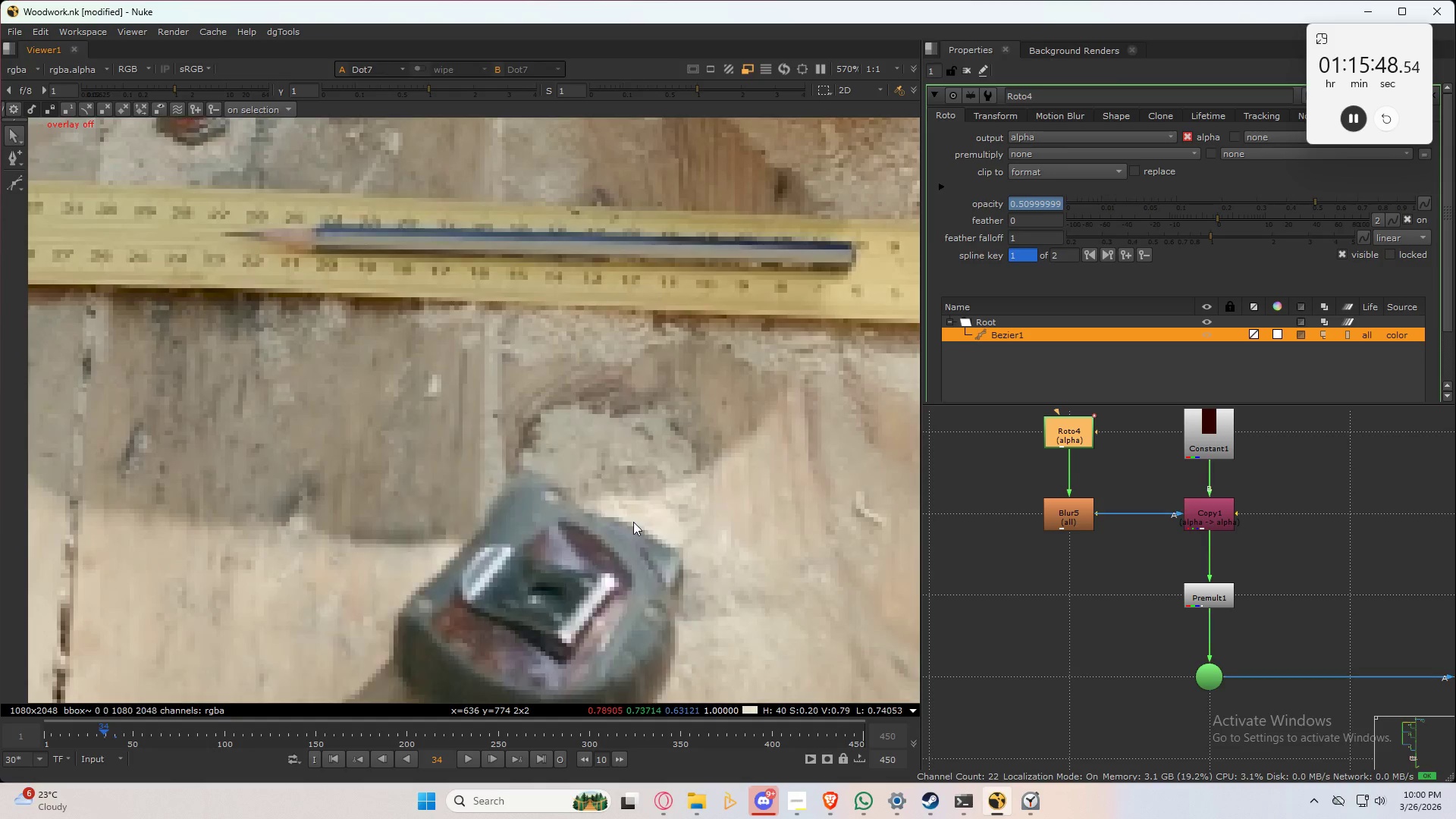 
scroll: coordinate [633, 521], scroll_direction: up, amount: 5.0
 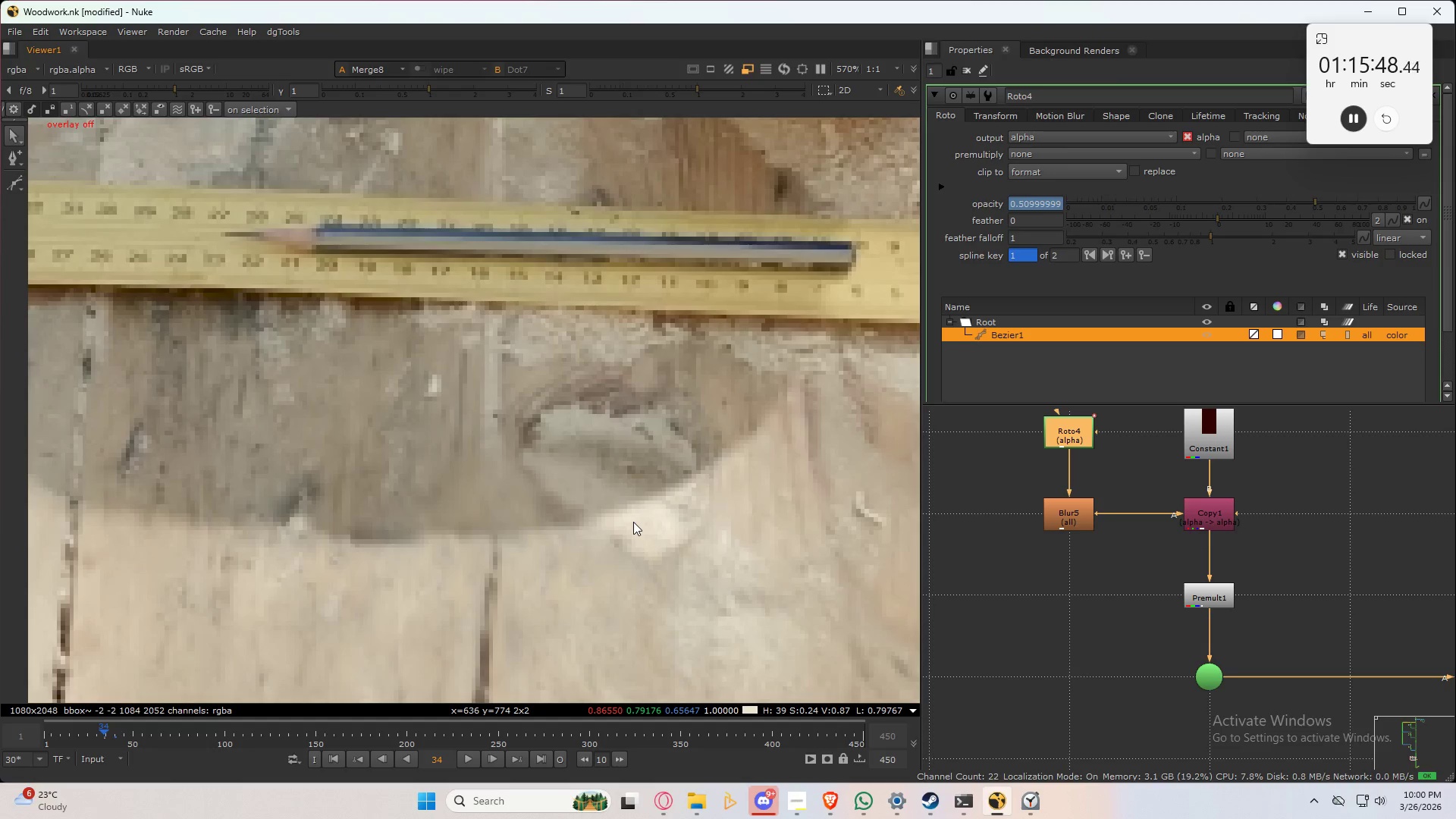 
type(32q)
 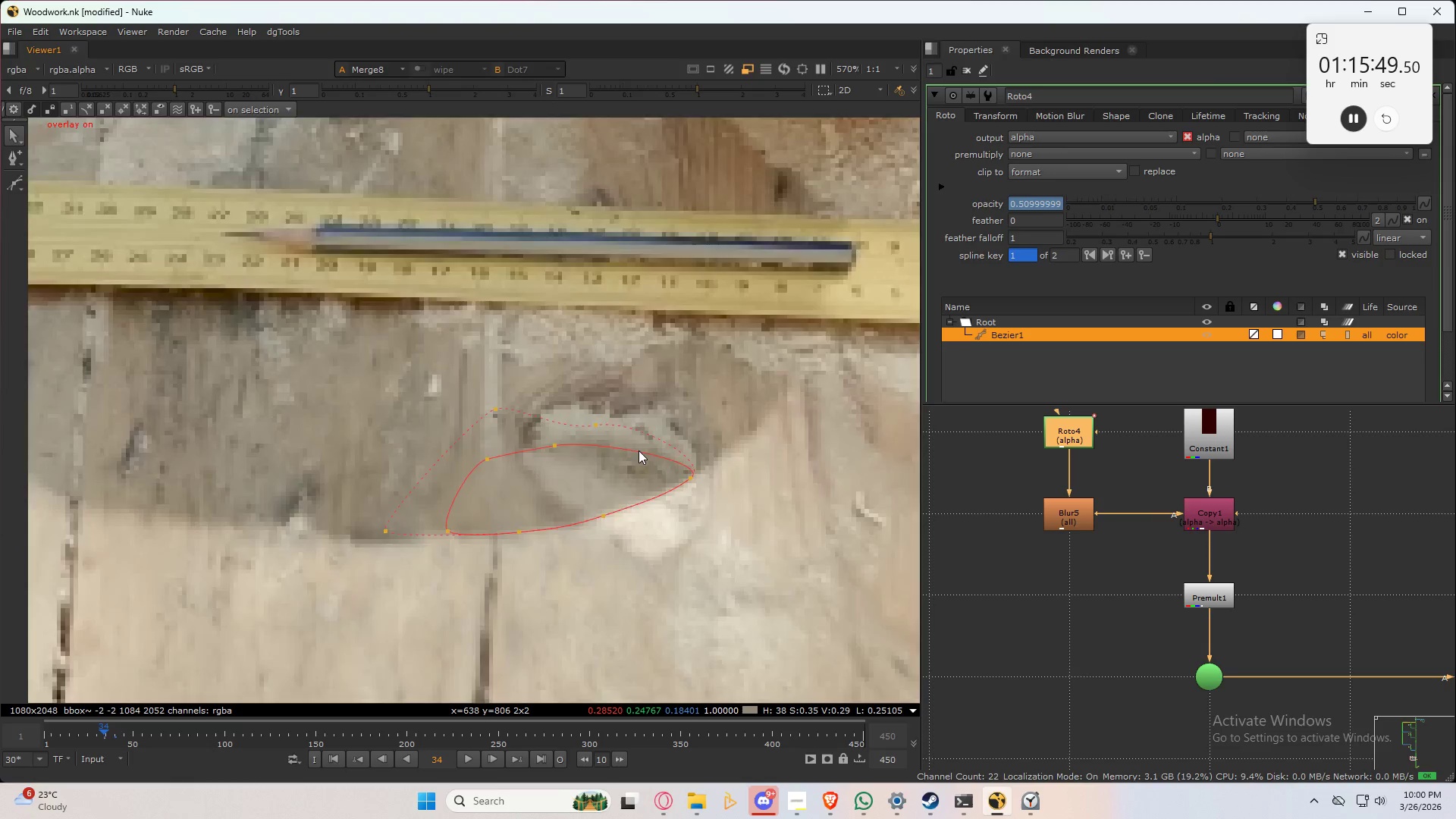 
scroll: coordinate [636, 453], scroll_direction: up, amount: 5.0
 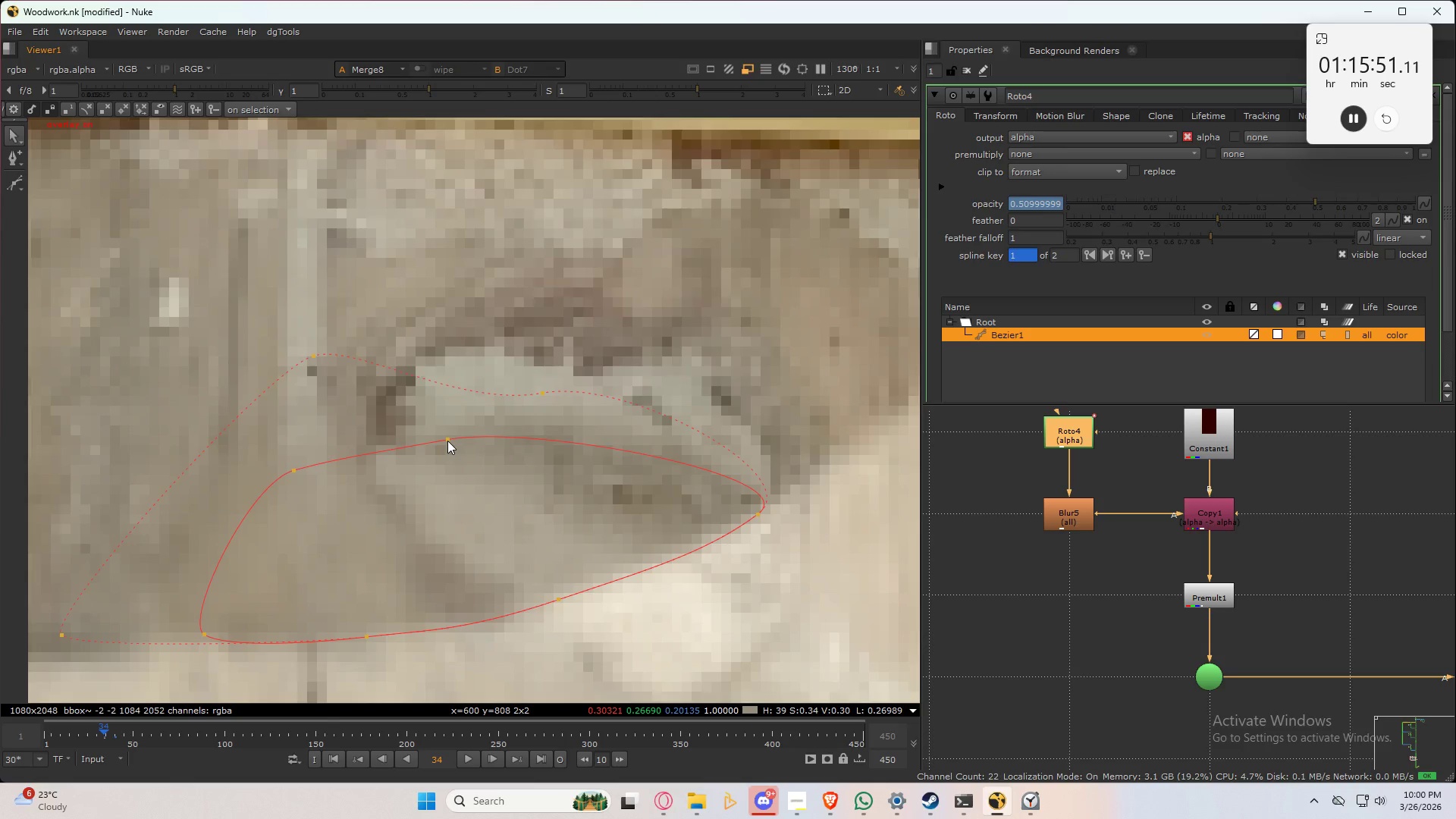 
hold_key(key=ControlLeft, duration=1.5)
left_click_drag(start_coordinate=[447, 441], to_coordinate=[444, 521])
 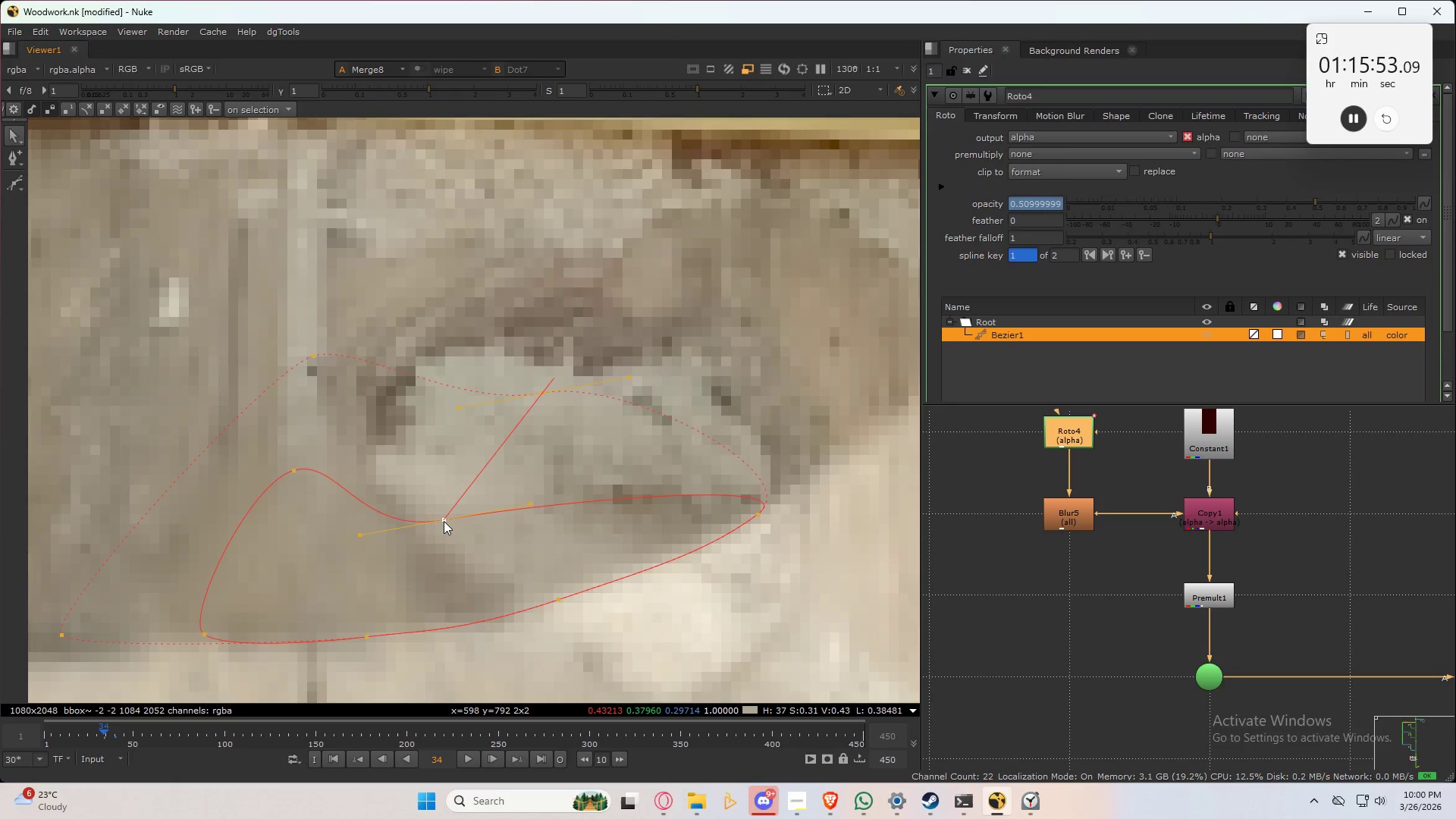 
hold_key(key=ControlLeft, duration=1.51)
 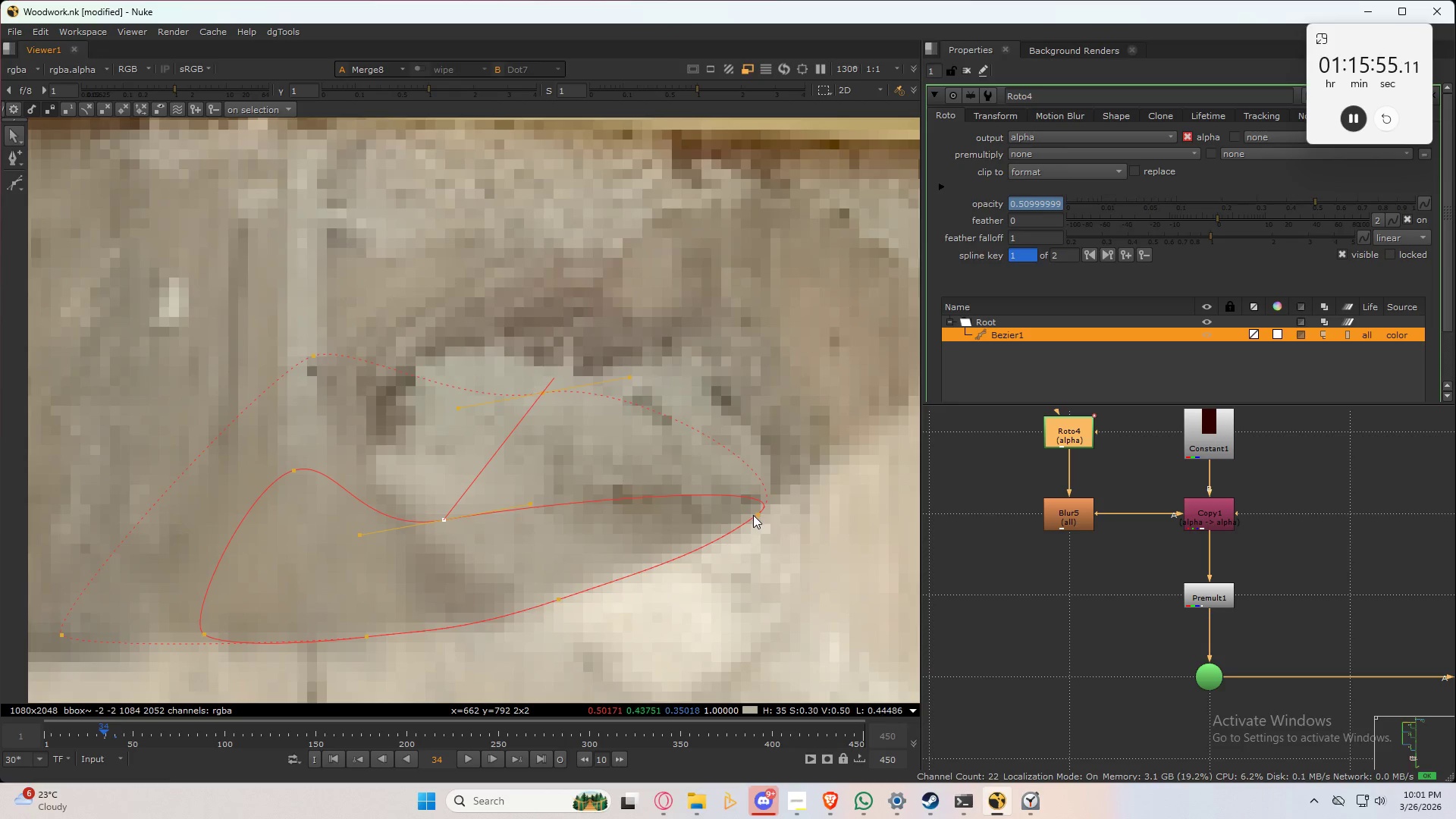 
hold_key(key=ControlLeft, duration=1.5)
 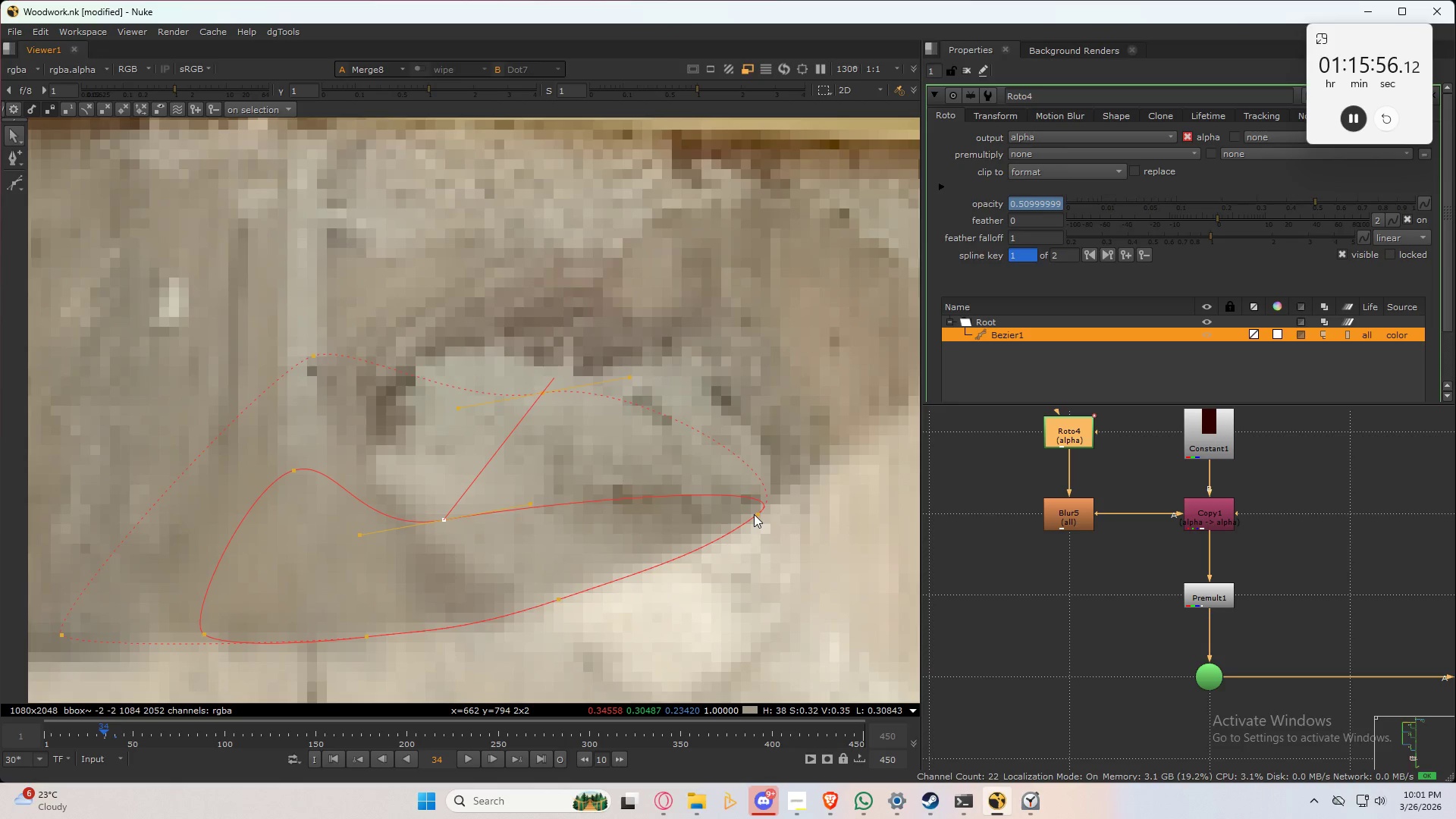 
key(Control+ControlLeft)
 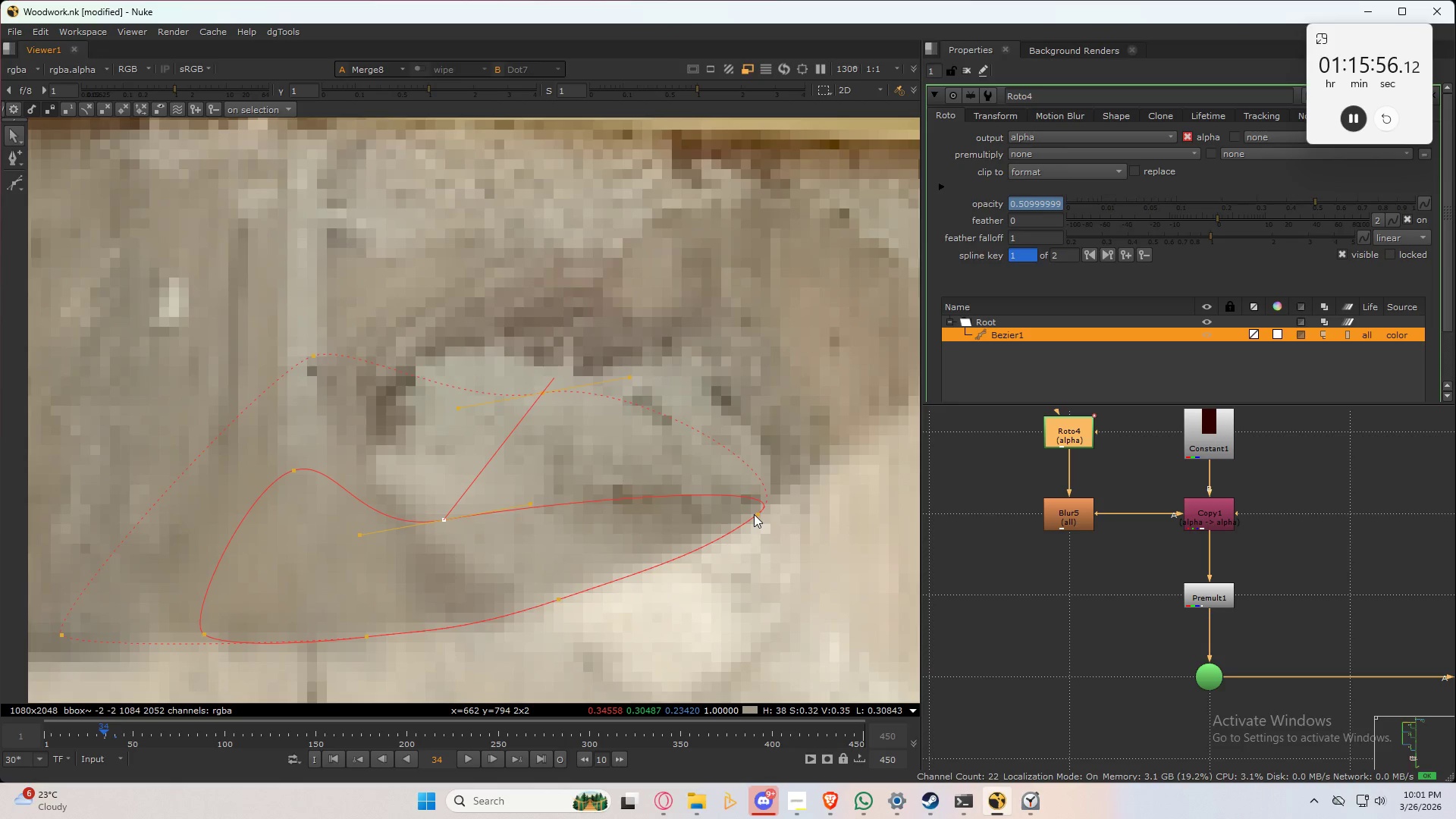 
key(Control+ControlLeft)
 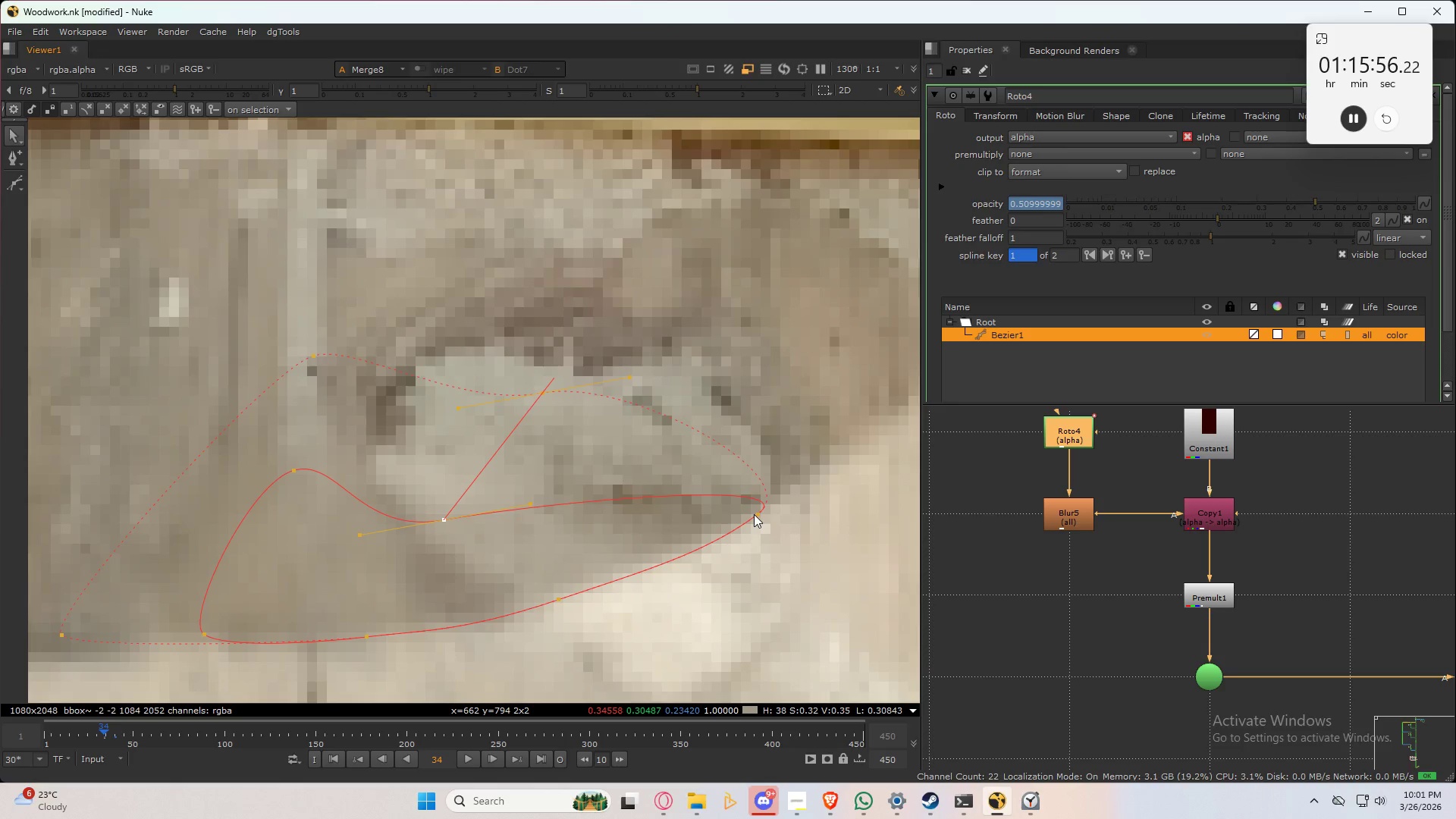 
key(Control+ControlLeft)
 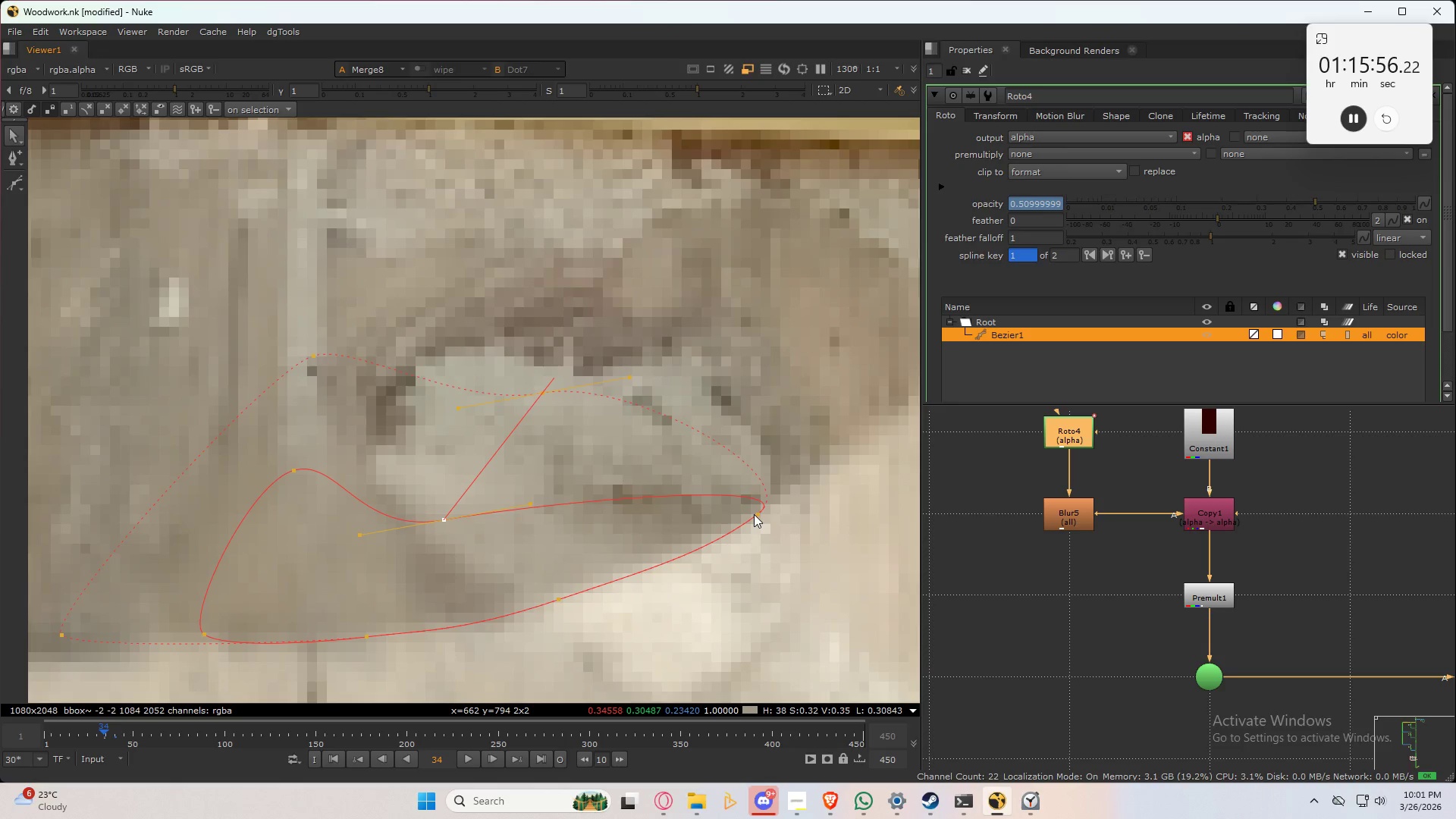 
key(Control+ControlLeft)
 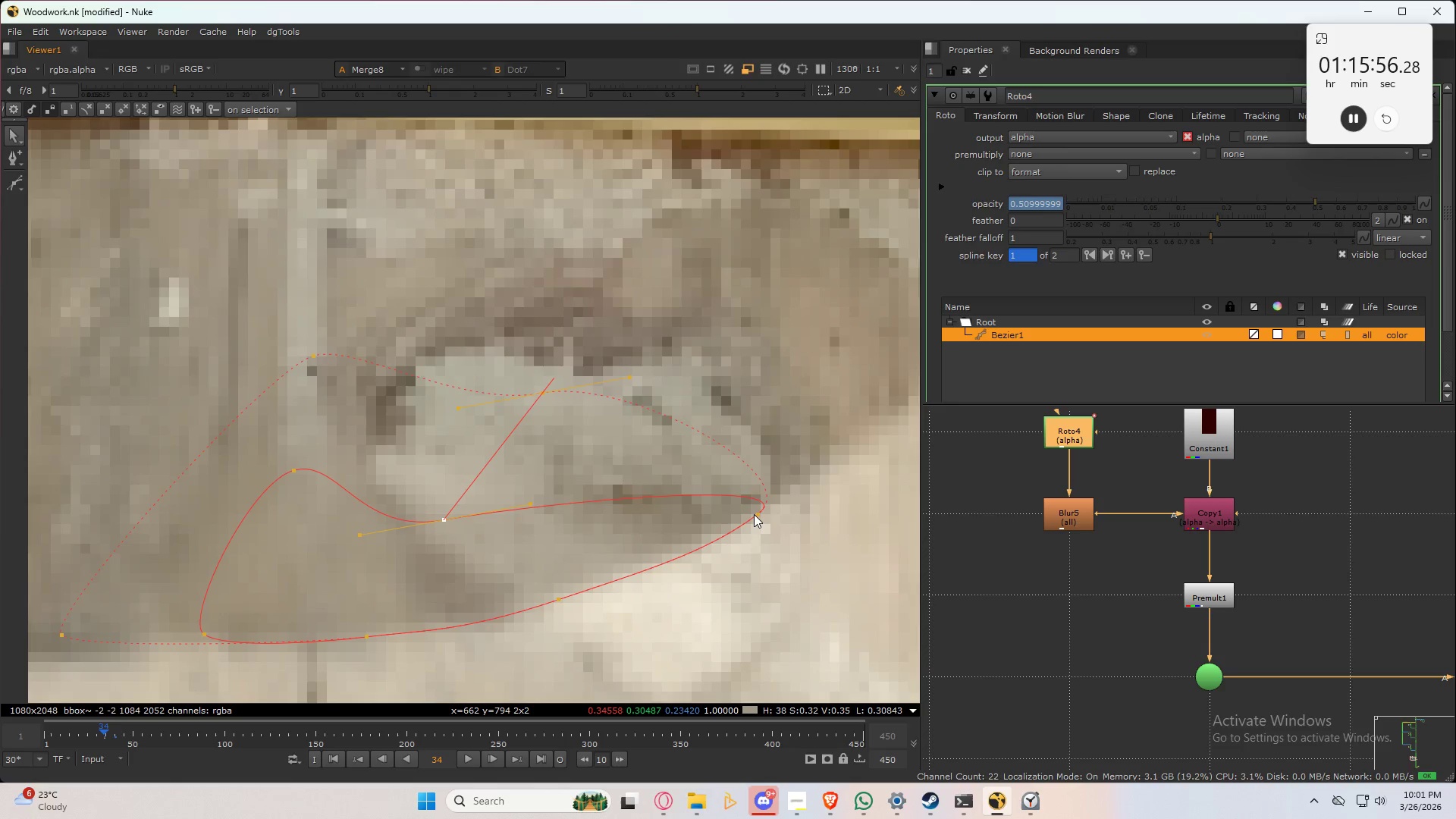 
key(Control+ControlLeft)
 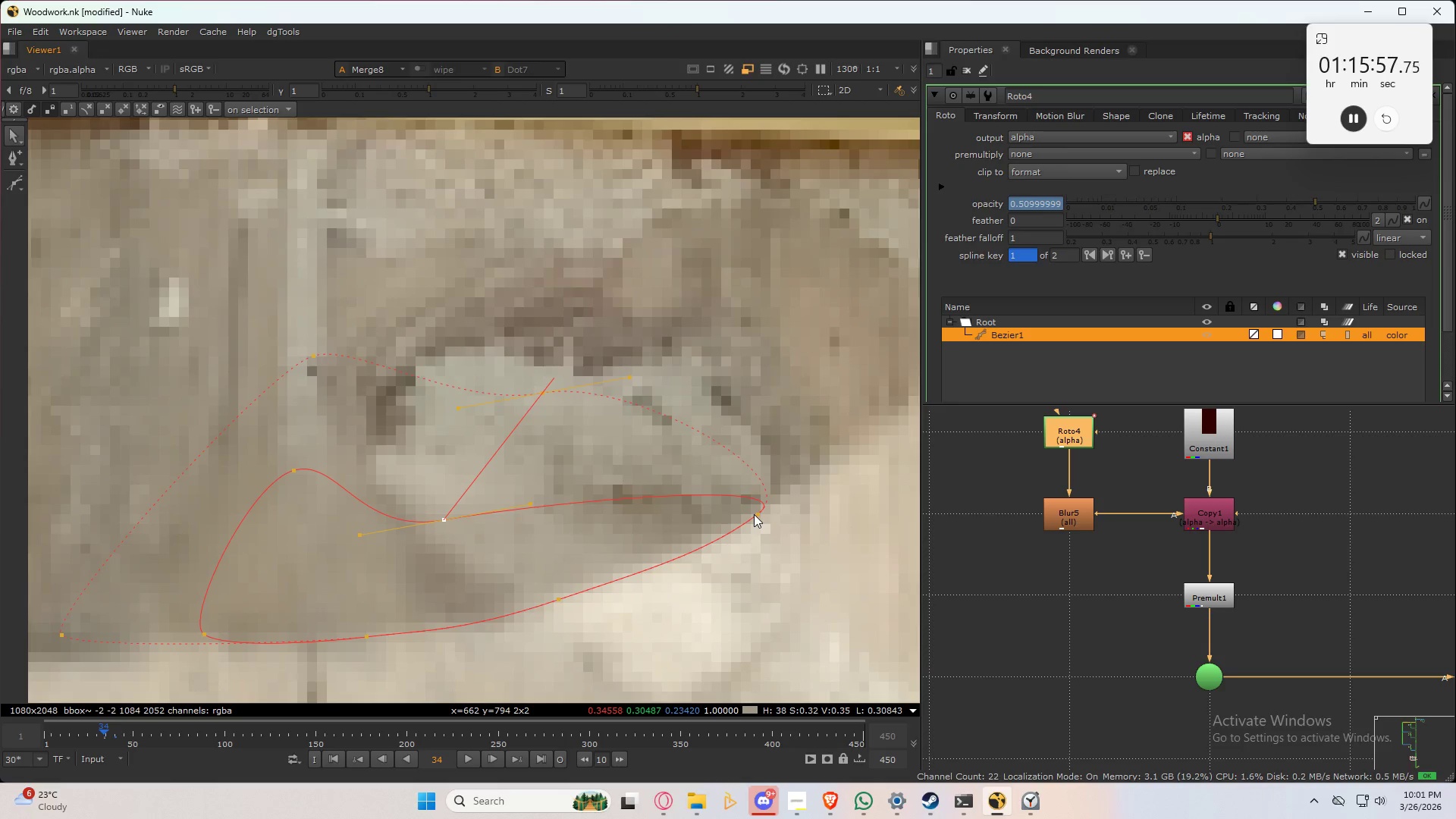 
left_click([650, 595])
 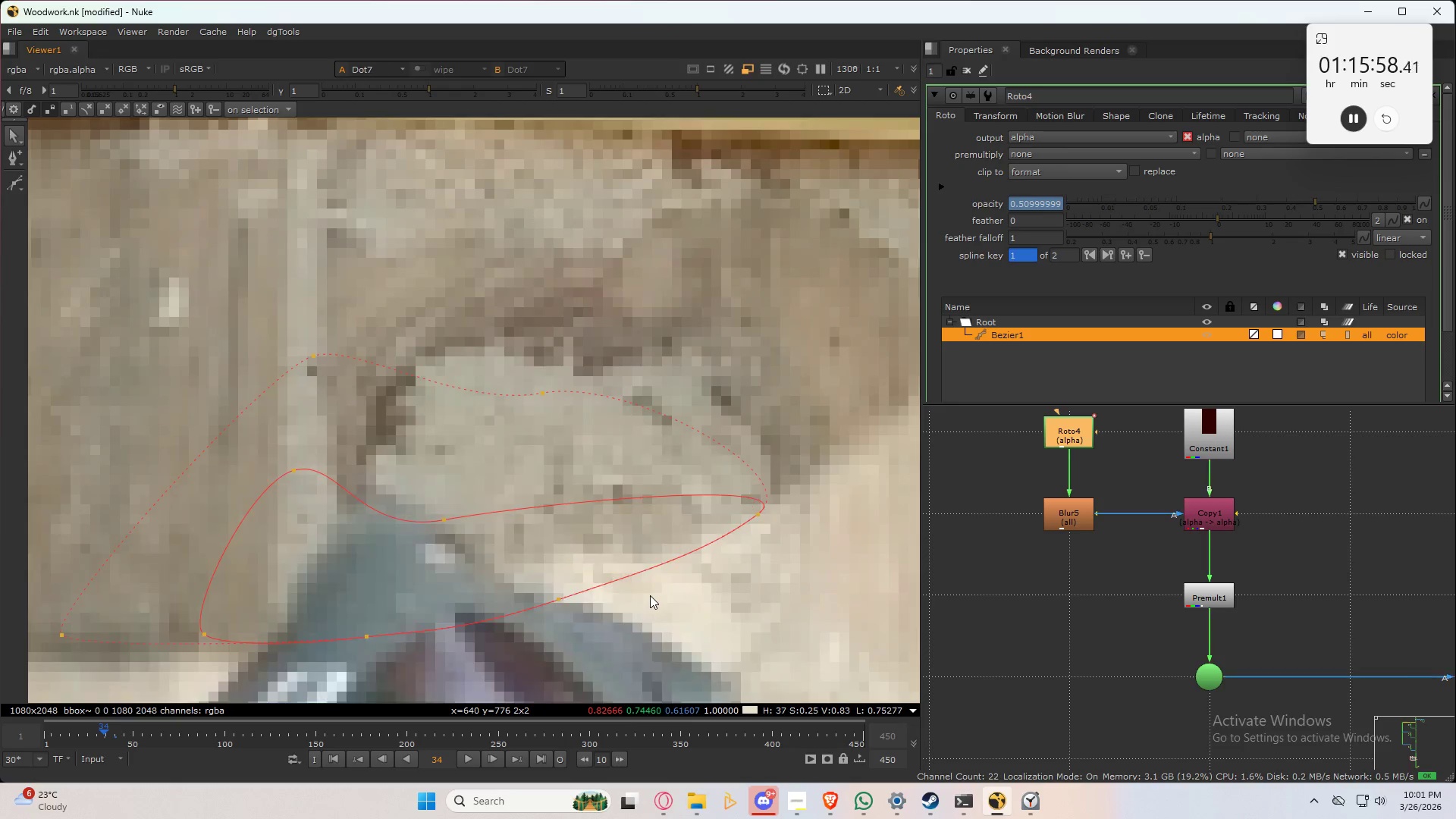 
type(32)
 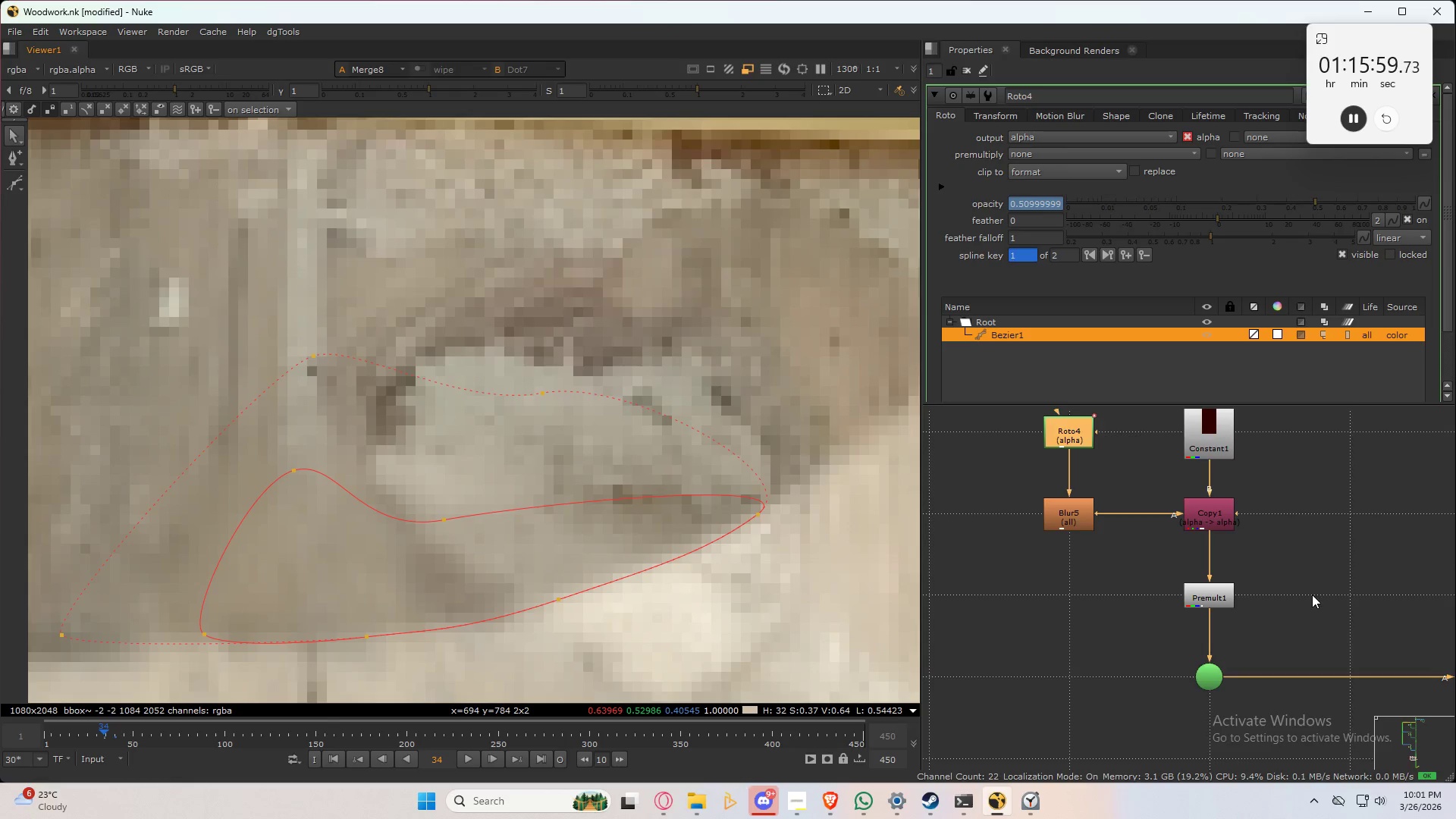 
left_click_drag(start_coordinate=[1070, 577], to_coordinate=[1185, 651])
 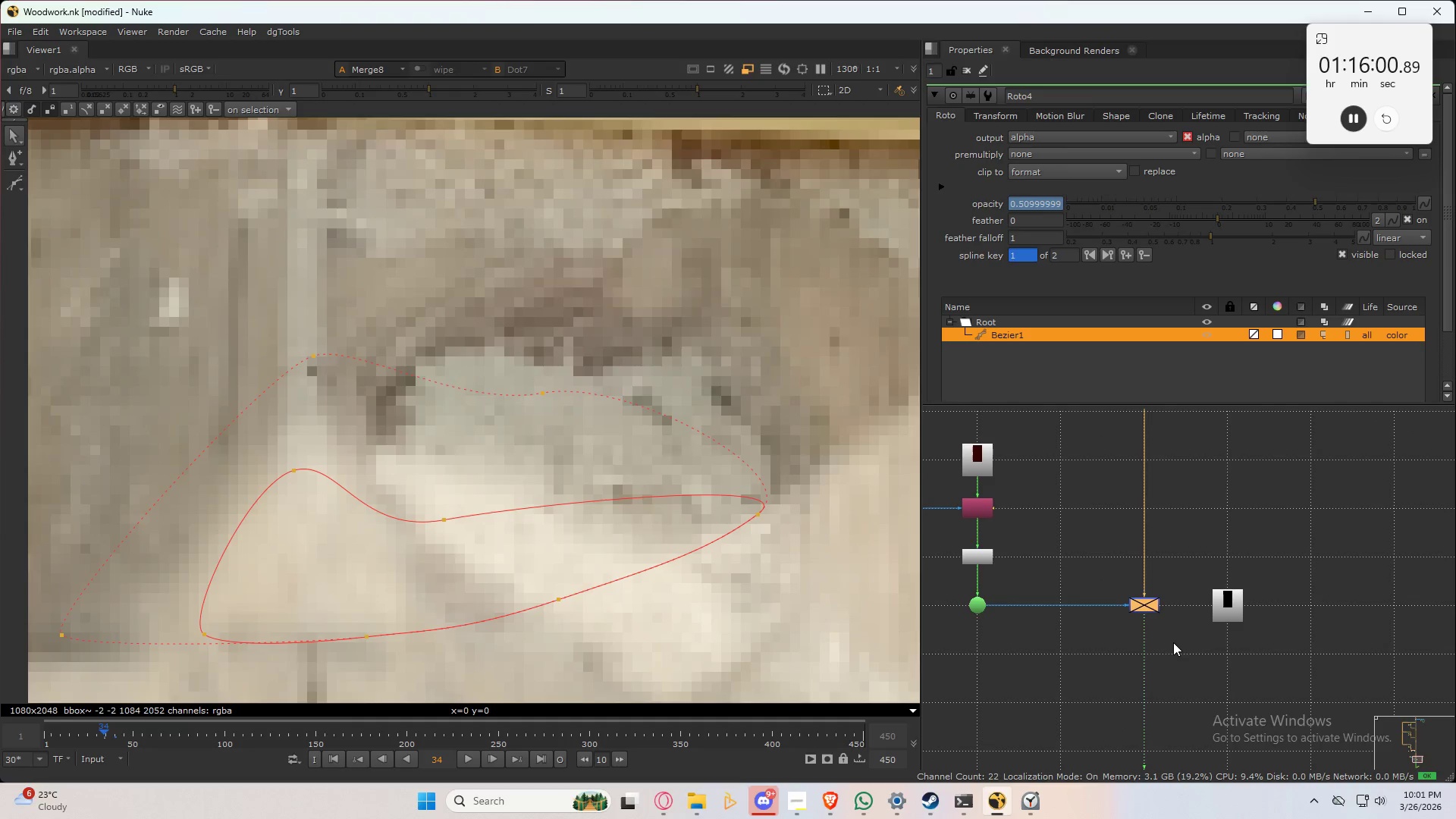 
scroll: coordinate [1067, 547], scroll_direction: down, amount: 3.0
 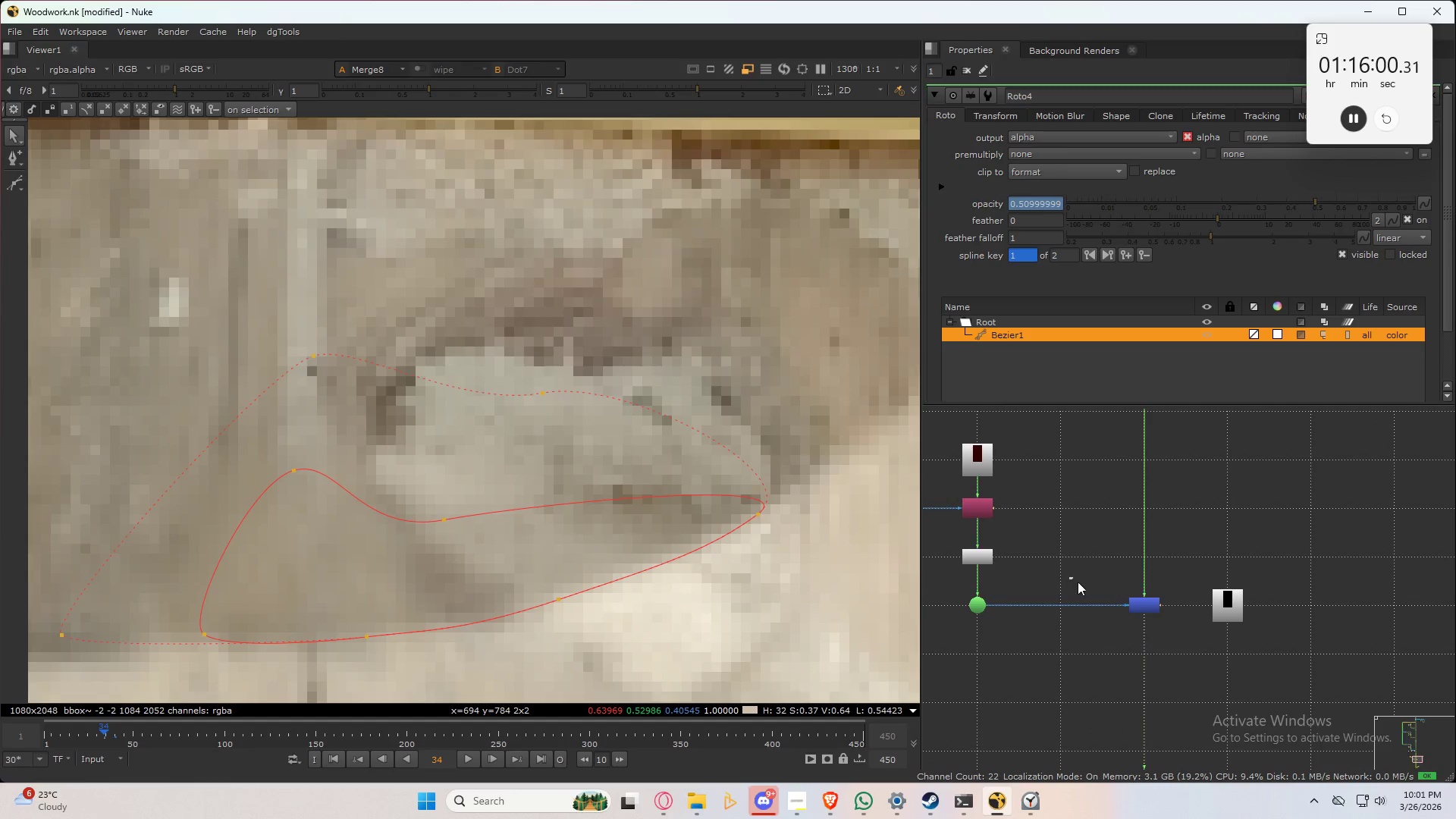 
type(dd)
 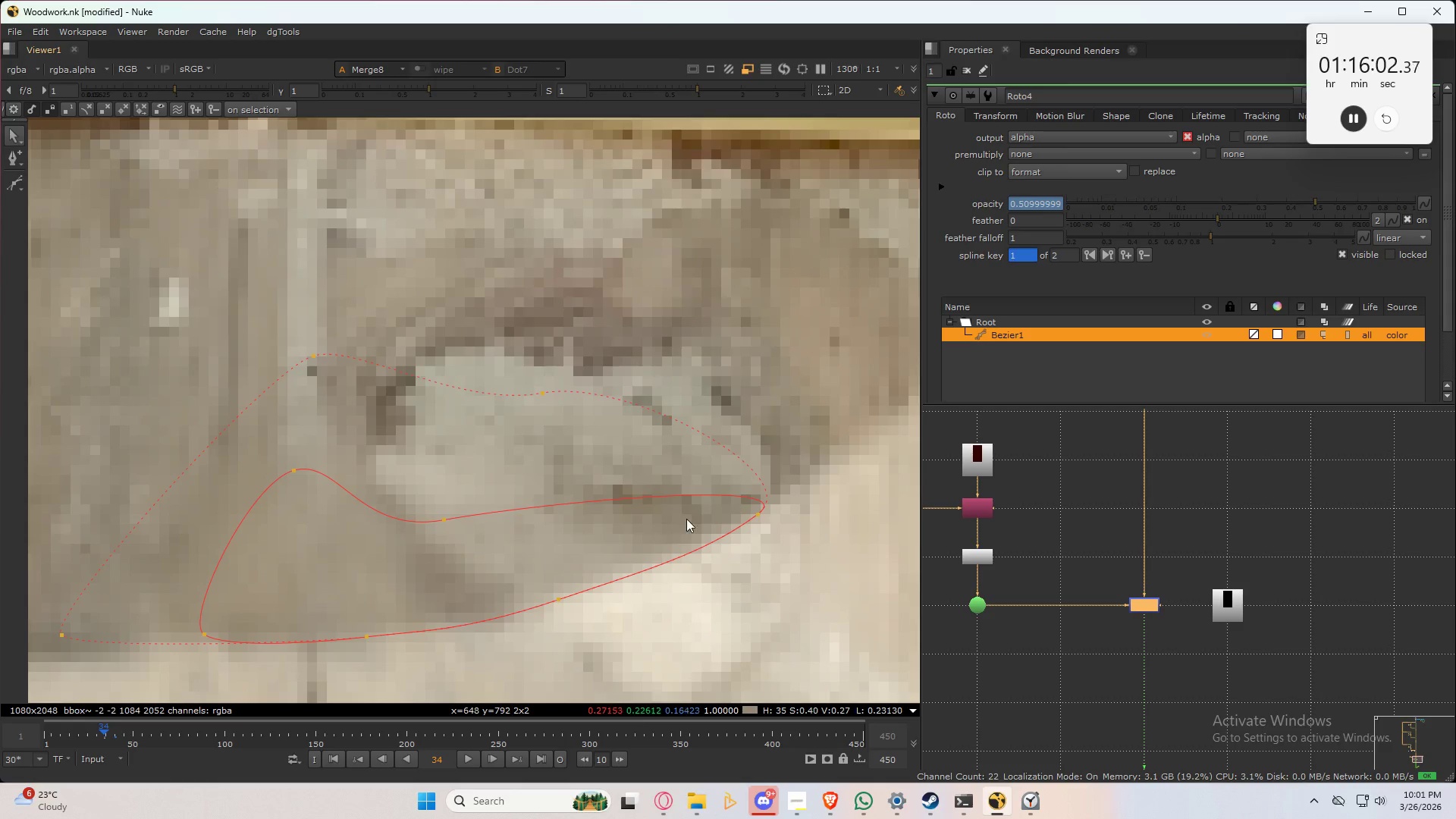 
scroll: coordinate [748, 505], scroll_direction: up, amount: 1.0
 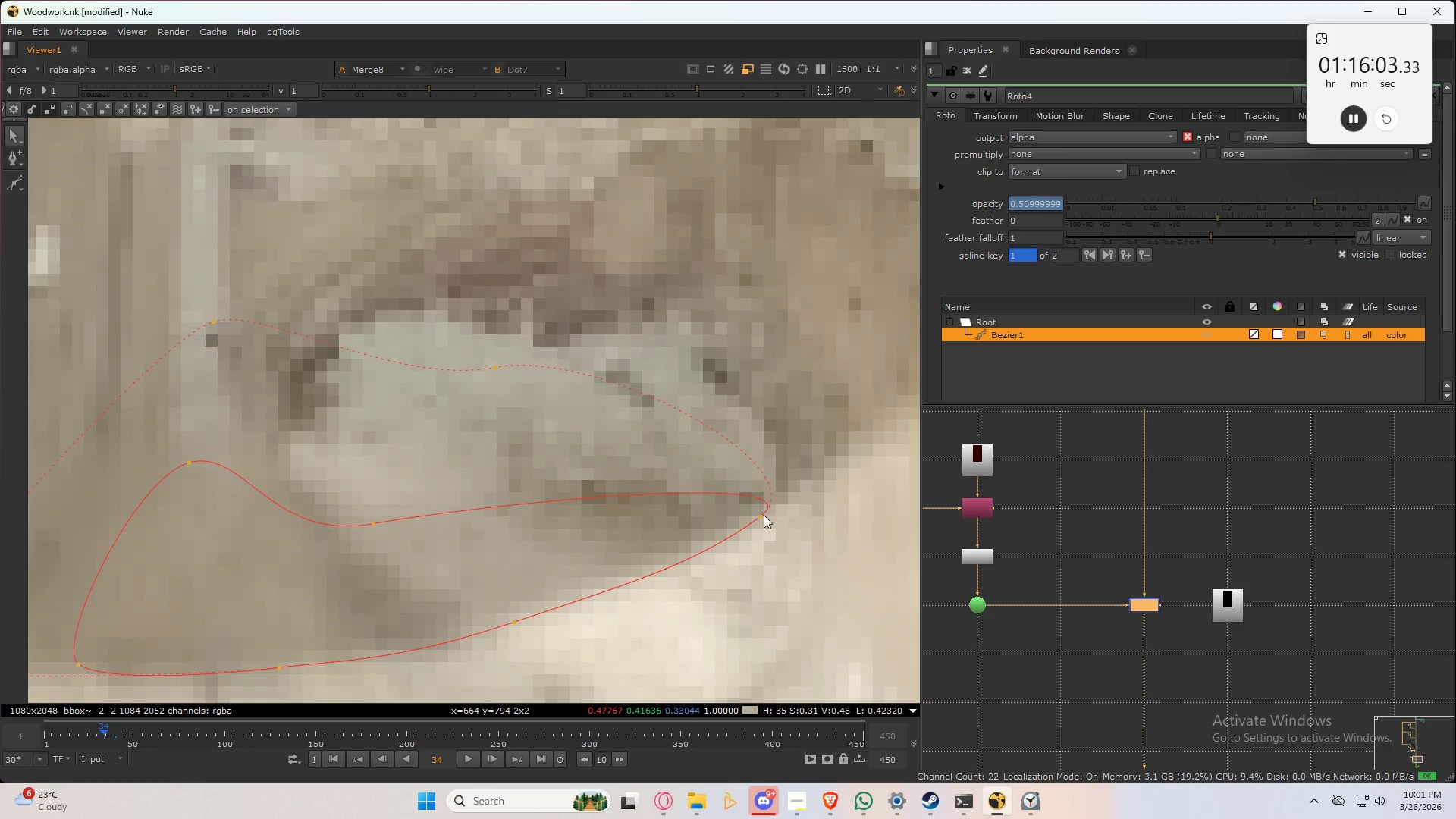 
double_click([757, 519])
 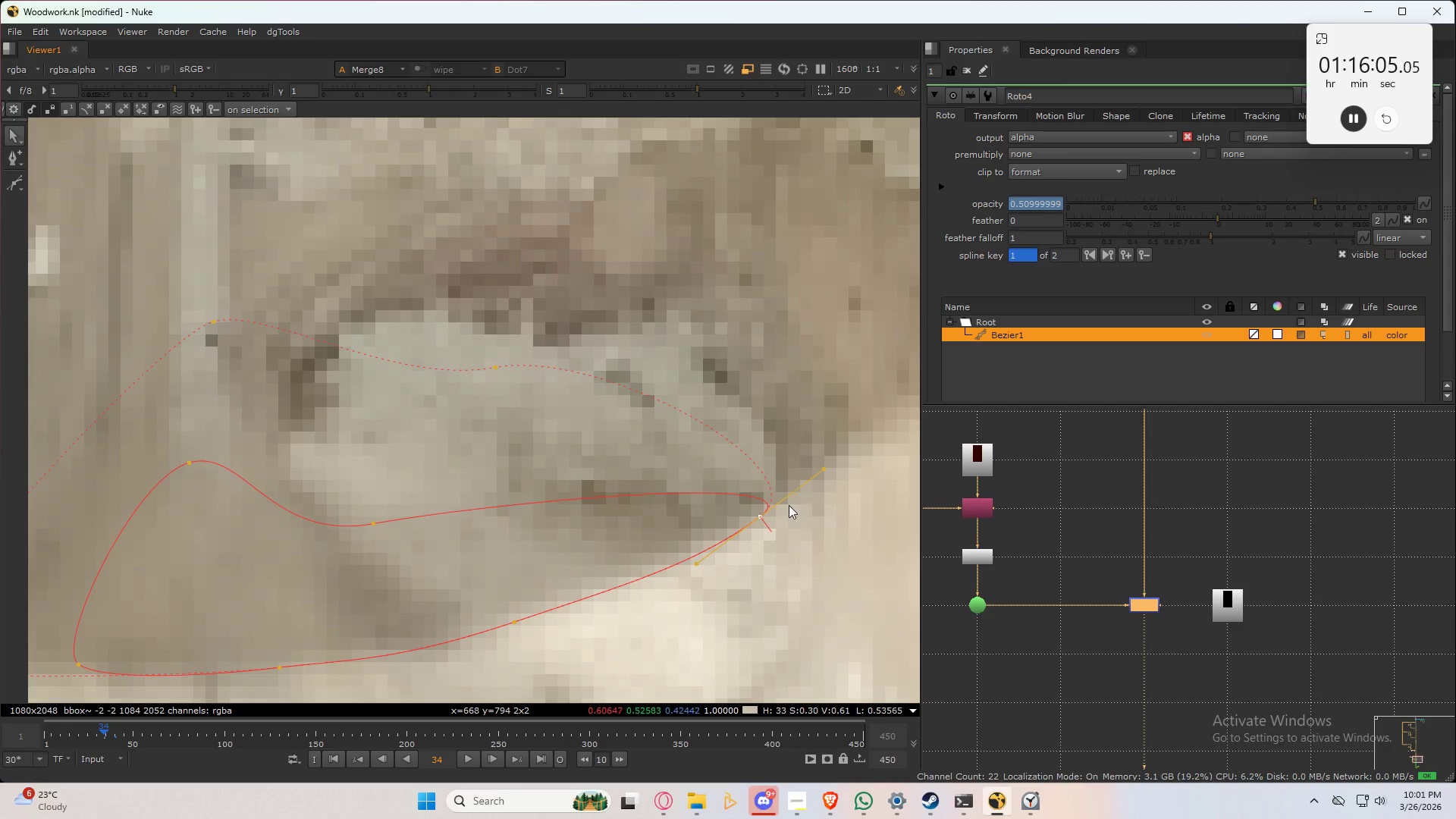 
type(Zz)
 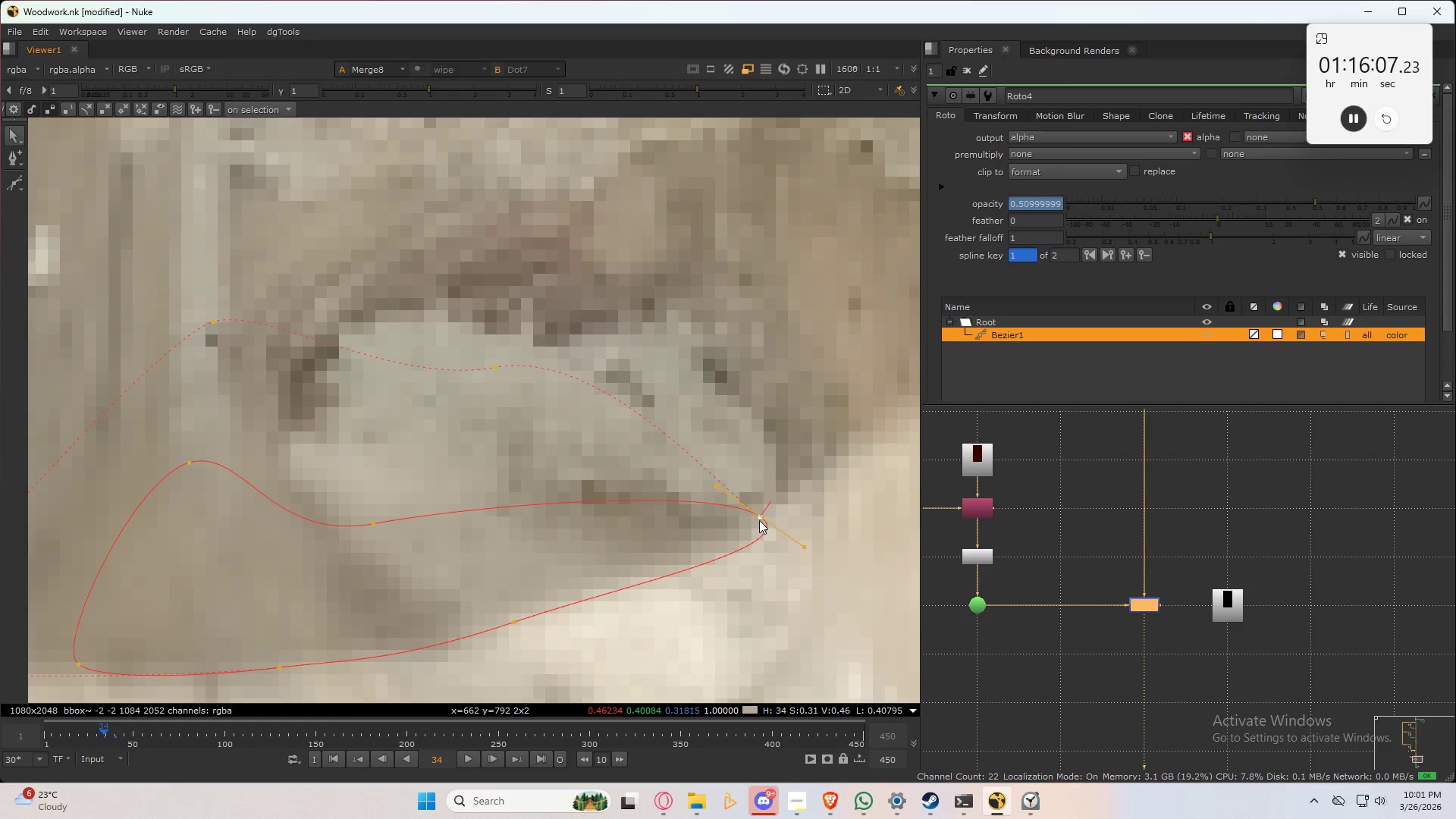 
key(Shift+ShiftLeft)
 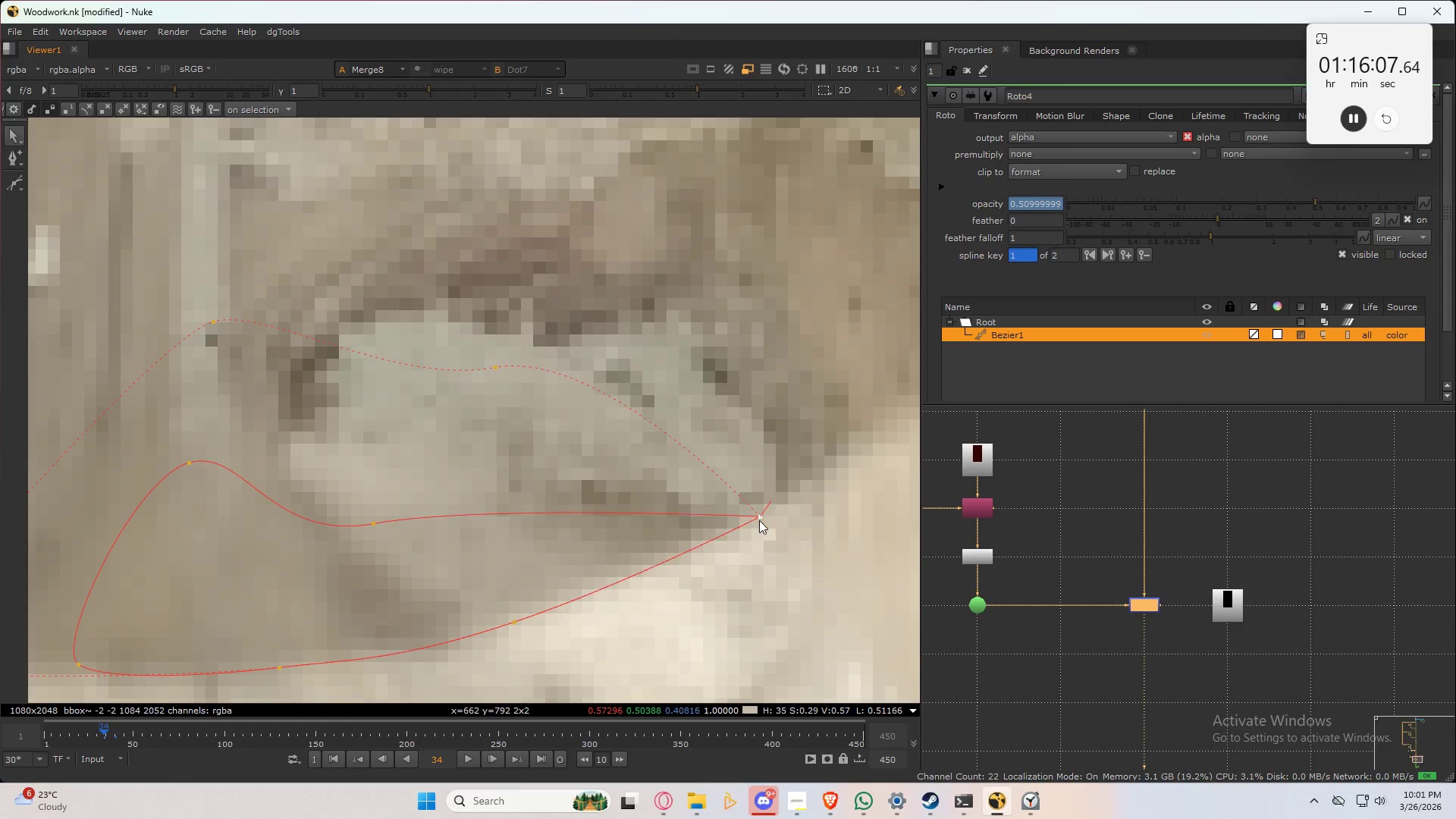 
key(Shift+Z)
 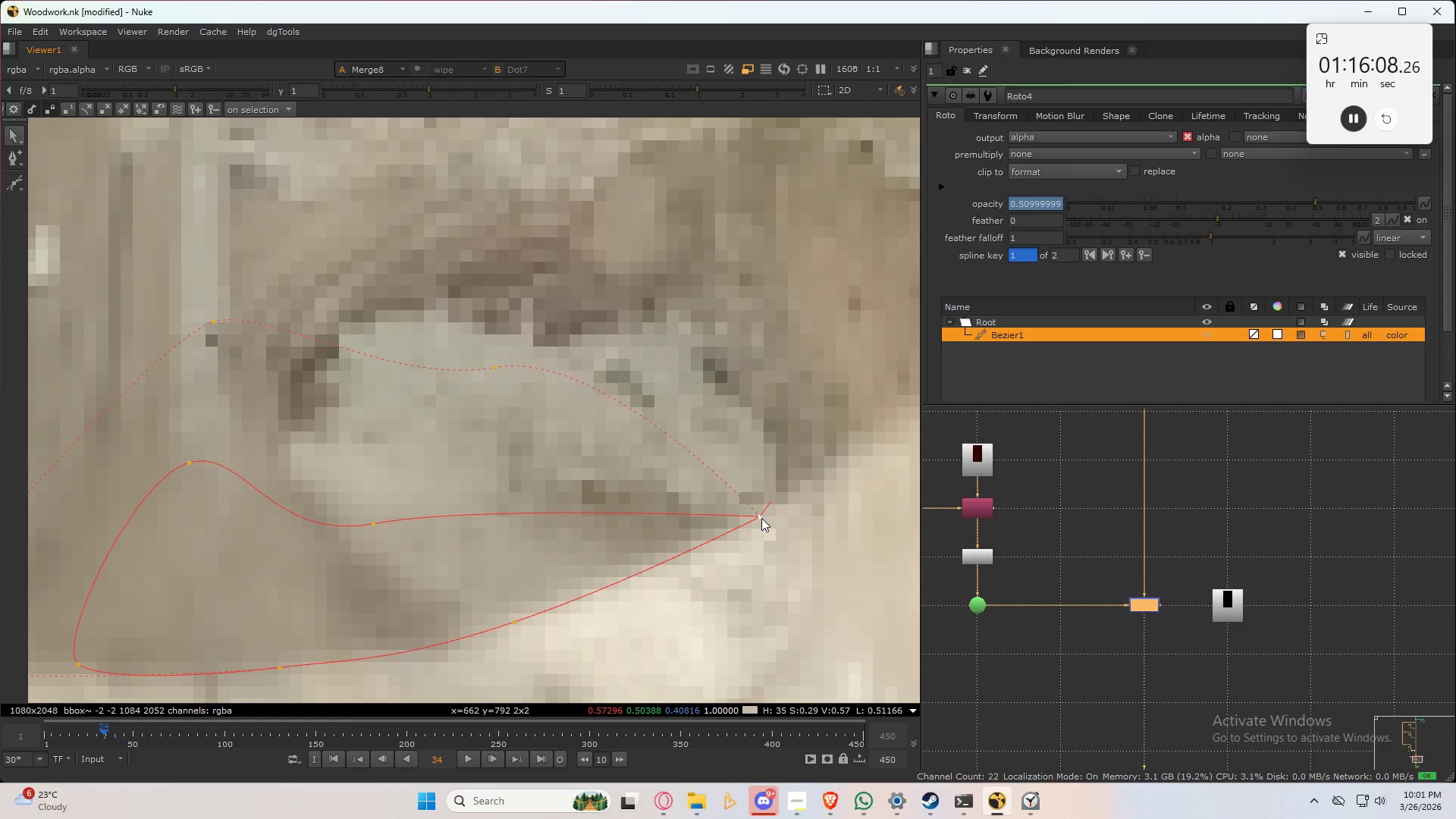 
hold_key(key=ControlLeft, duration=1.5)
left_click_drag(start_coordinate=[761, 516], to_coordinate=[765, 498])
 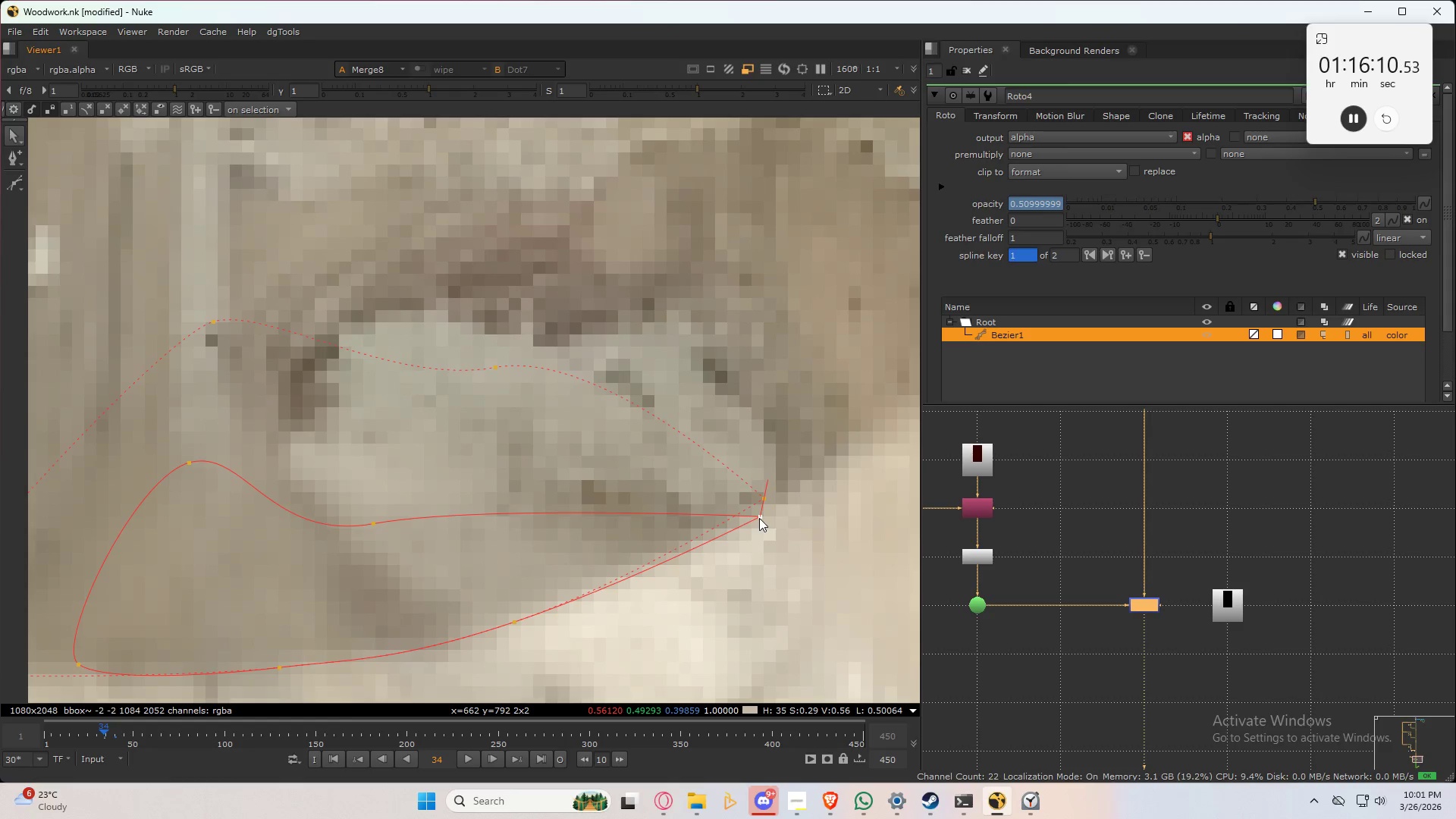 
hold_key(key=ControlLeft, duration=1.51)
left_click_drag(start_coordinate=[759, 518], to_coordinate=[635, 563])
 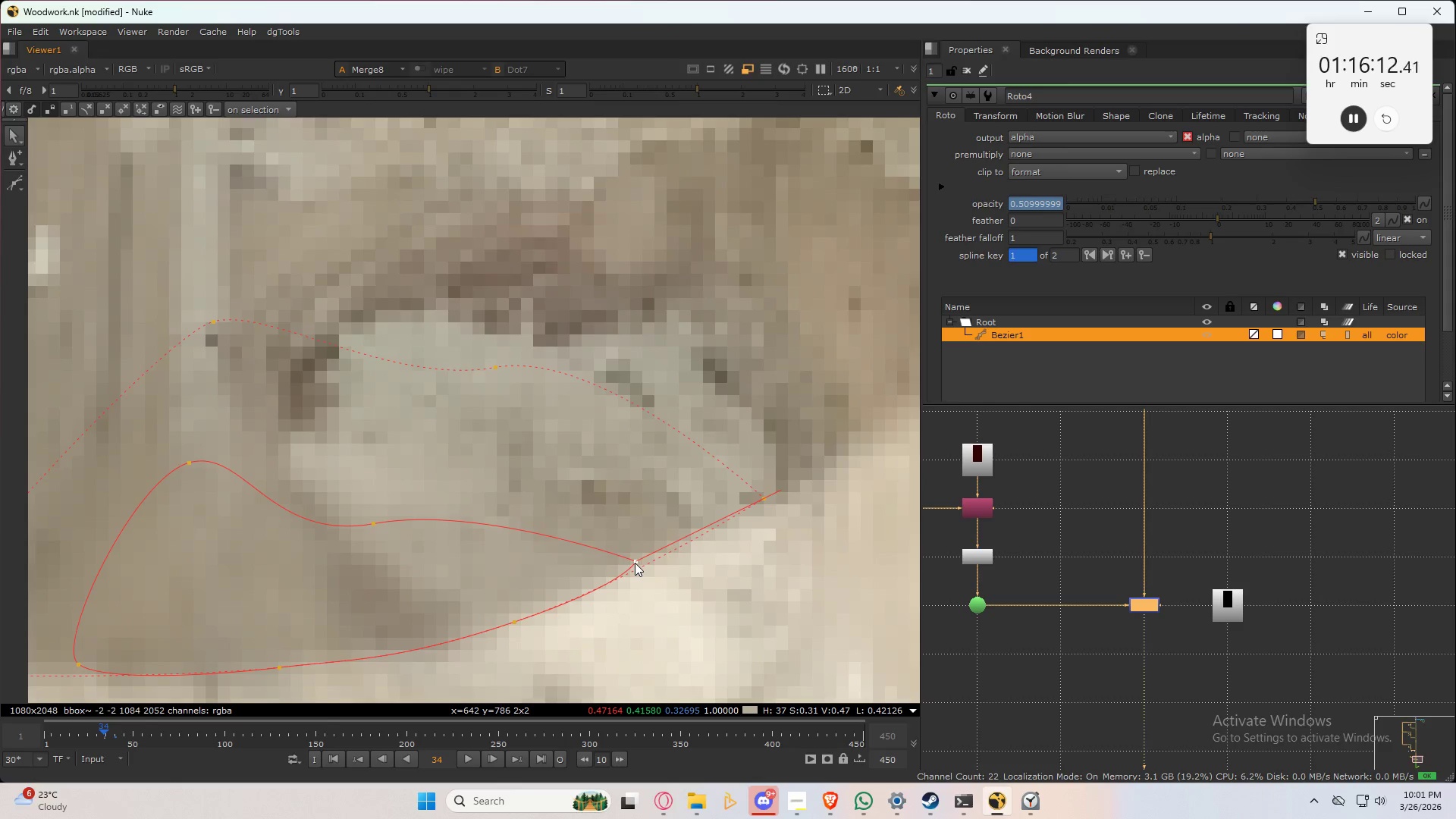 
hold_key(key=ControlLeft, duration=1.52)
left_click_drag(start_coordinate=[635, 563], to_coordinate=[655, 561])
 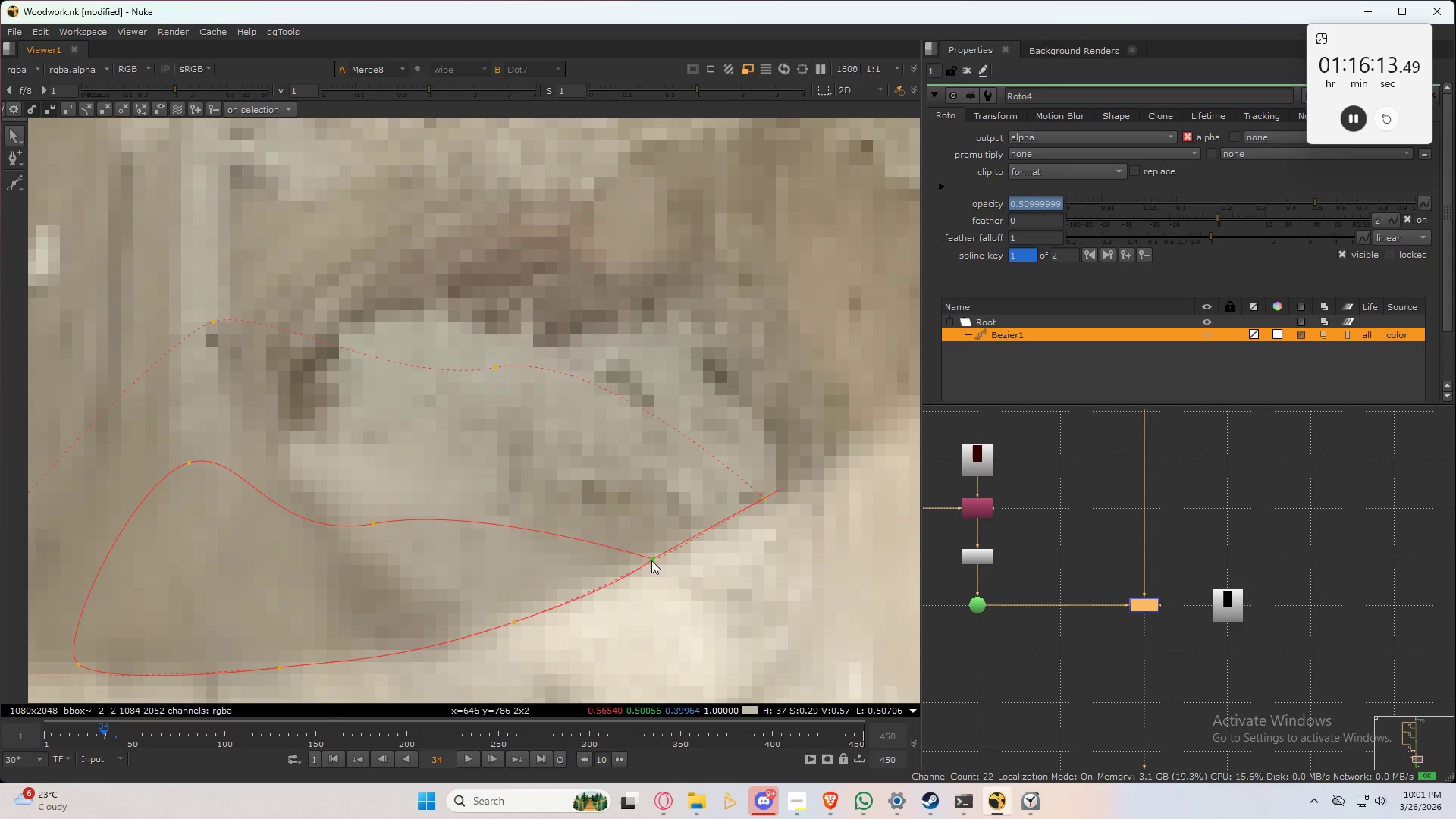 
hold_key(key=ControlLeft, duration=1.11)
left_click_drag(start_coordinate=[655, 561], to_coordinate=[643, 563])
 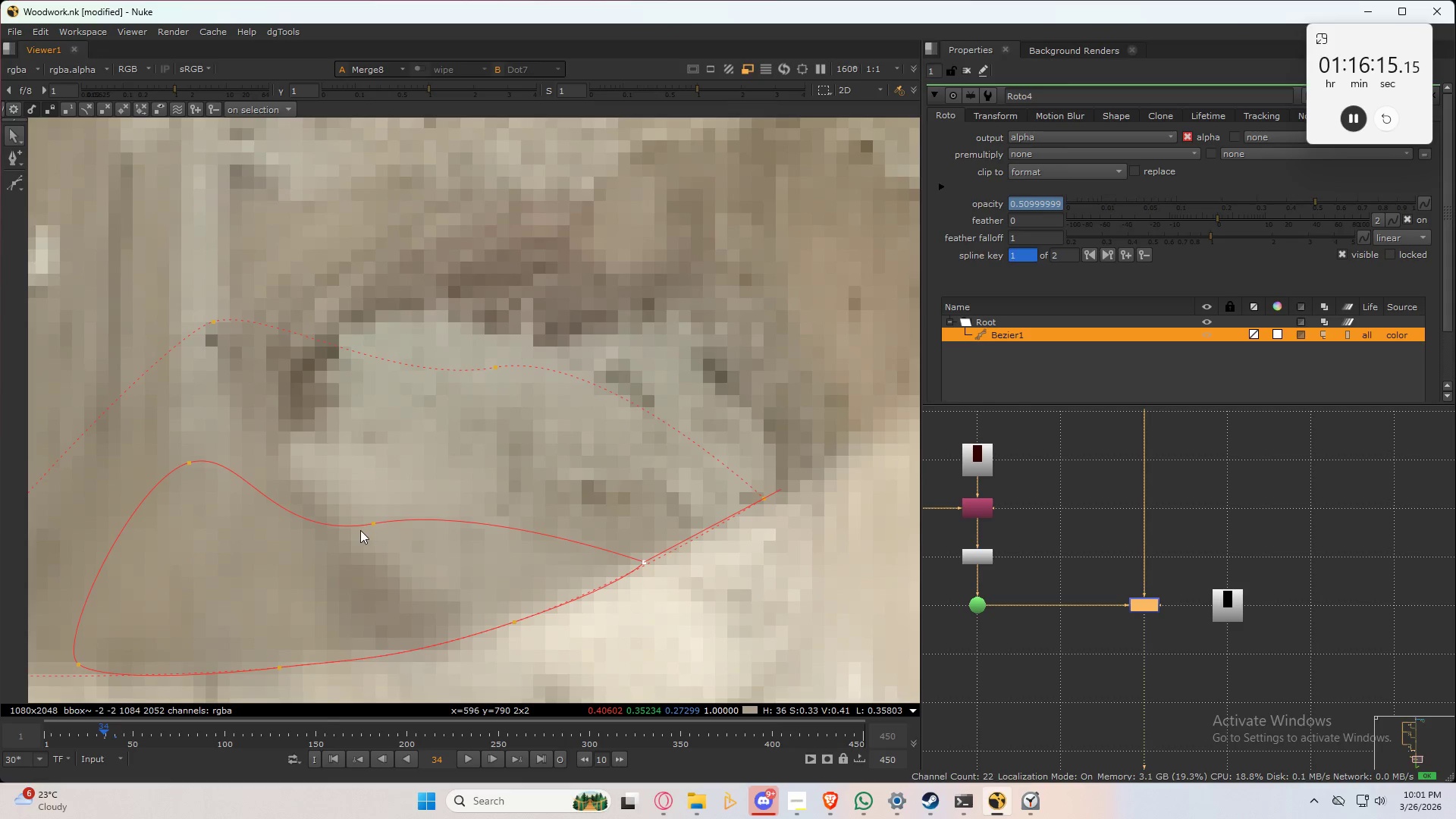 
left_click([375, 520])
 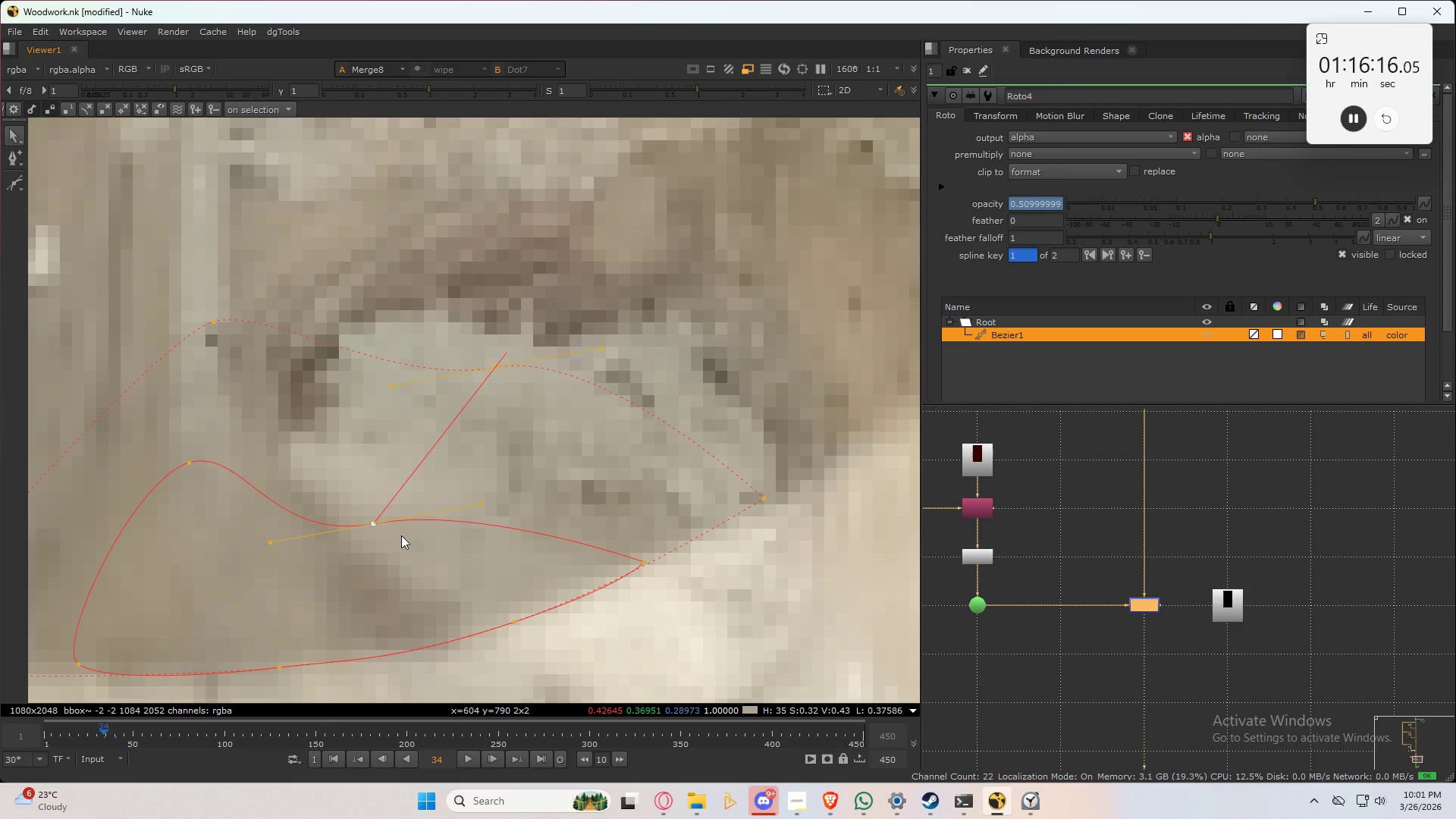 
key(Shift+ShiftLeft)
 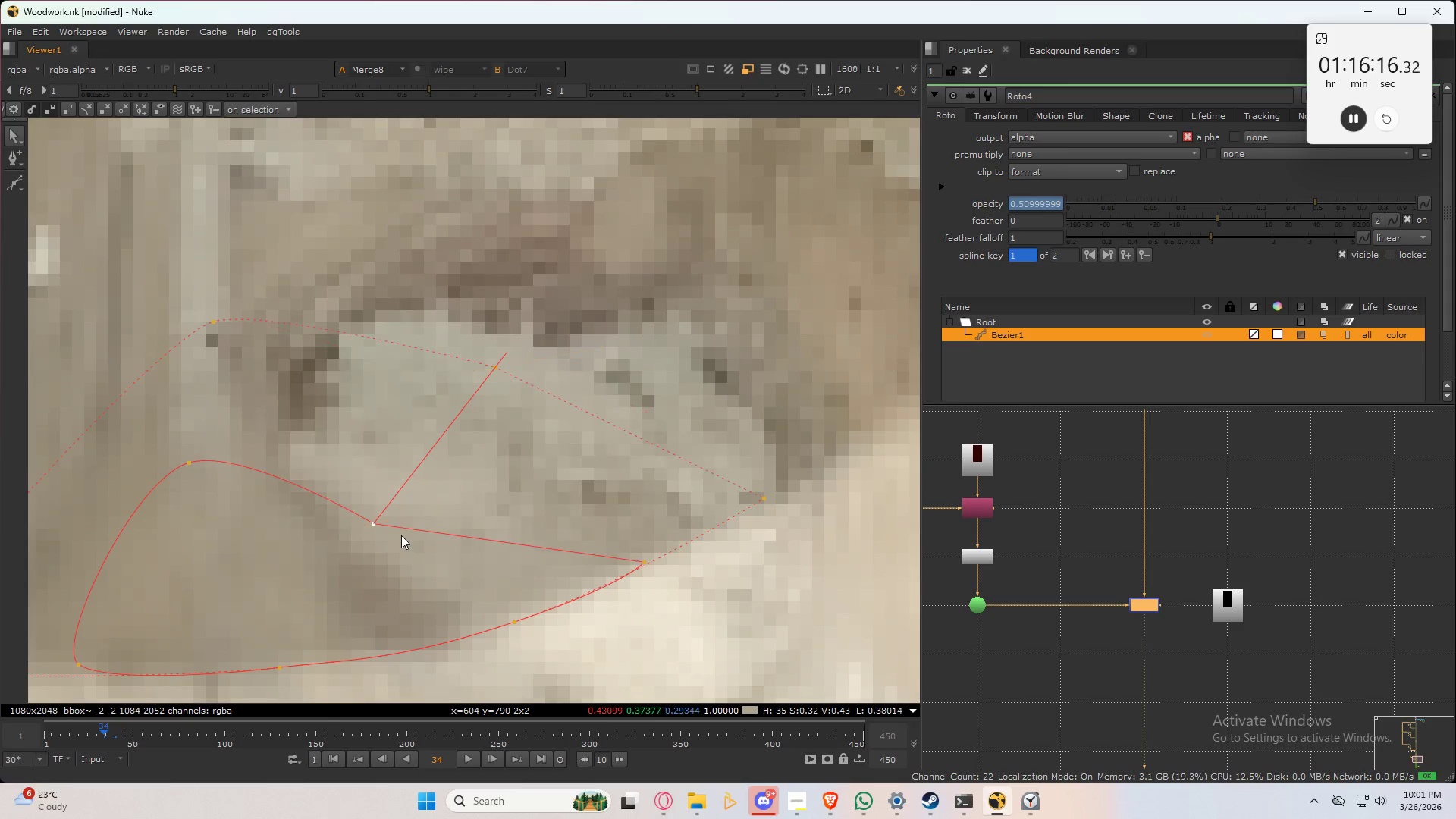 
key(Shift+Z)
 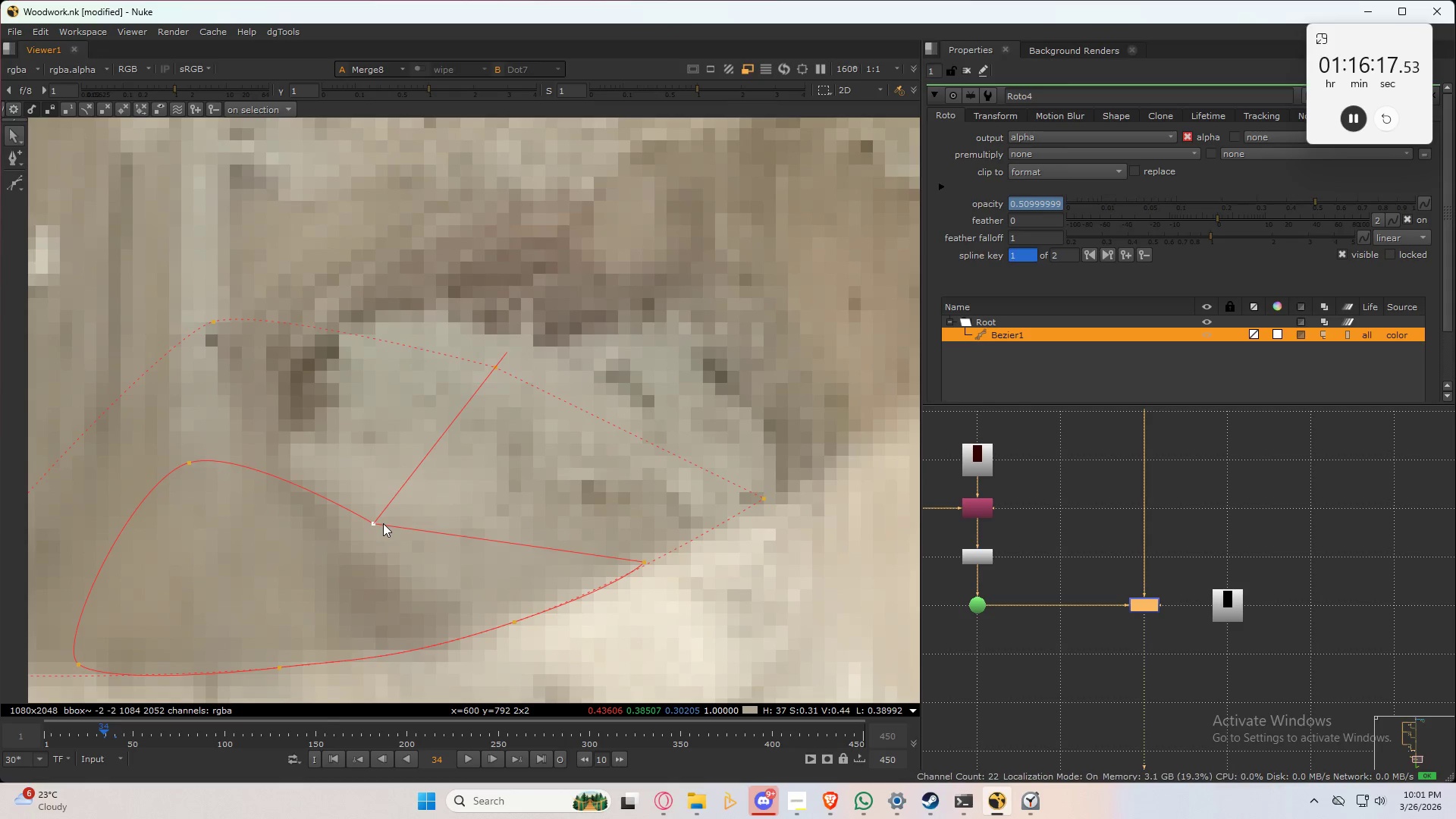 
left_click_drag(start_coordinate=[381, 523], to_coordinate=[397, 510])
 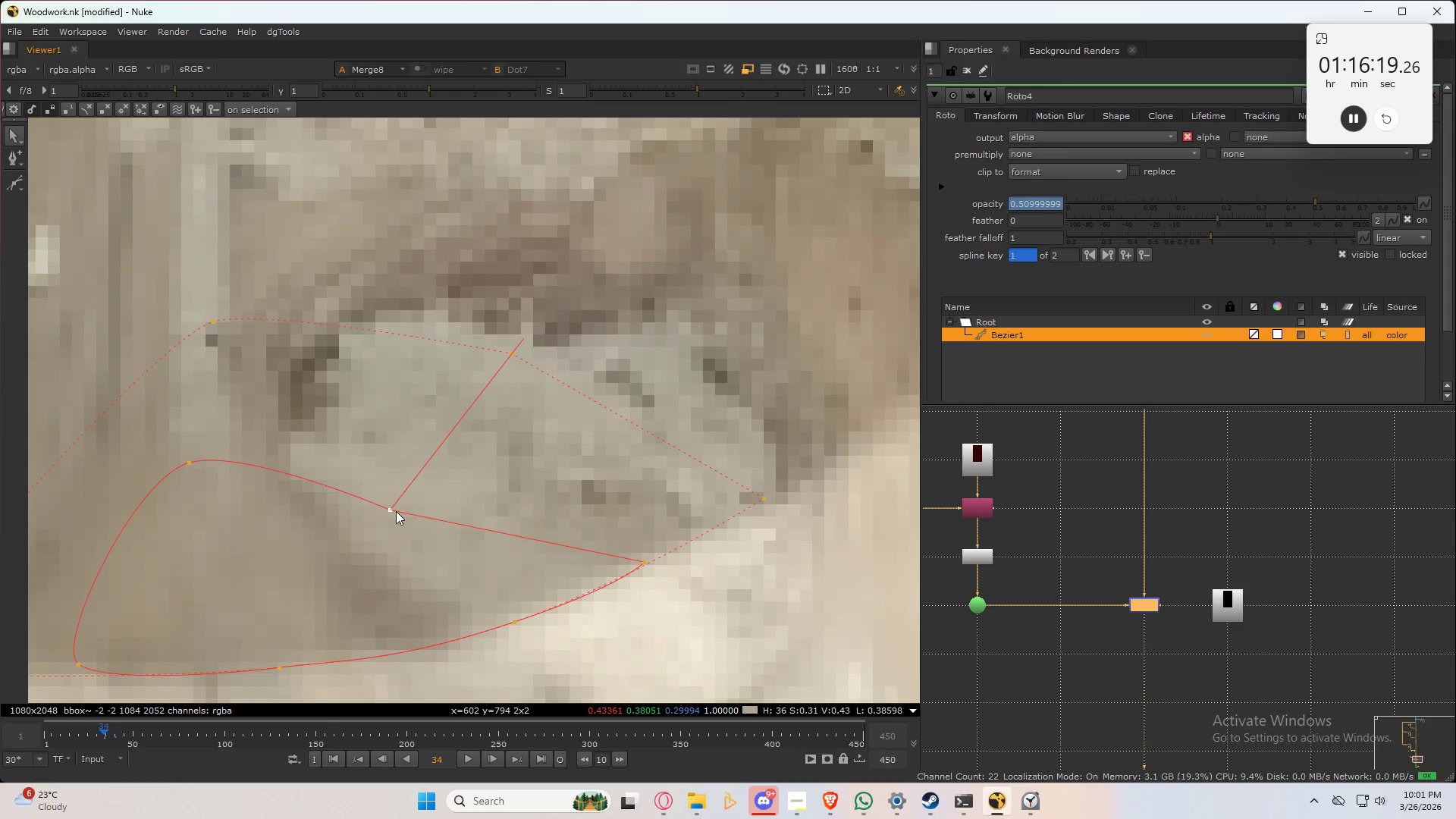 
left_click_drag(start_coordinate=[396, 511], to_coordinate=[390, 538])
 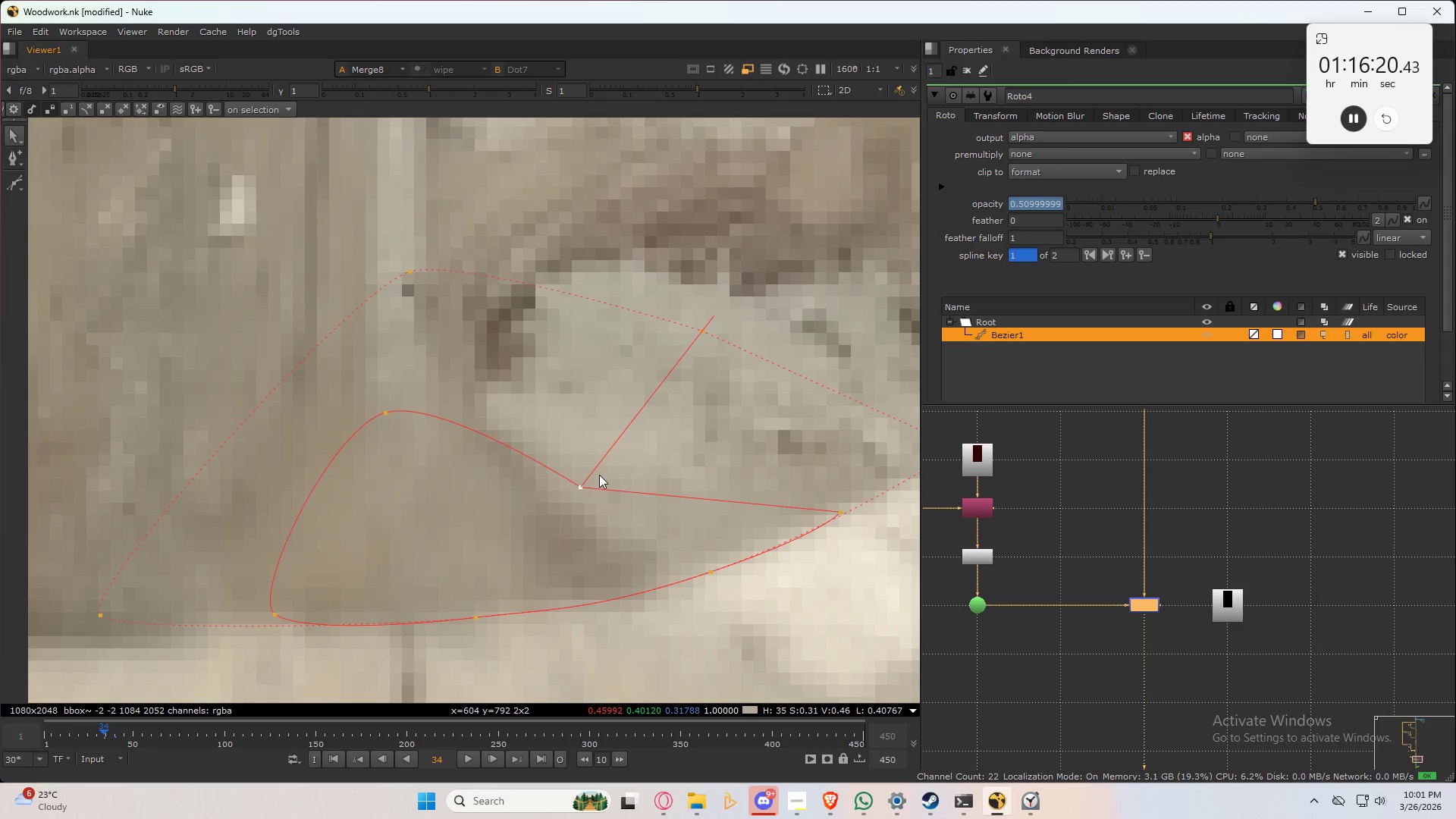 
scroll: coordinate [599, 476], scroll_direction: down, amount: 5.0
 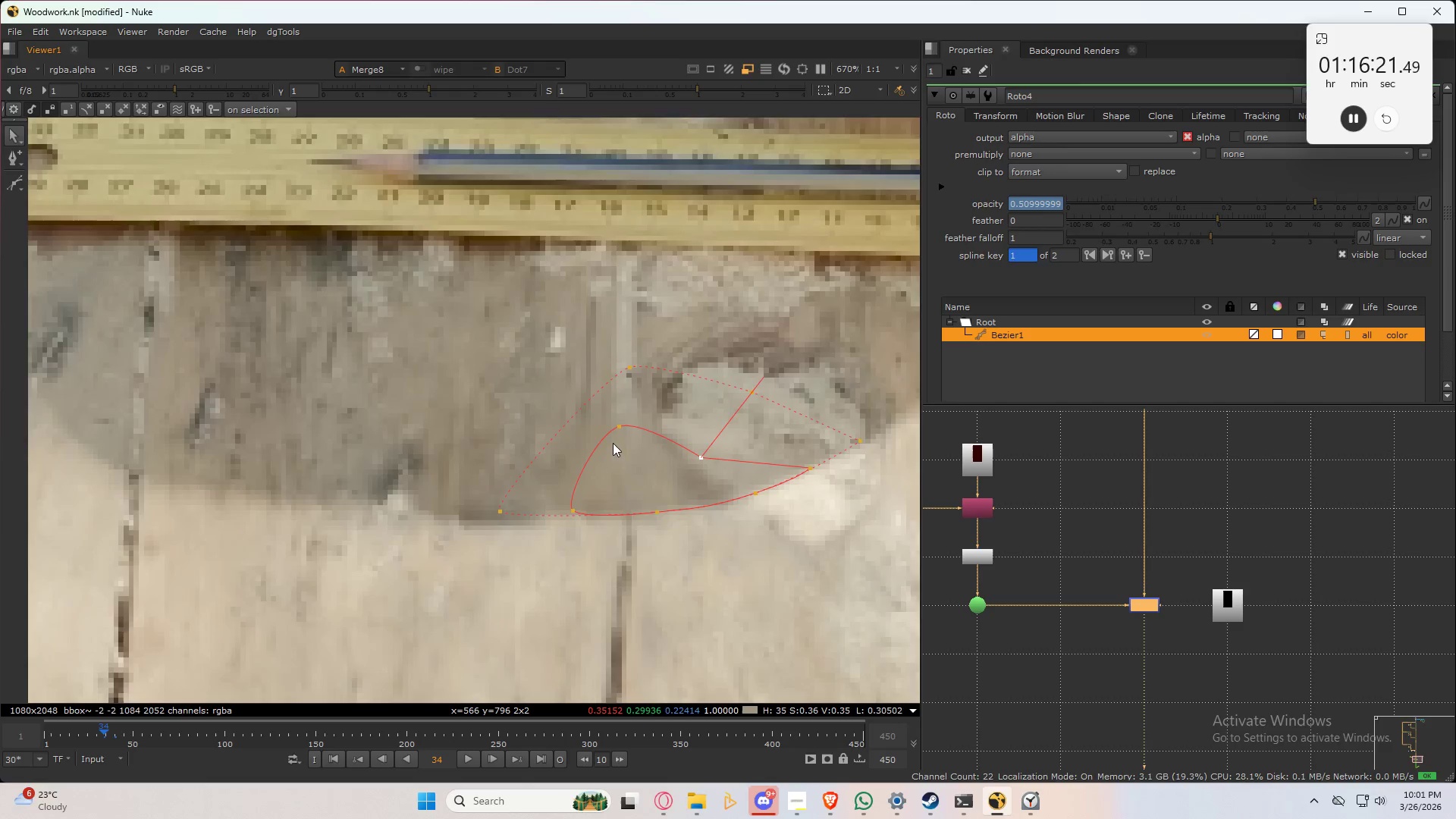 
scroll: coordinate [595, 441], scroll_direction: up, amount: 4.0
 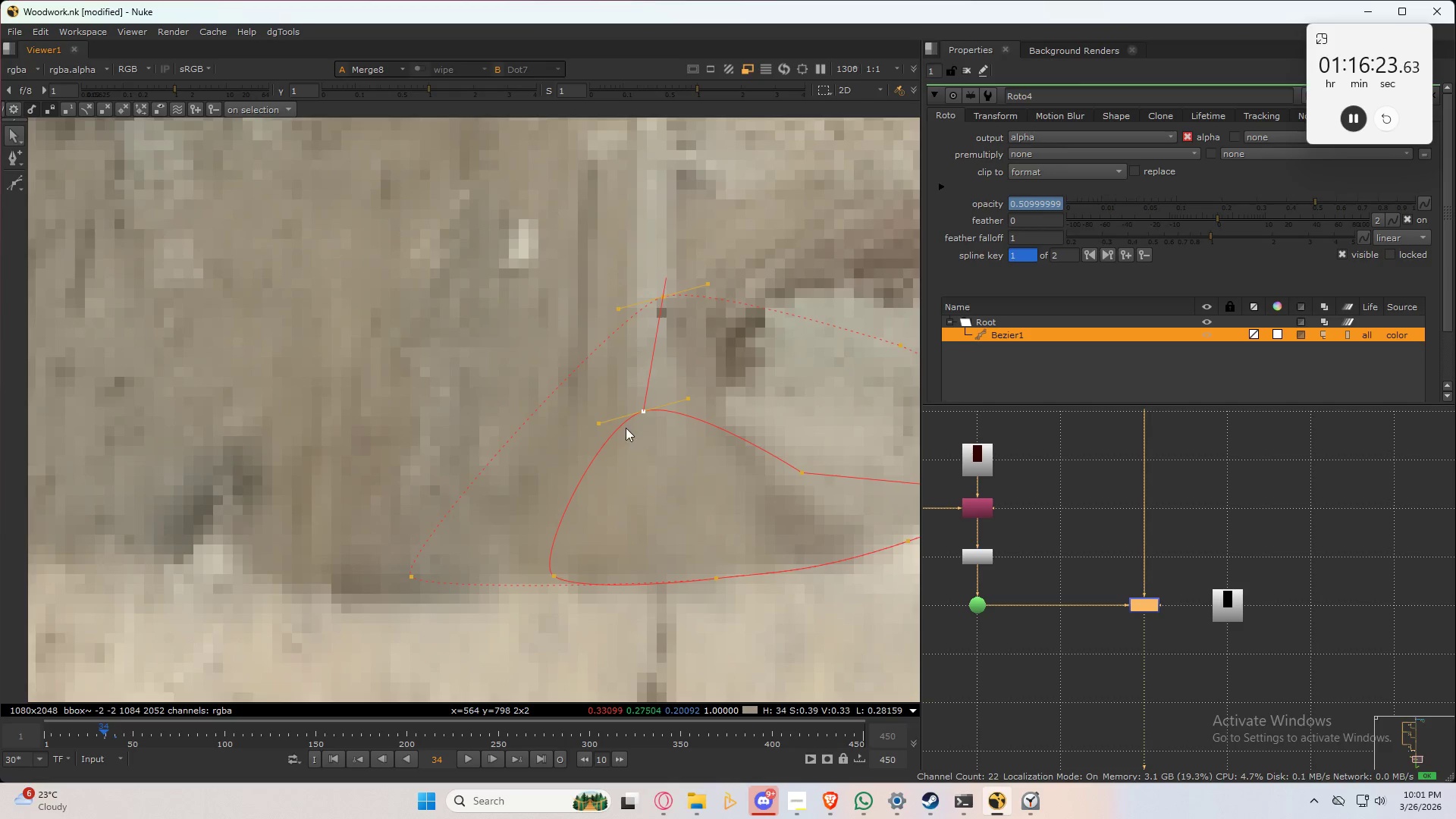 
left_click_drag(start_coordinate=[639, 411], to_coordinate=[641, 473])
 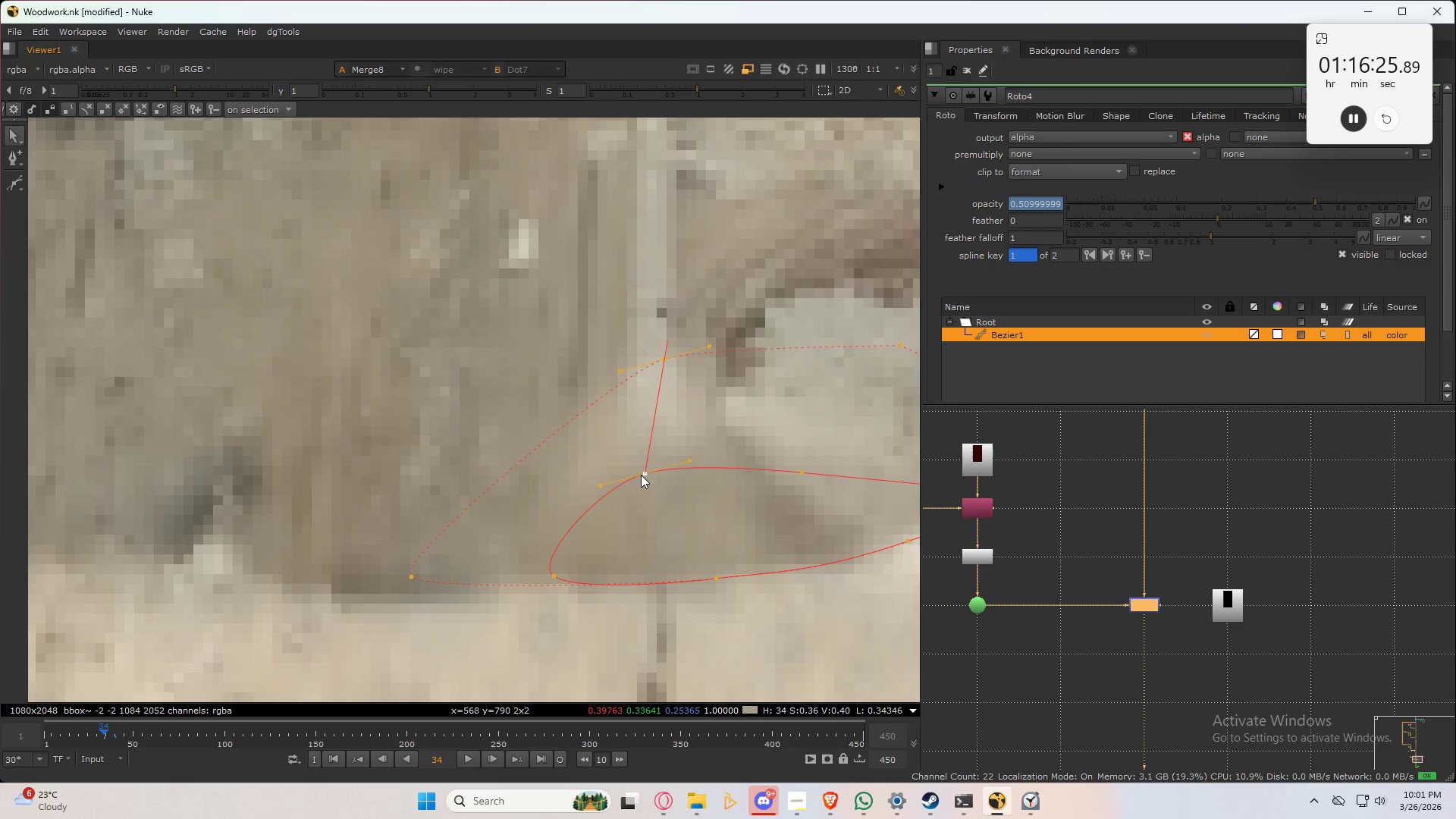 
left_click_drag(start_coordinate=[641, 475], to_coordinate=[639, 462])
 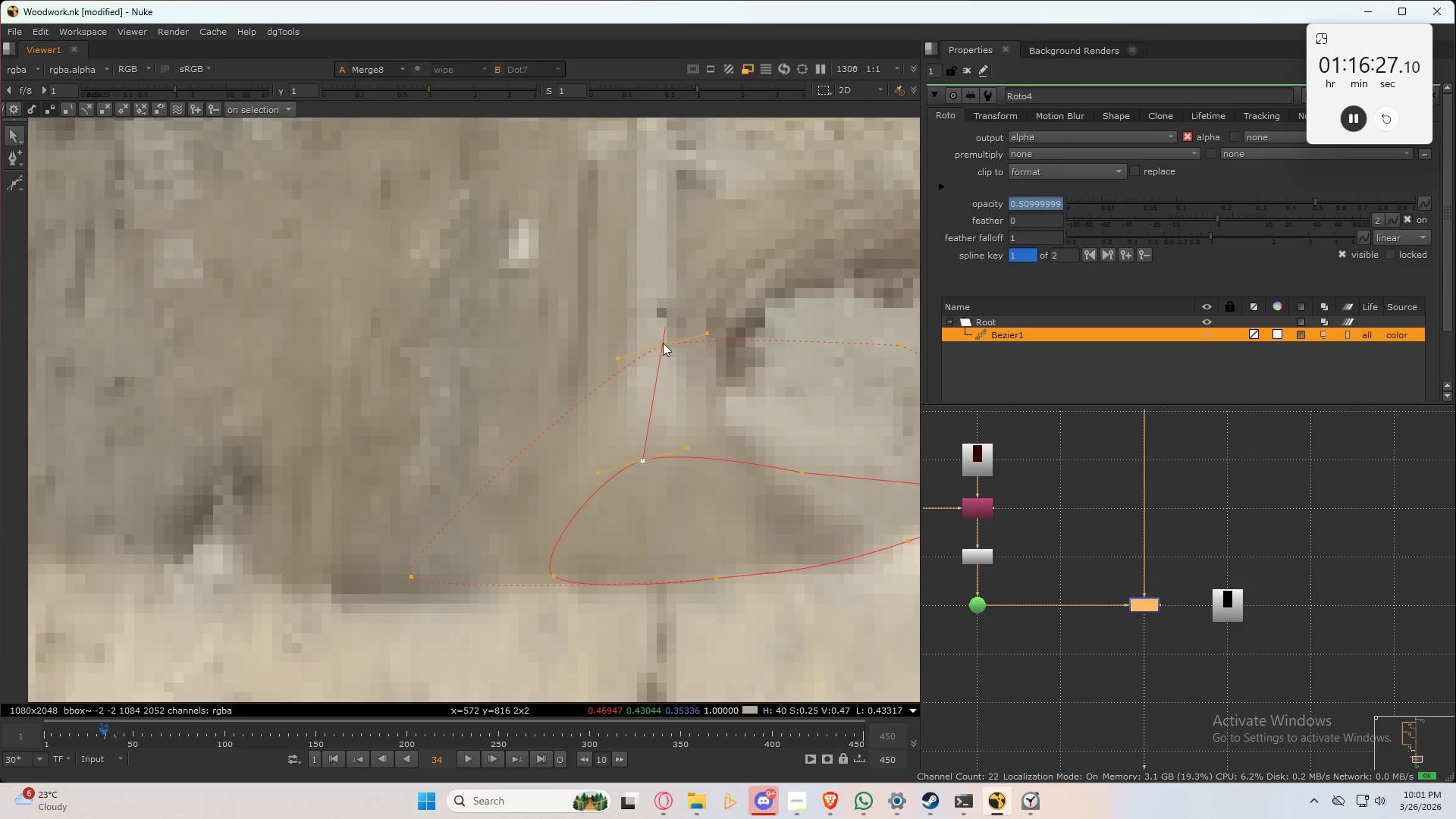 
left_click_drag(start_coordinate=[663, 342], to_coordinate=[663, 316])
 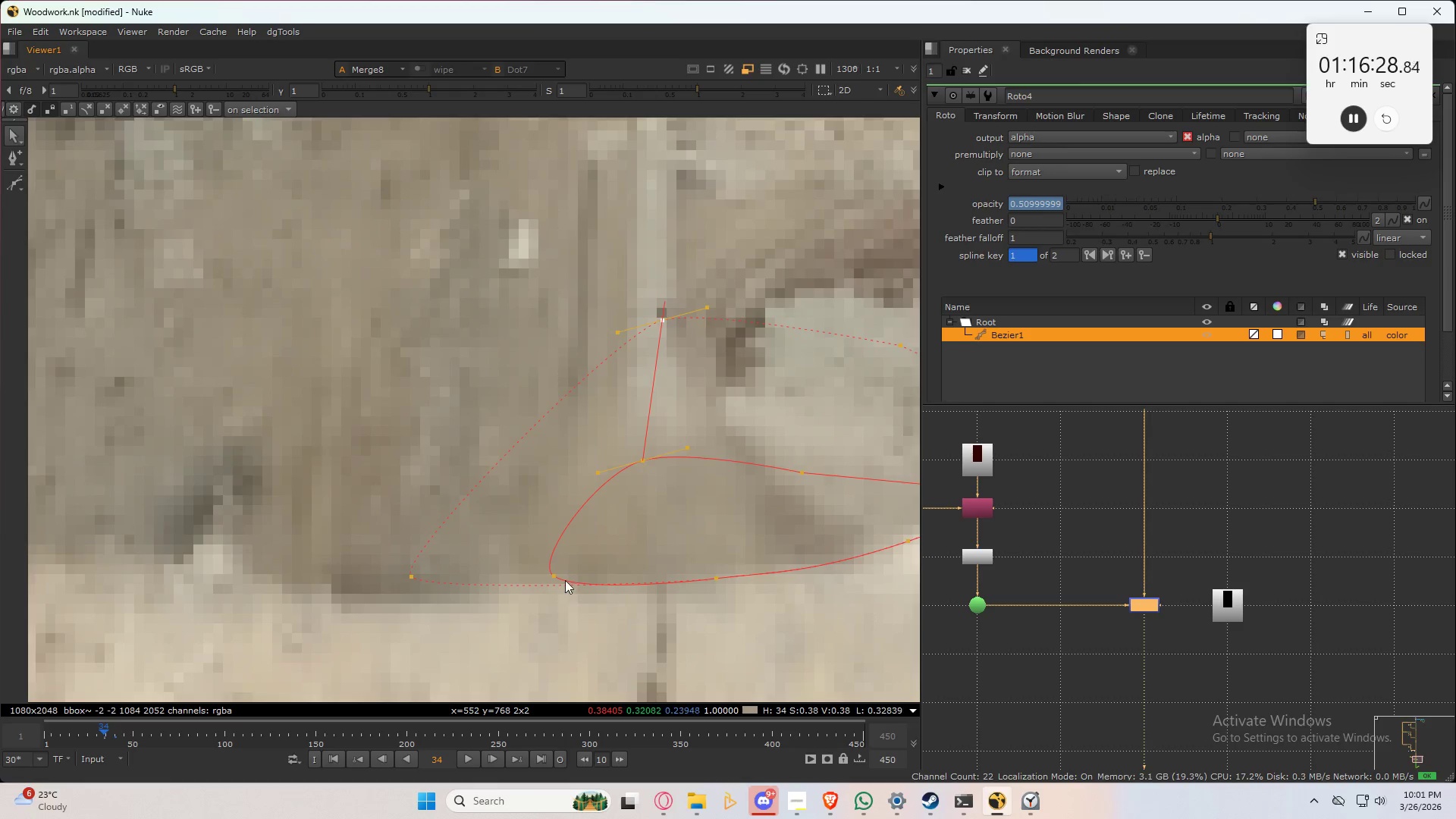 
left_click_drag(start_coordinate=[558, 576], to_coordinate=[589, 575])
 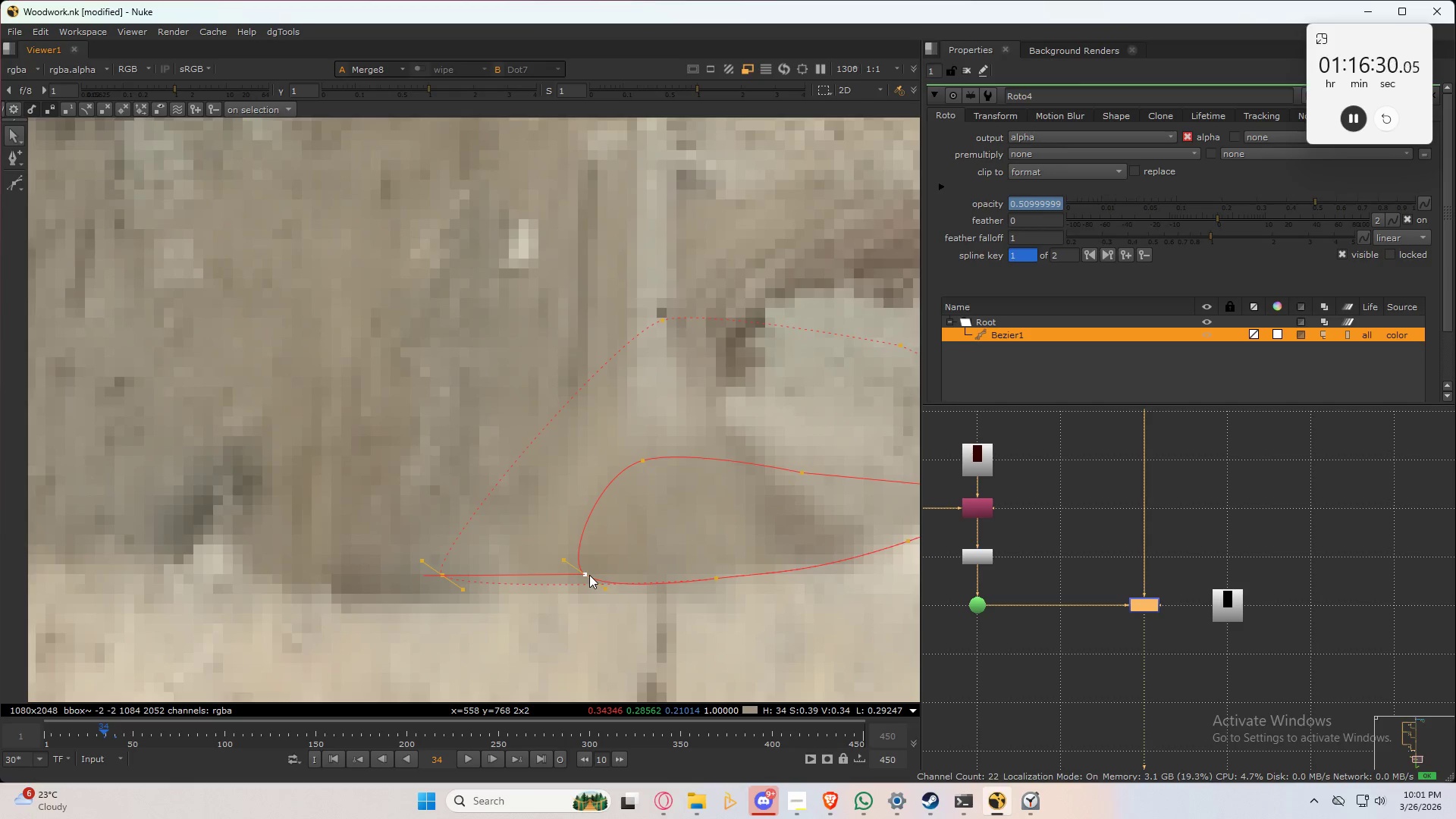 
left_click_drag(start_coordinate=[589, 575], to_coordinate=[603, 577])
 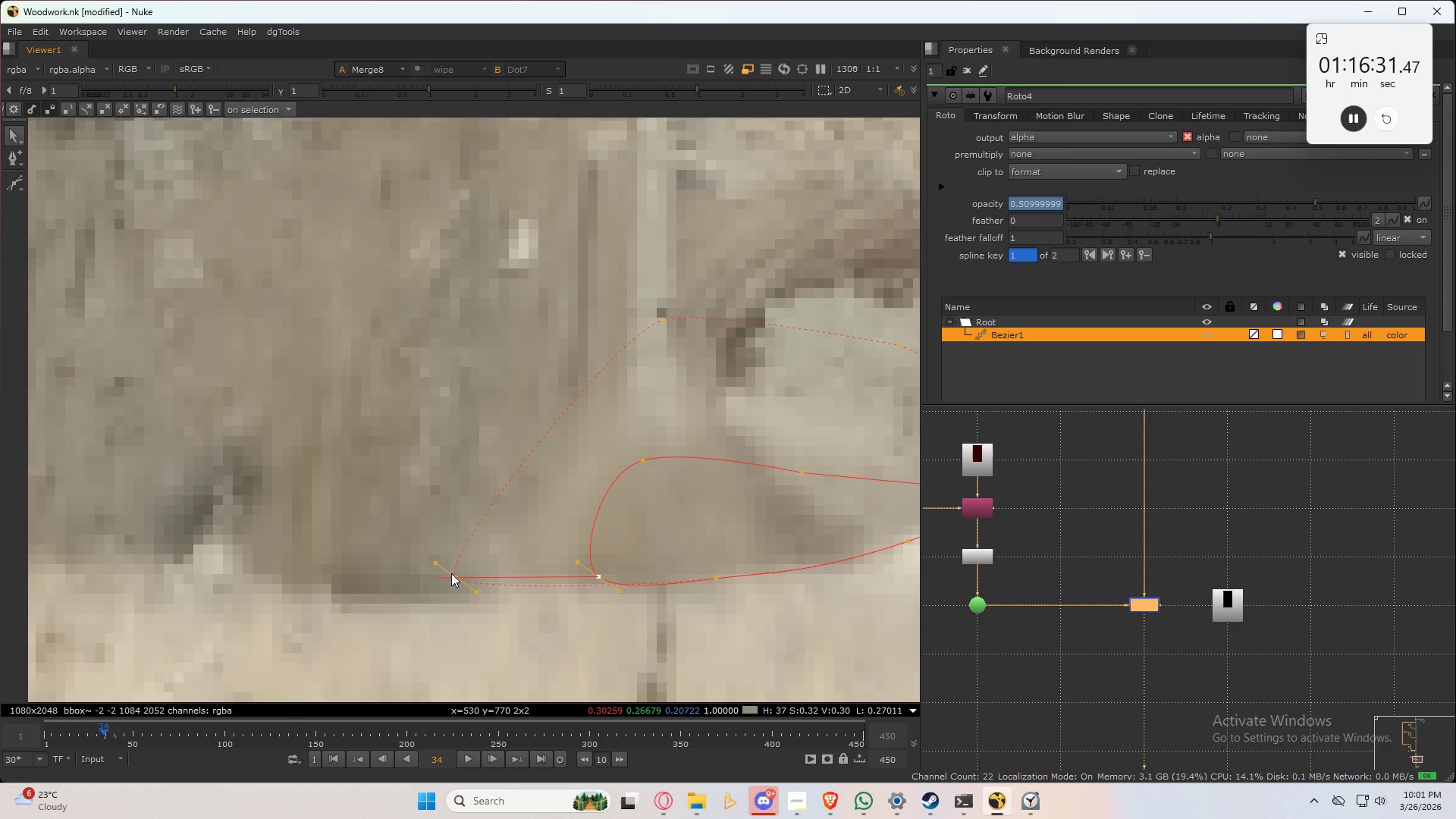 
left_click_drag(start_coordinate=[452, 573], to_coordinate=[396, 588])
 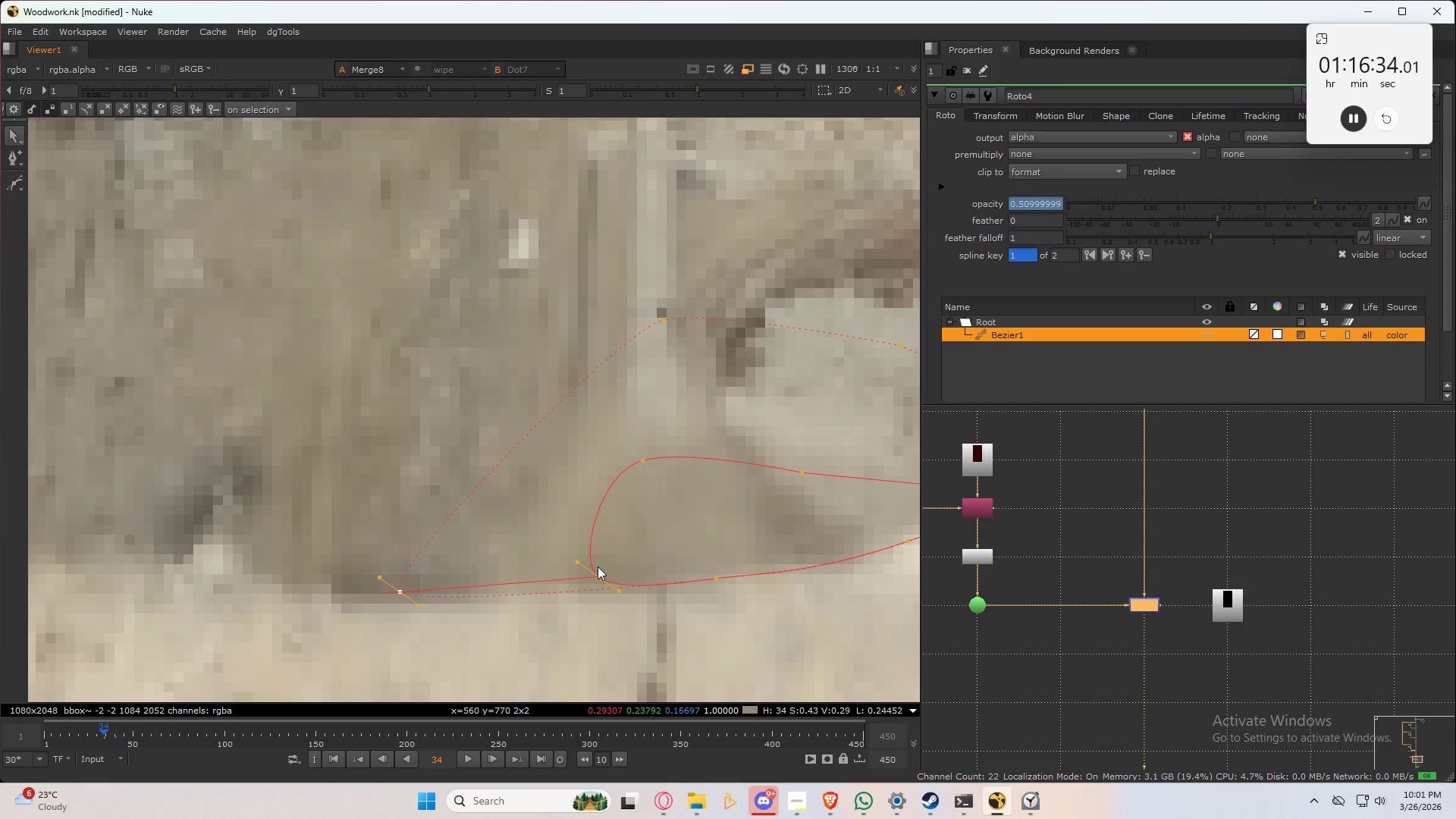 
left_click_drag(start_coordinate=[575, 558], to_coordinate=[586, 548])
 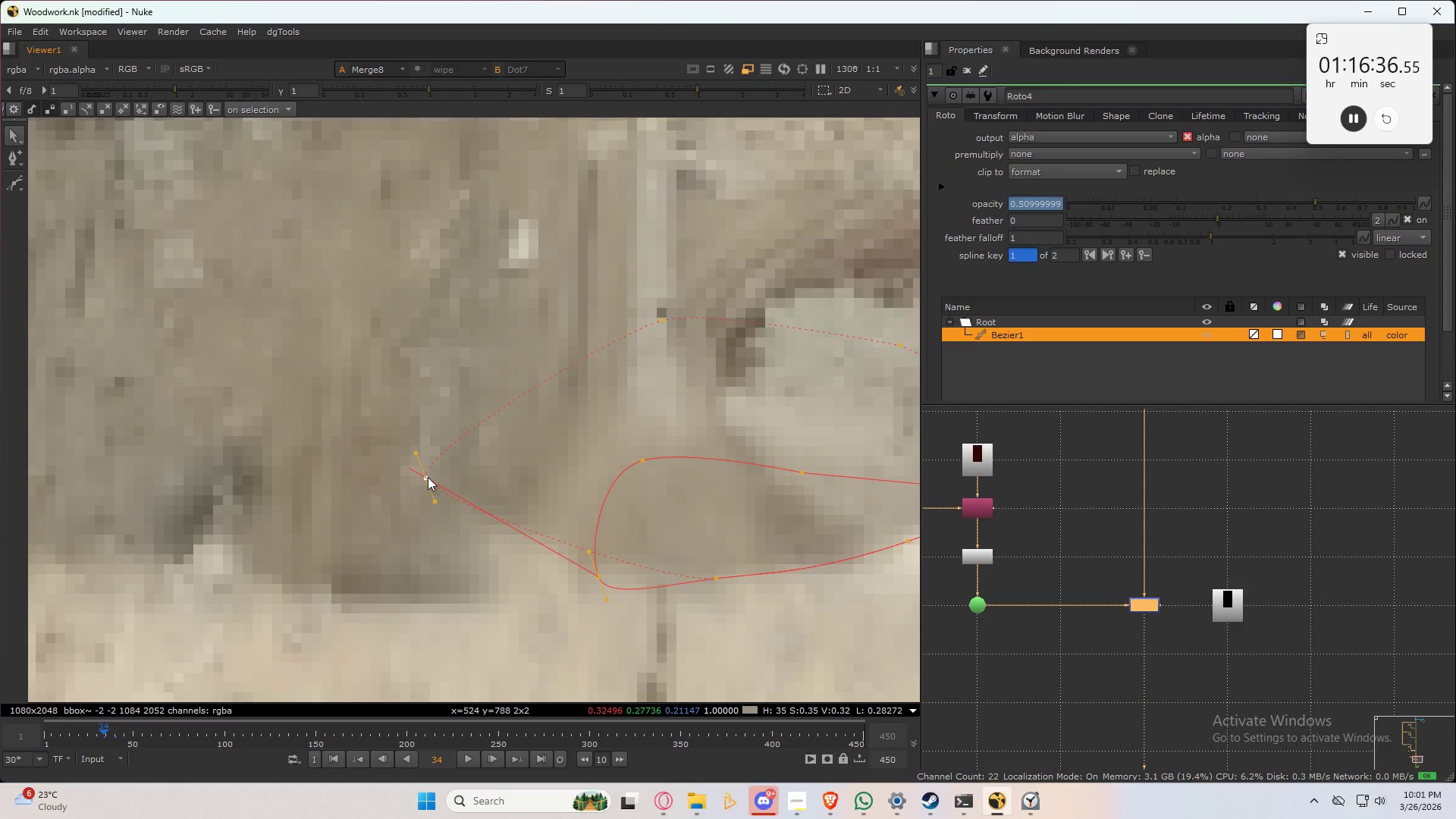 
left_click_drag(start_coordinate=[425, 478], to_coordinate=[475, 577])
 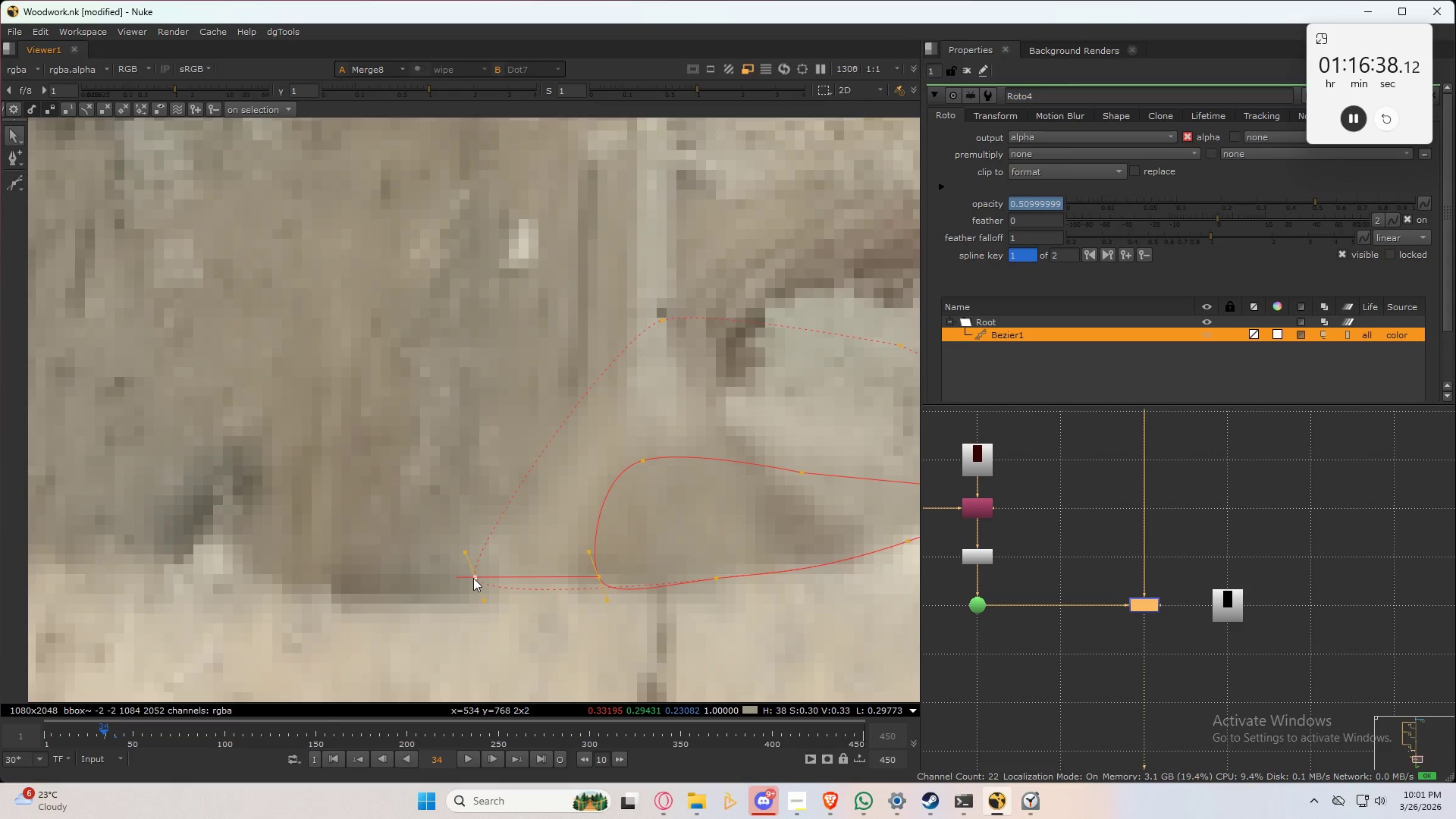 
left_click_drag(start_coordinate=[473, 578], to_coordinate=[413, 600])
 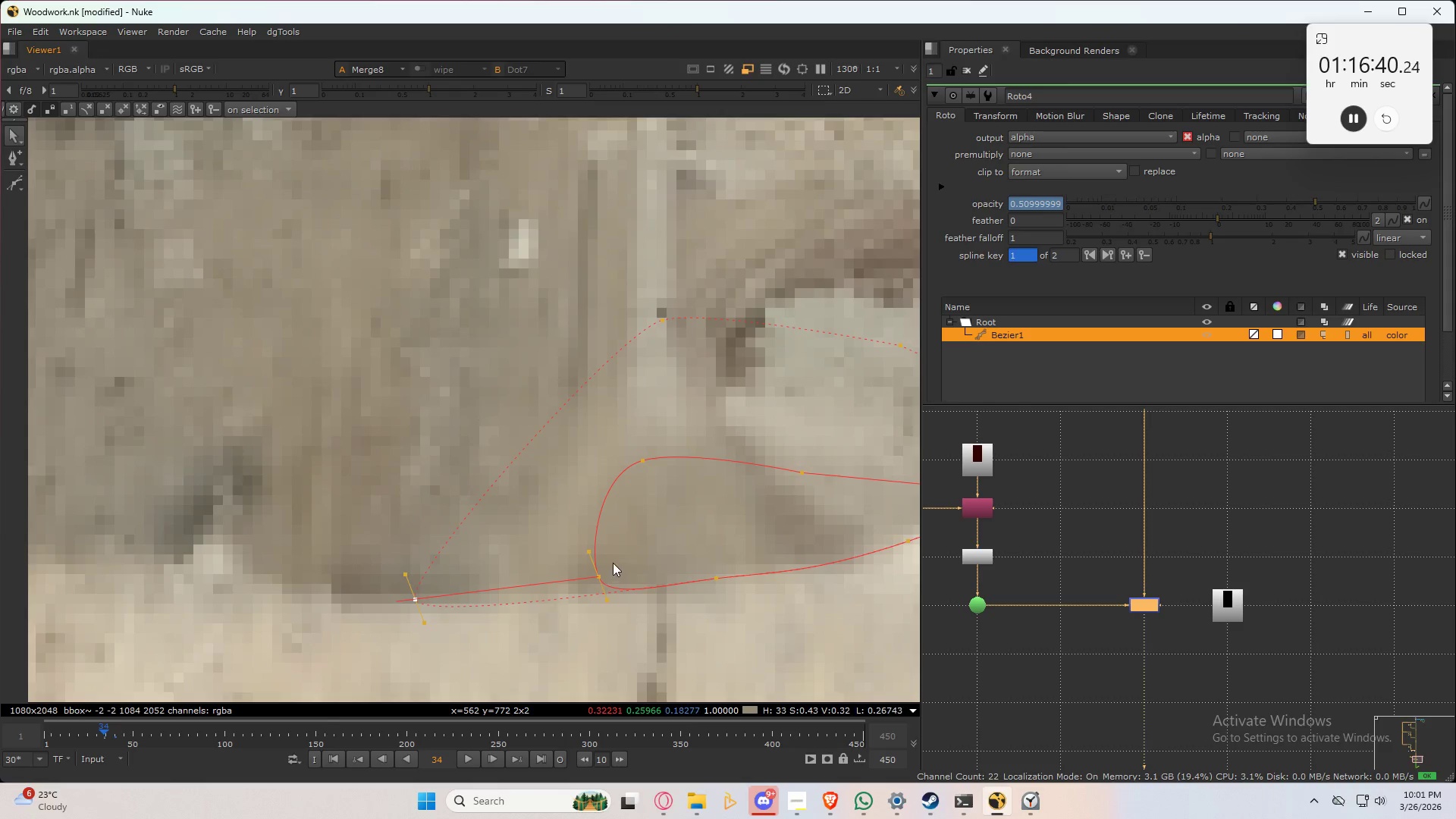 
key(Q)
 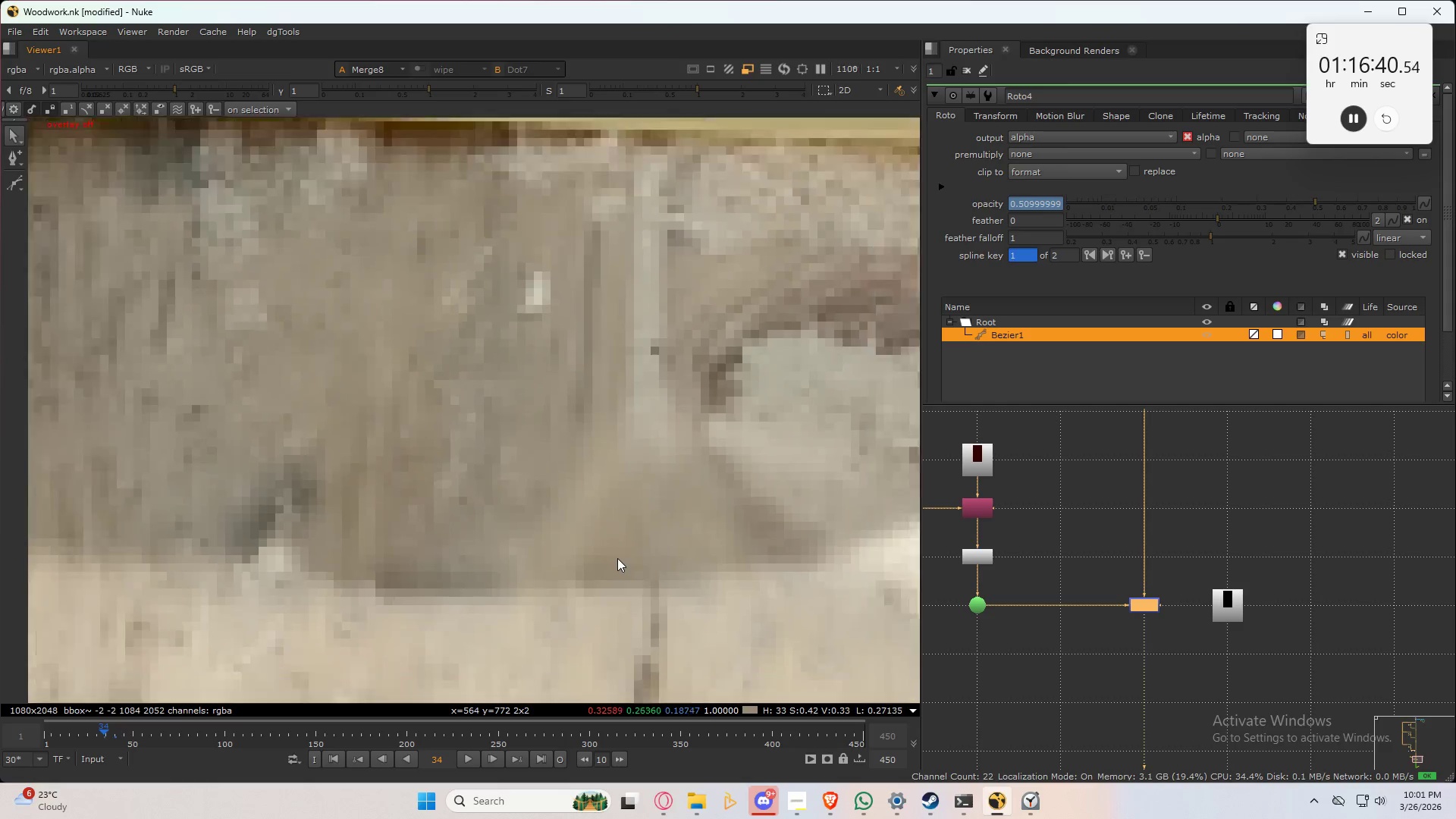 
scroll: coordinate [626, 566], scroll_direction: down, amount: 7.0
 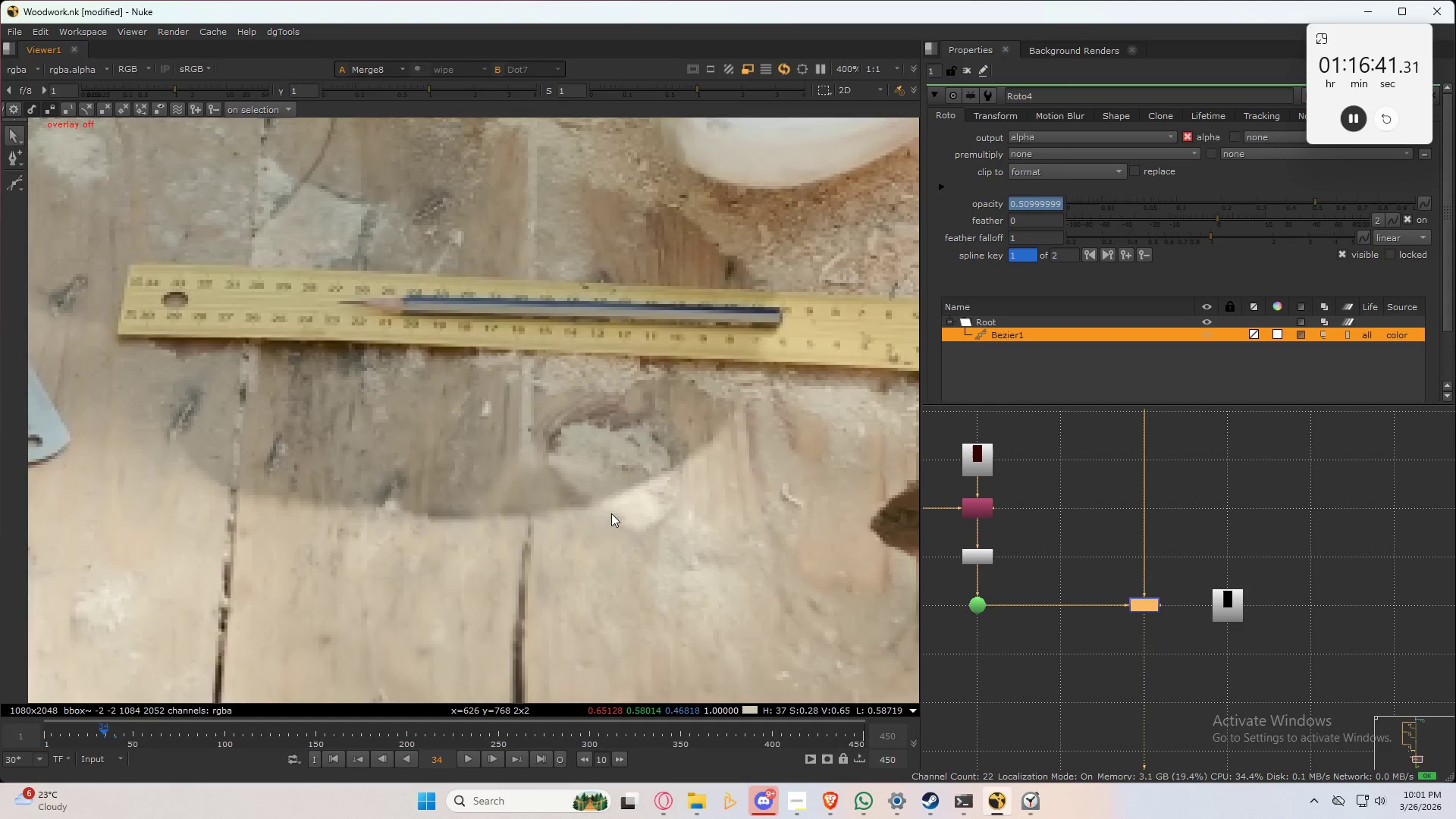 
left_click([614, 573])
 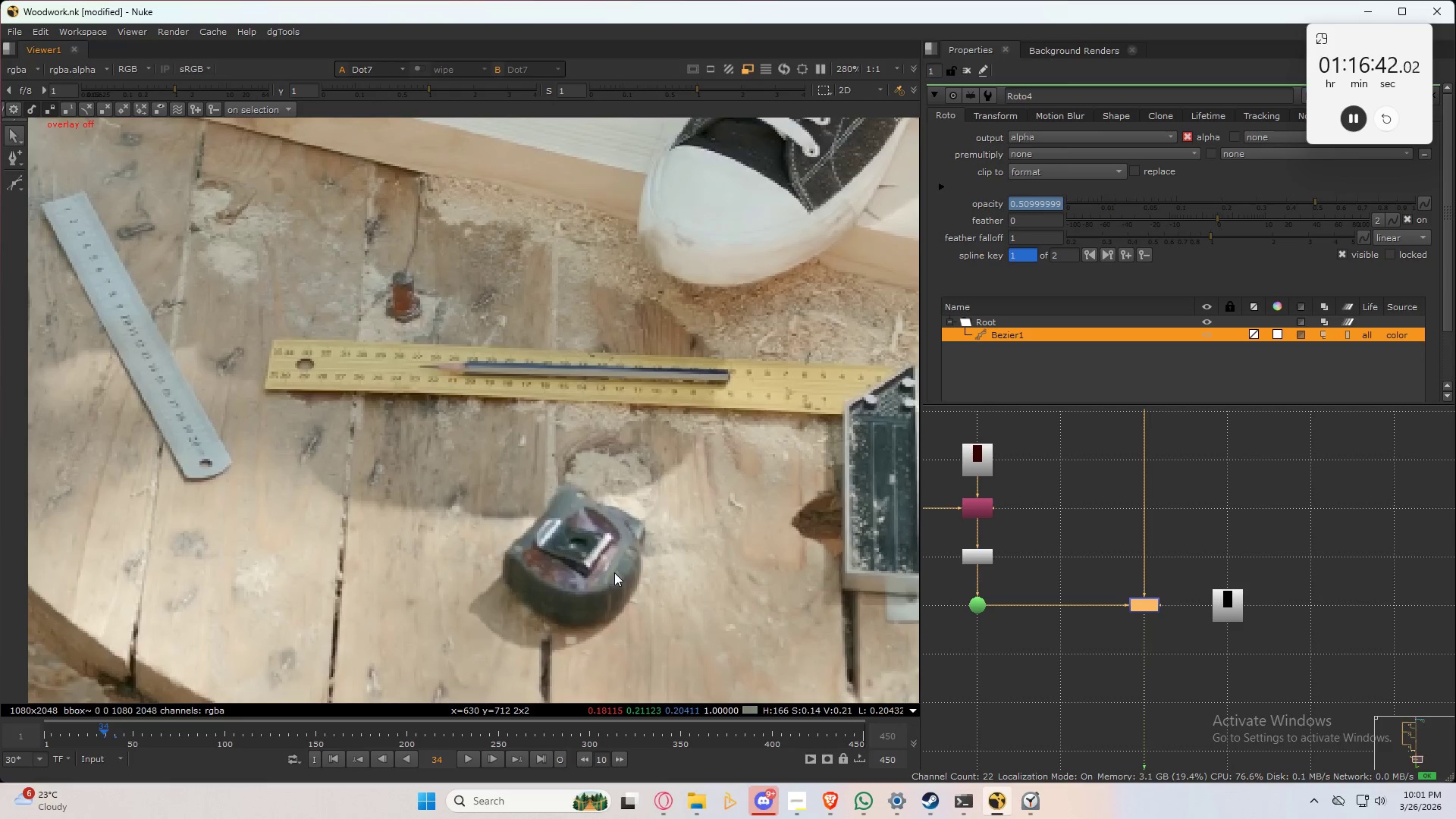 
key(3)
 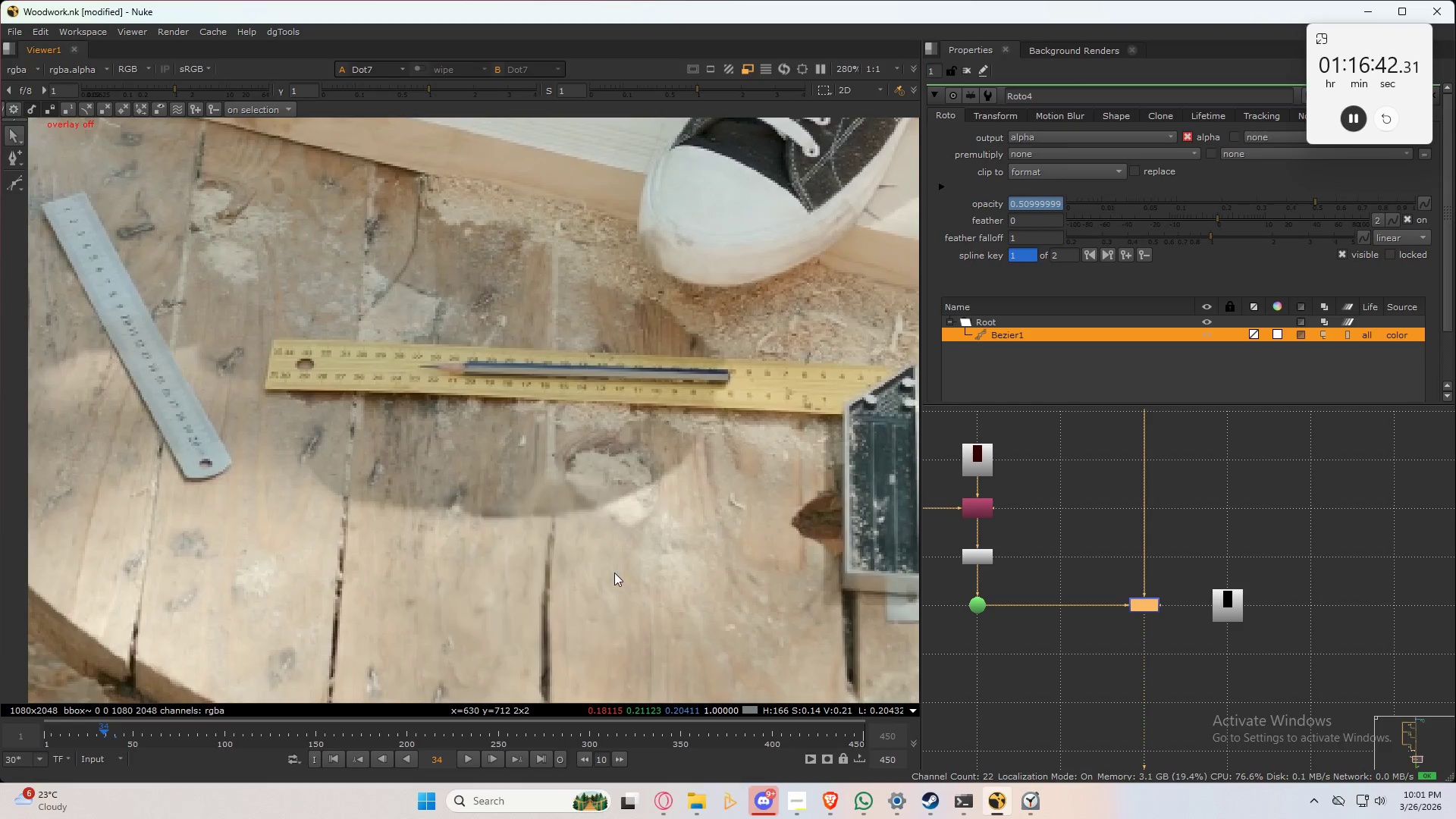 
scroll: coordinate [612, 514], scroll_direction: down, amount: 2.0
 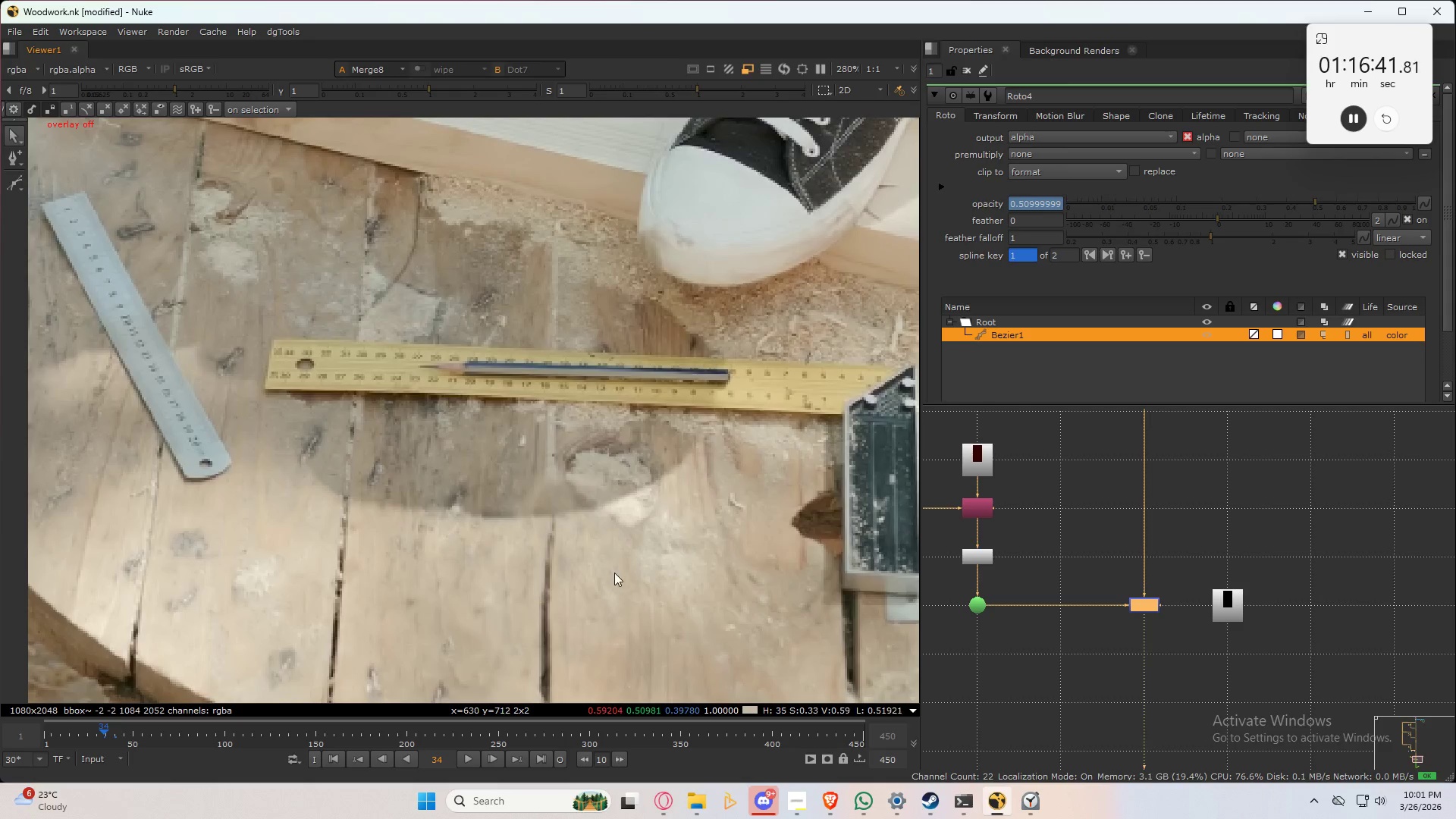 
type(23)
 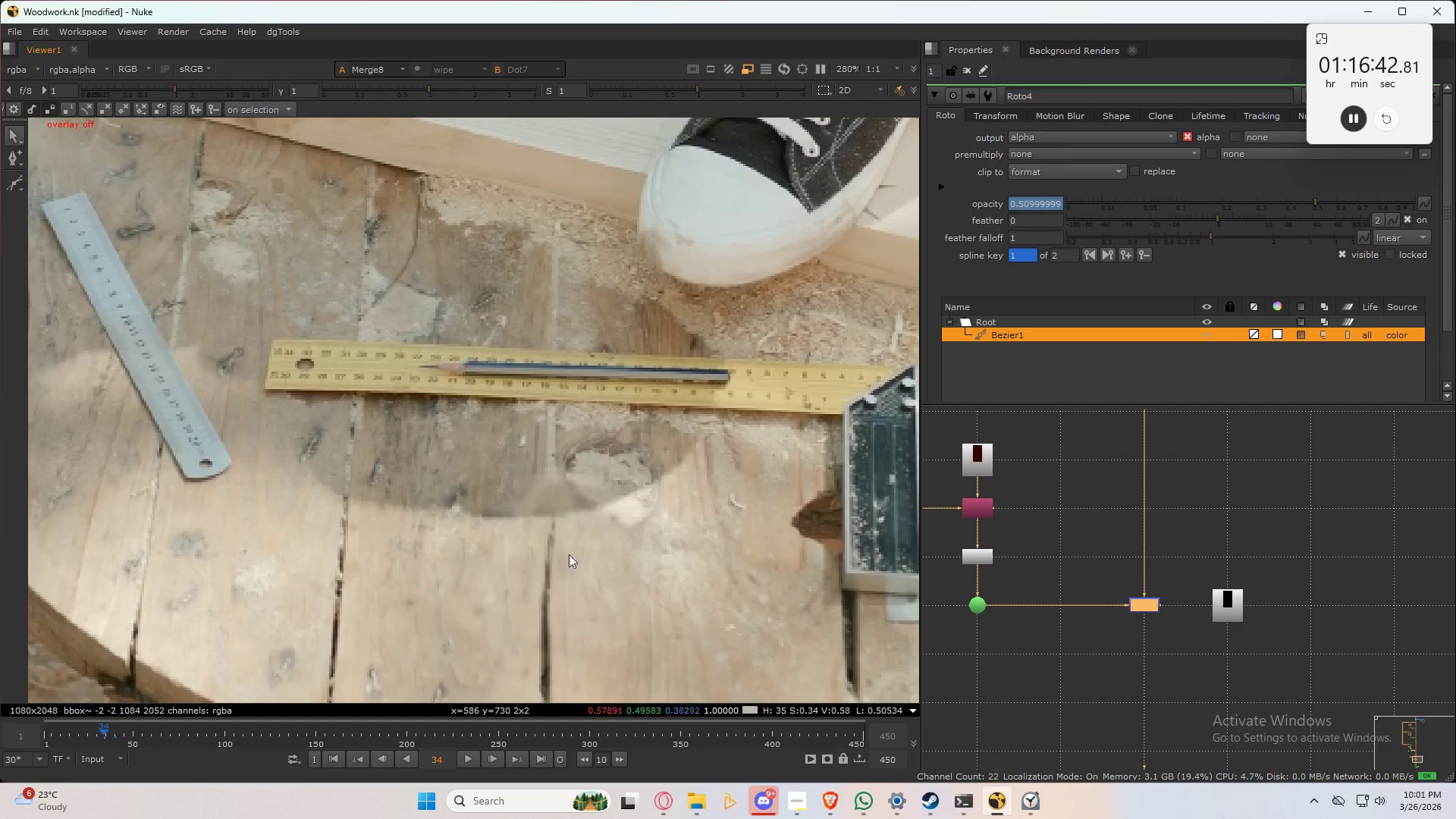 
type(23232)
 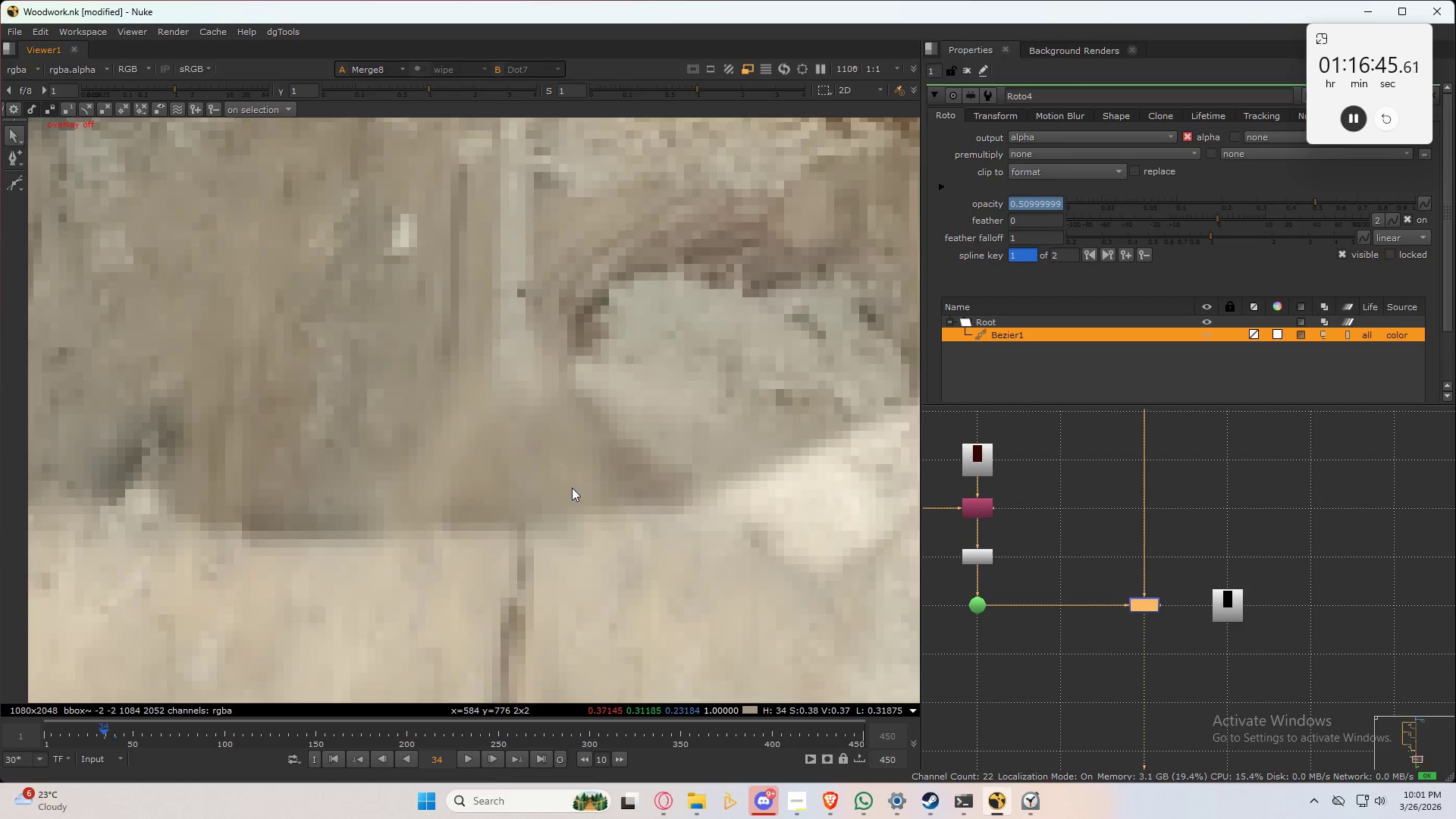 
scroll: coordinate [564, 497], scroll_direction: up, amount: 8.0
 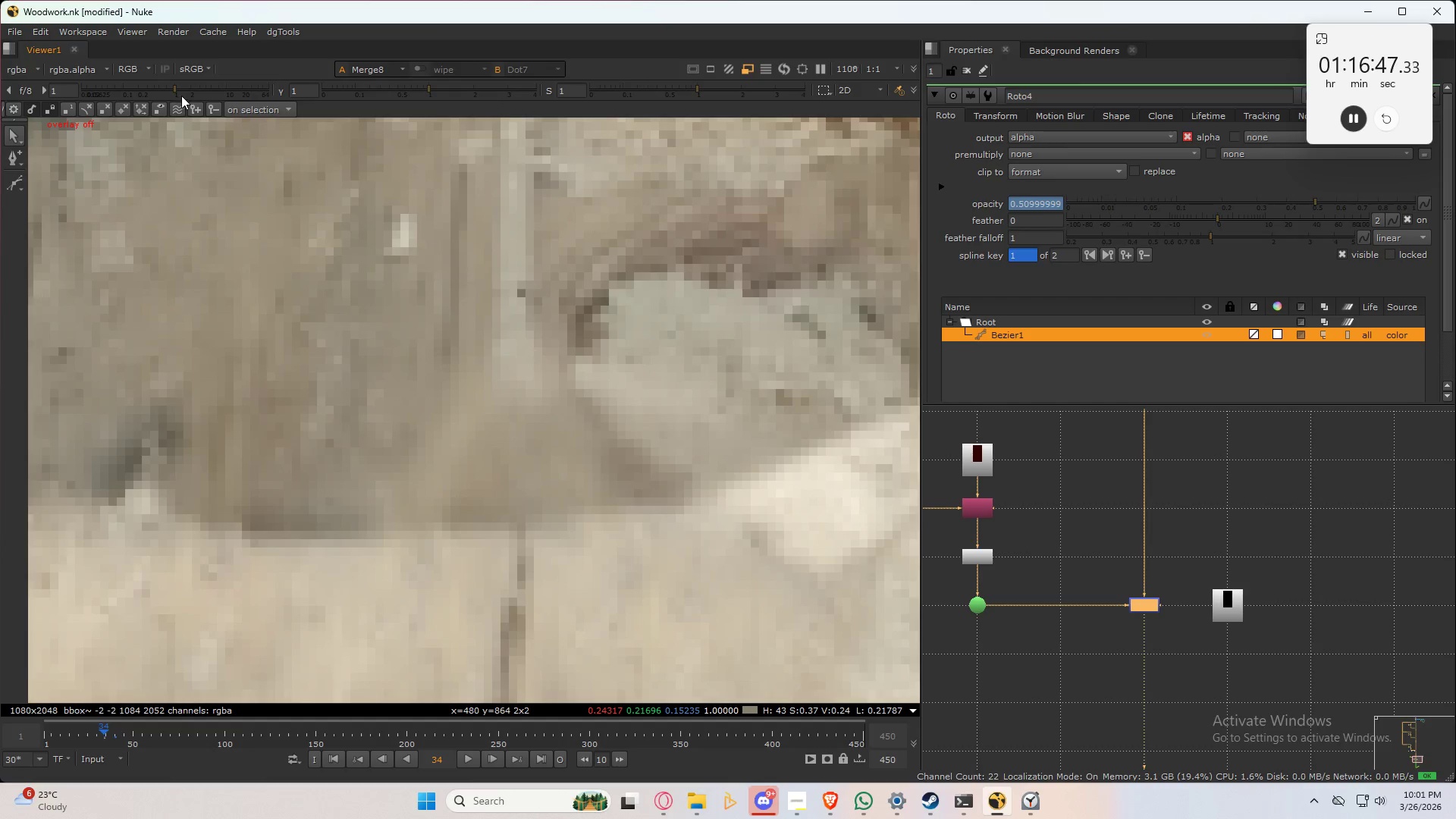 
left_click_drag(start_coordinate=[174, 93], to_coordinate=[185, 89])
 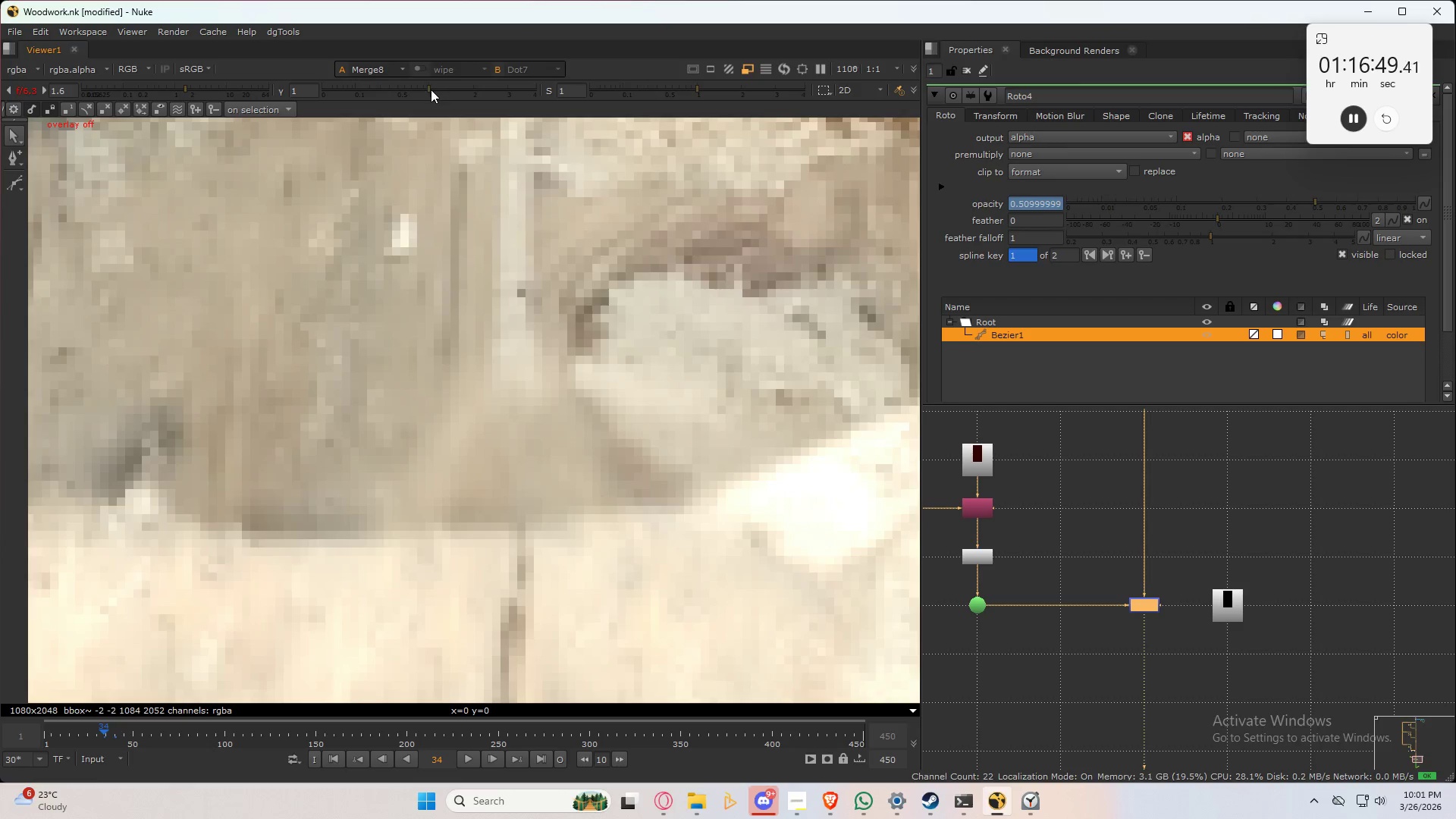 
left_click_drag(start_coordinate=[431, 89], to_coordinate=[379, 103])
 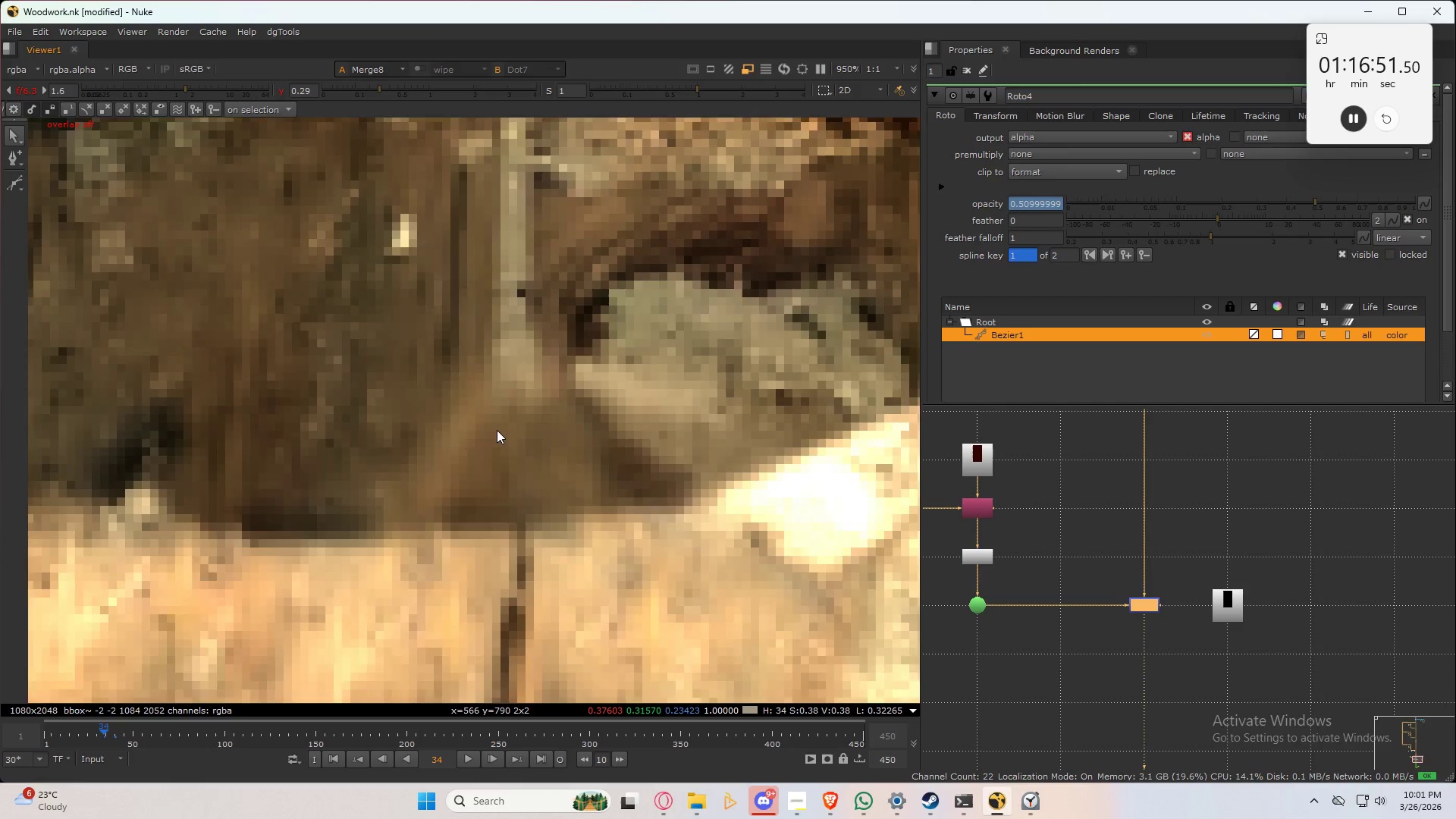 
scroll: coordinate [497, 430], scroll_direction: down, amount: 2.0
 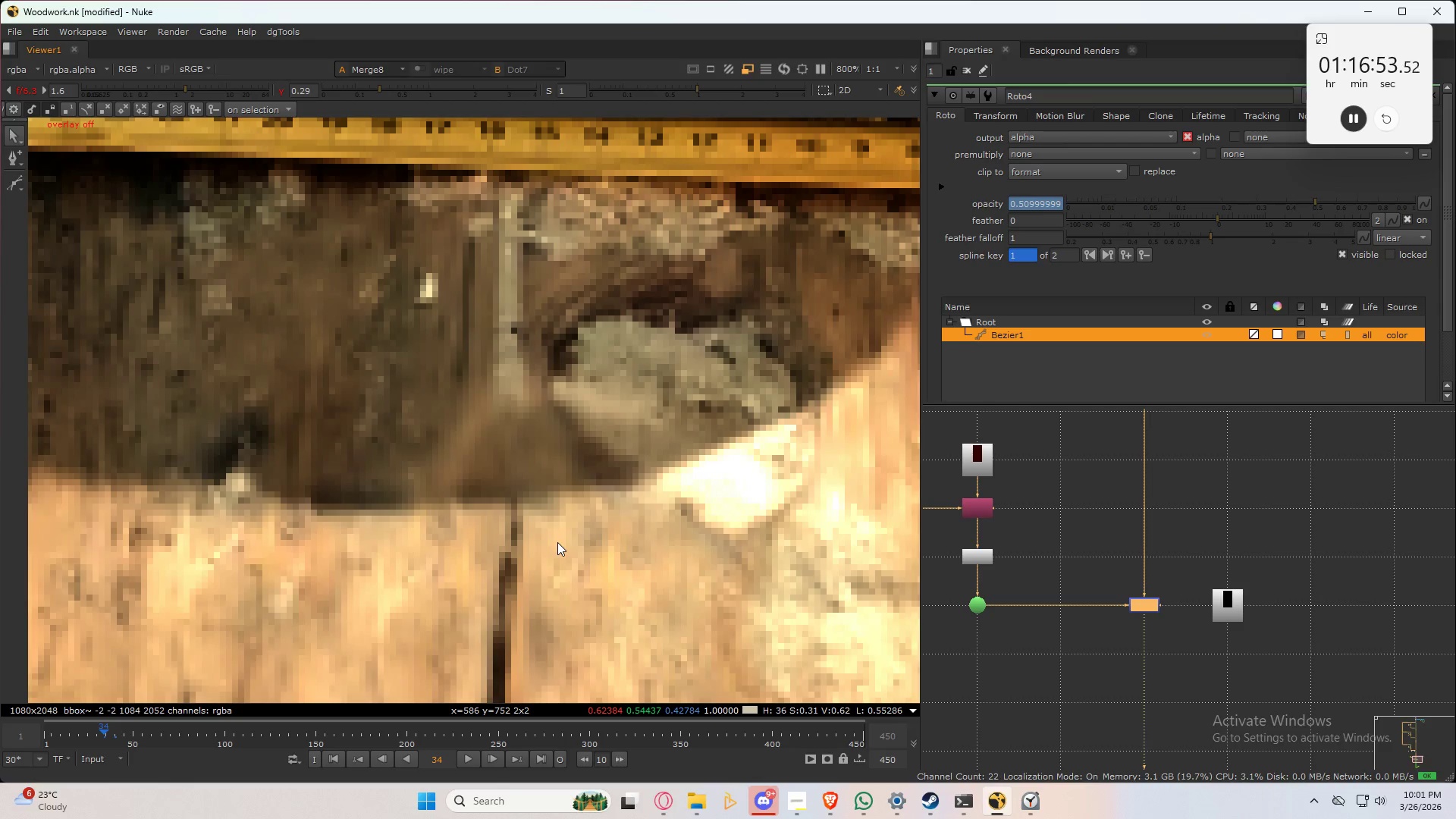 
key(Q)
 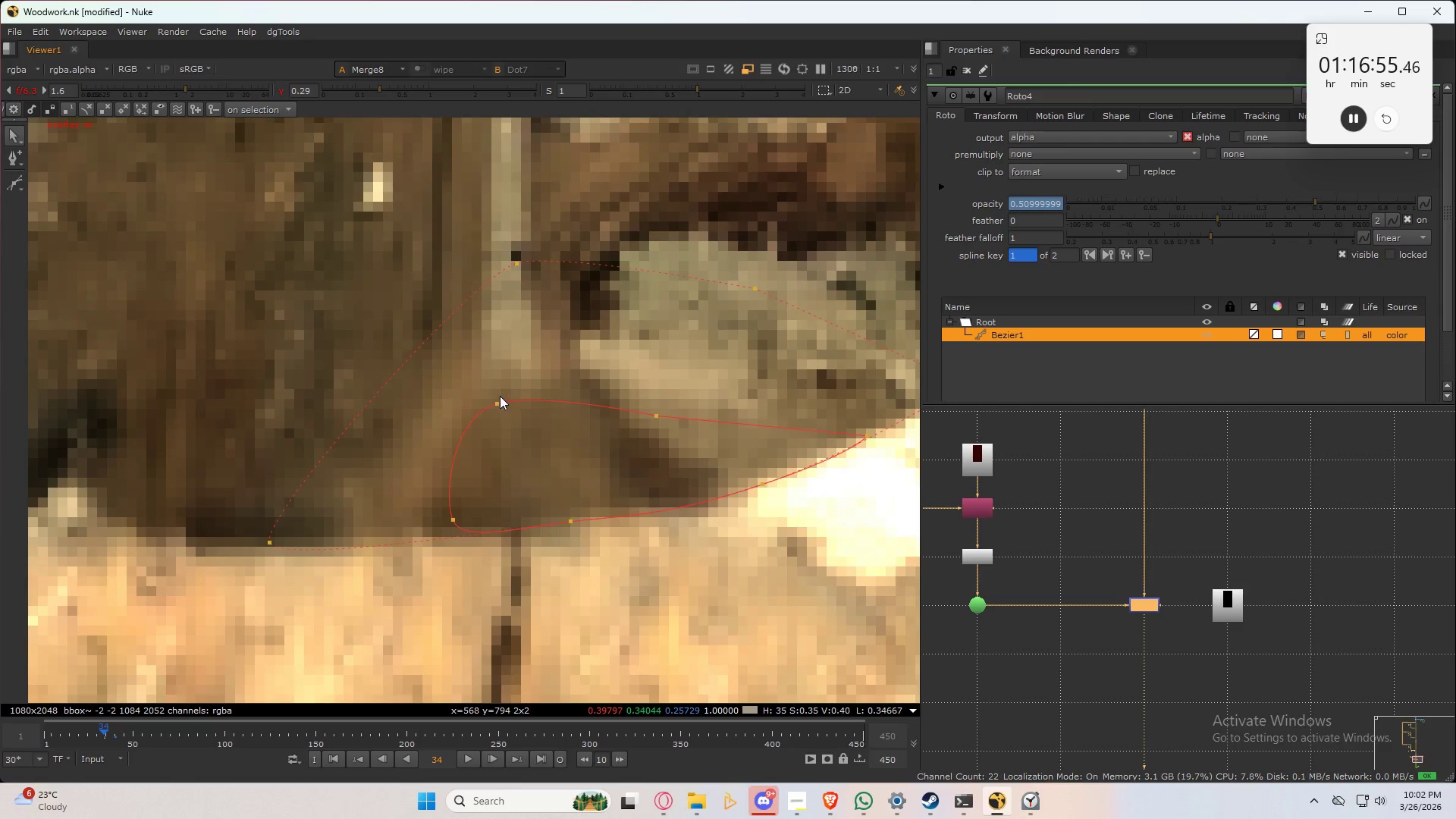 
scroll: coordinate [512, 450], scroll_direction: up, amount: 3.0
 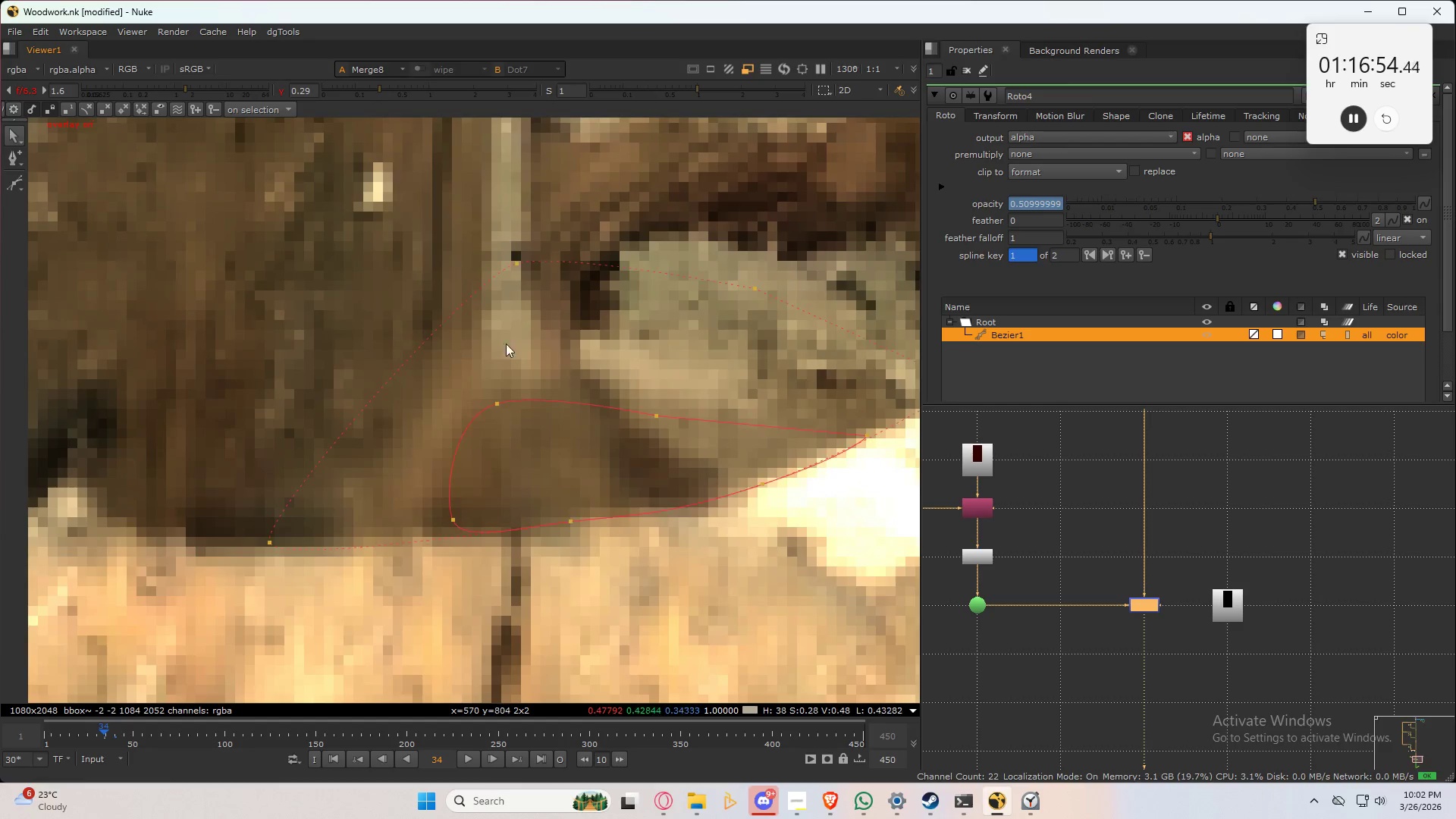 
hold_key(key=ControlLeft, duration=0.78)
left_click_drag(start_coordinate=[494, 403], to_coordinate=[490, 388])
 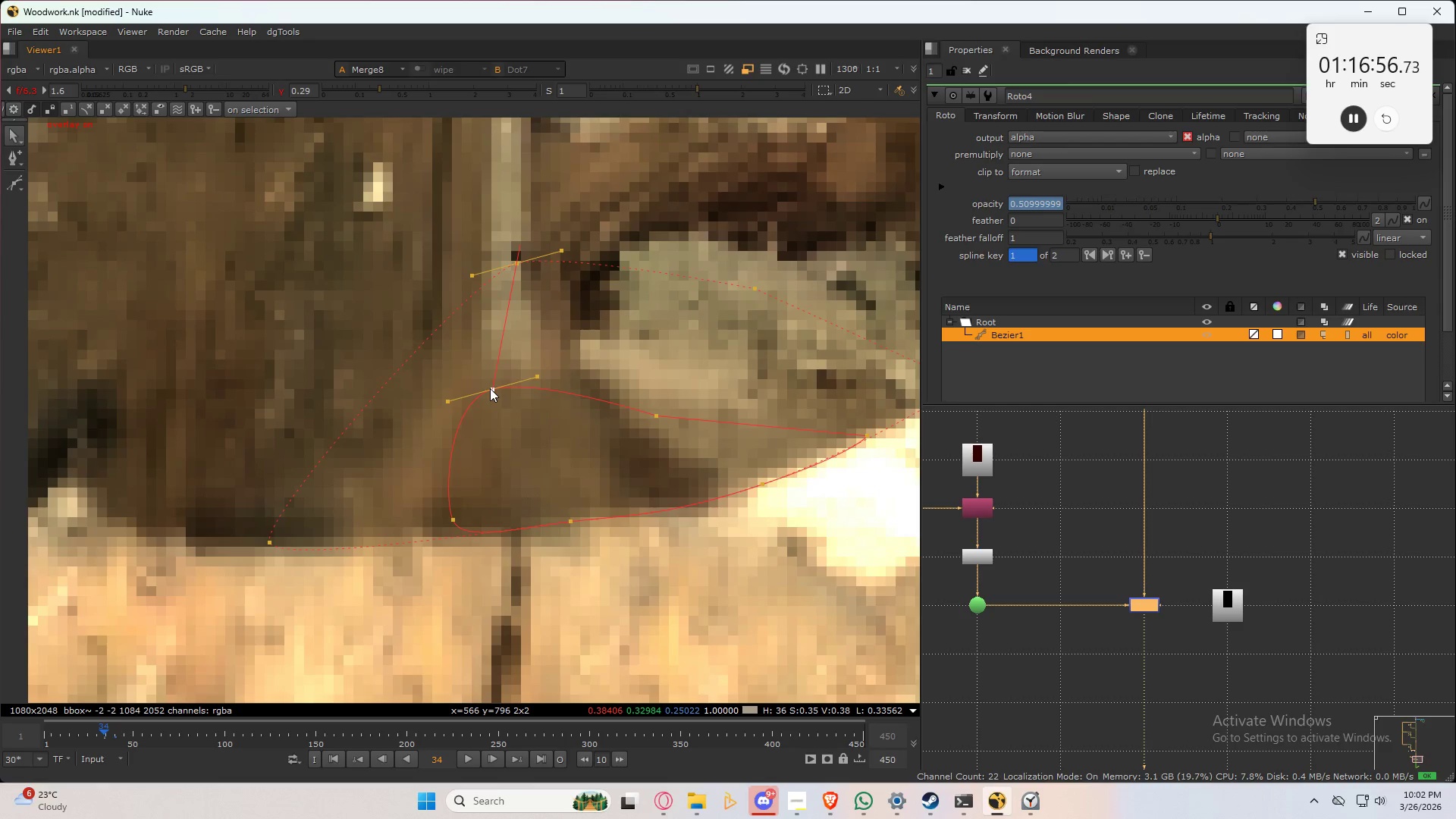 
left_click([490, 388])
 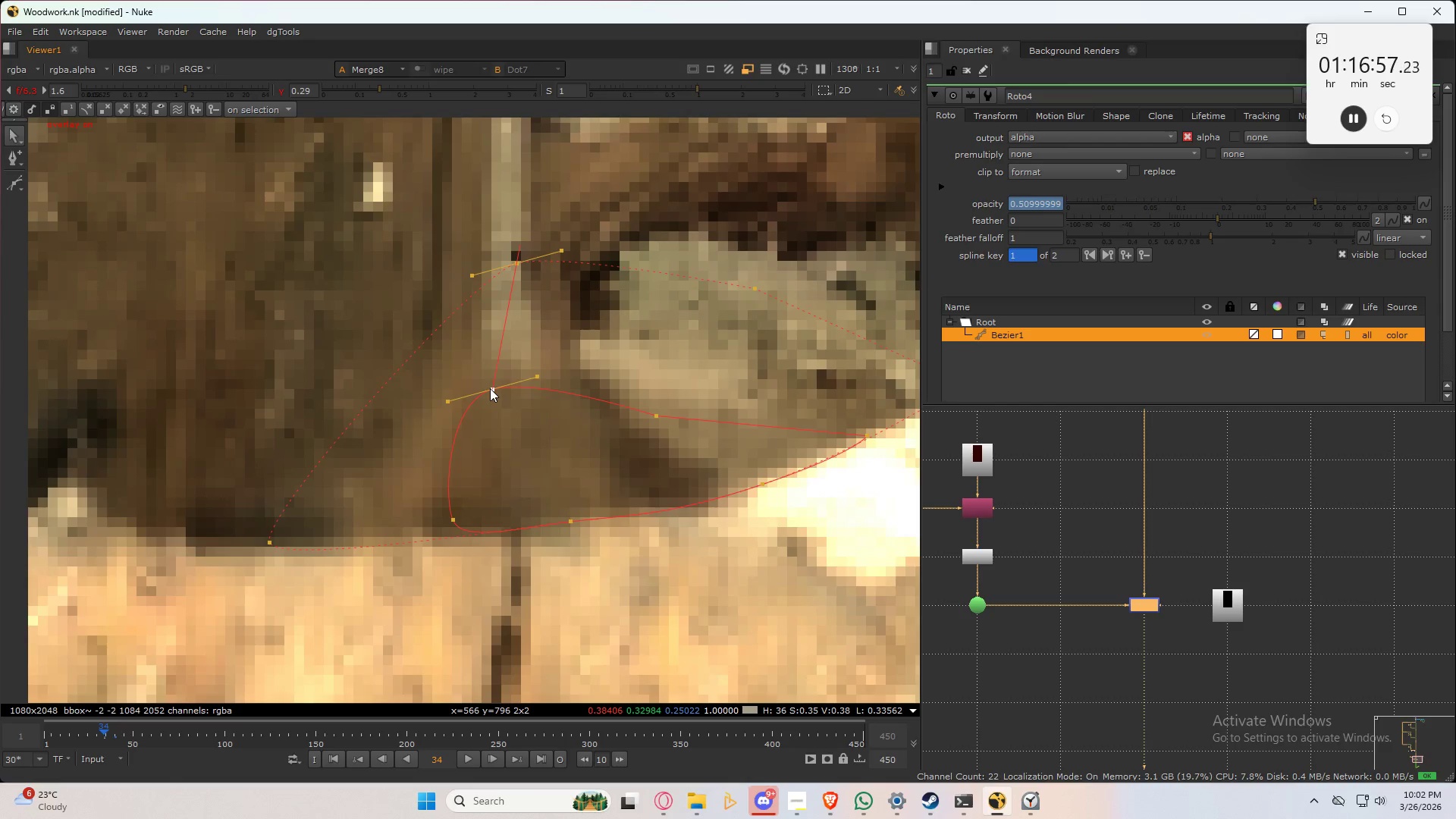 
hold_key(key=ControlLeft, duration=1.5)
left_click_drag(start_coordinate=[490, 388], to_coordinate=[494, 361])
 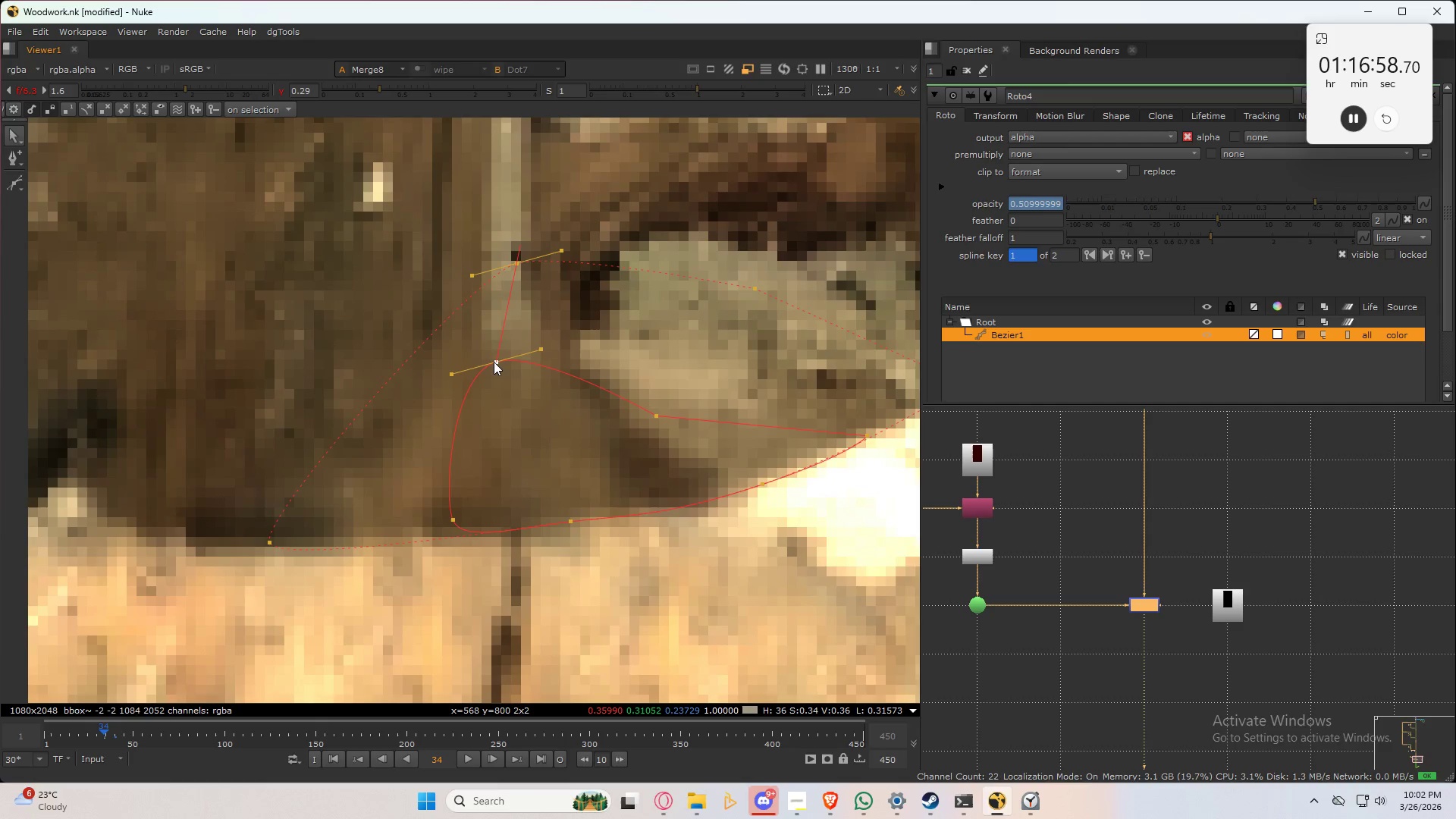 
hold_key(key=ControlLeft, duration=1.53)
left_click_drag(start_coordinate=[452, 520], to_coordinate=[416, 519])
 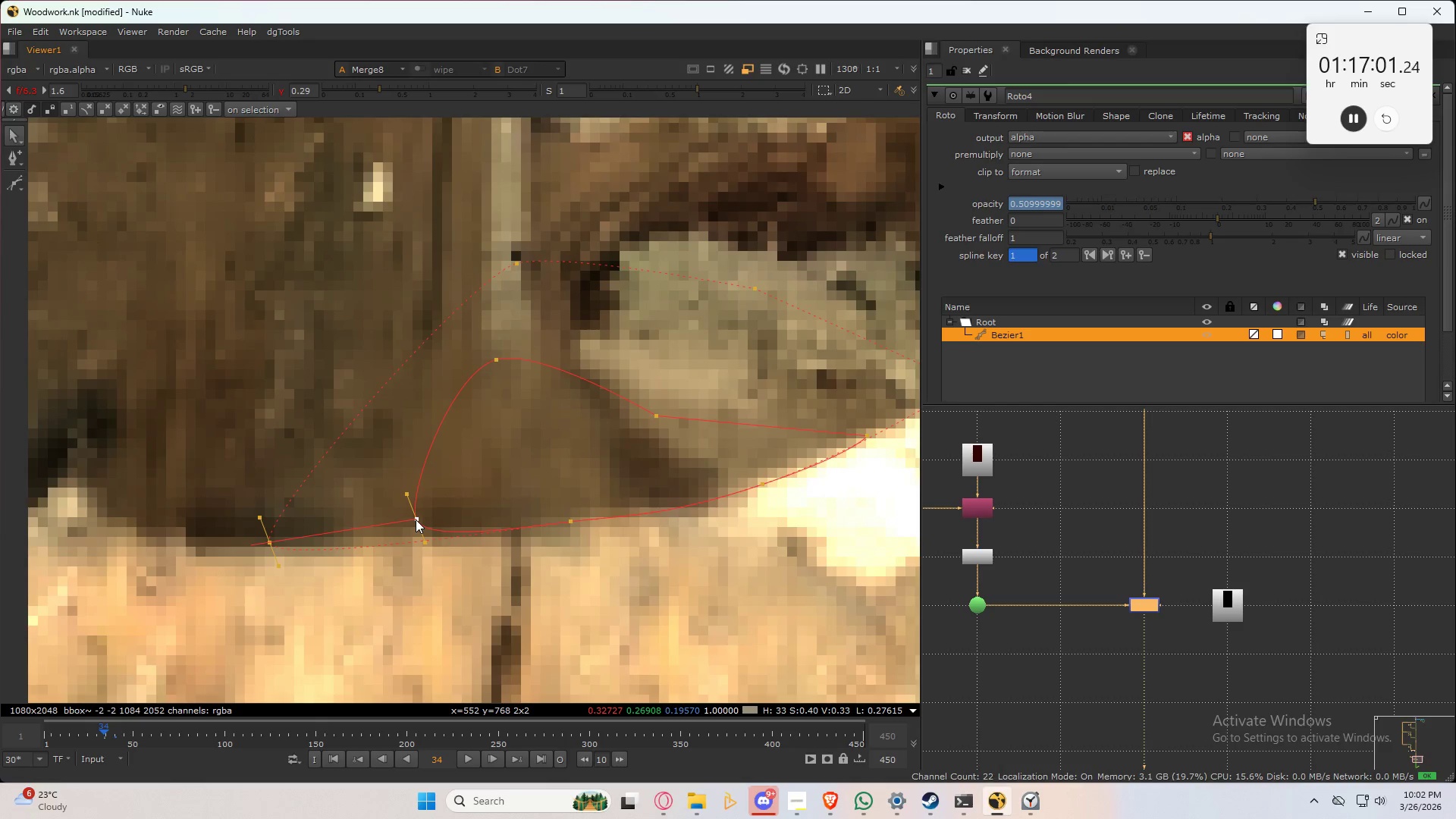 
hold_key(key=ControlLeft, duration=1.52)
left_click_drag(start_coordinate=[416, 519], to_coordinate=[403, 522])
 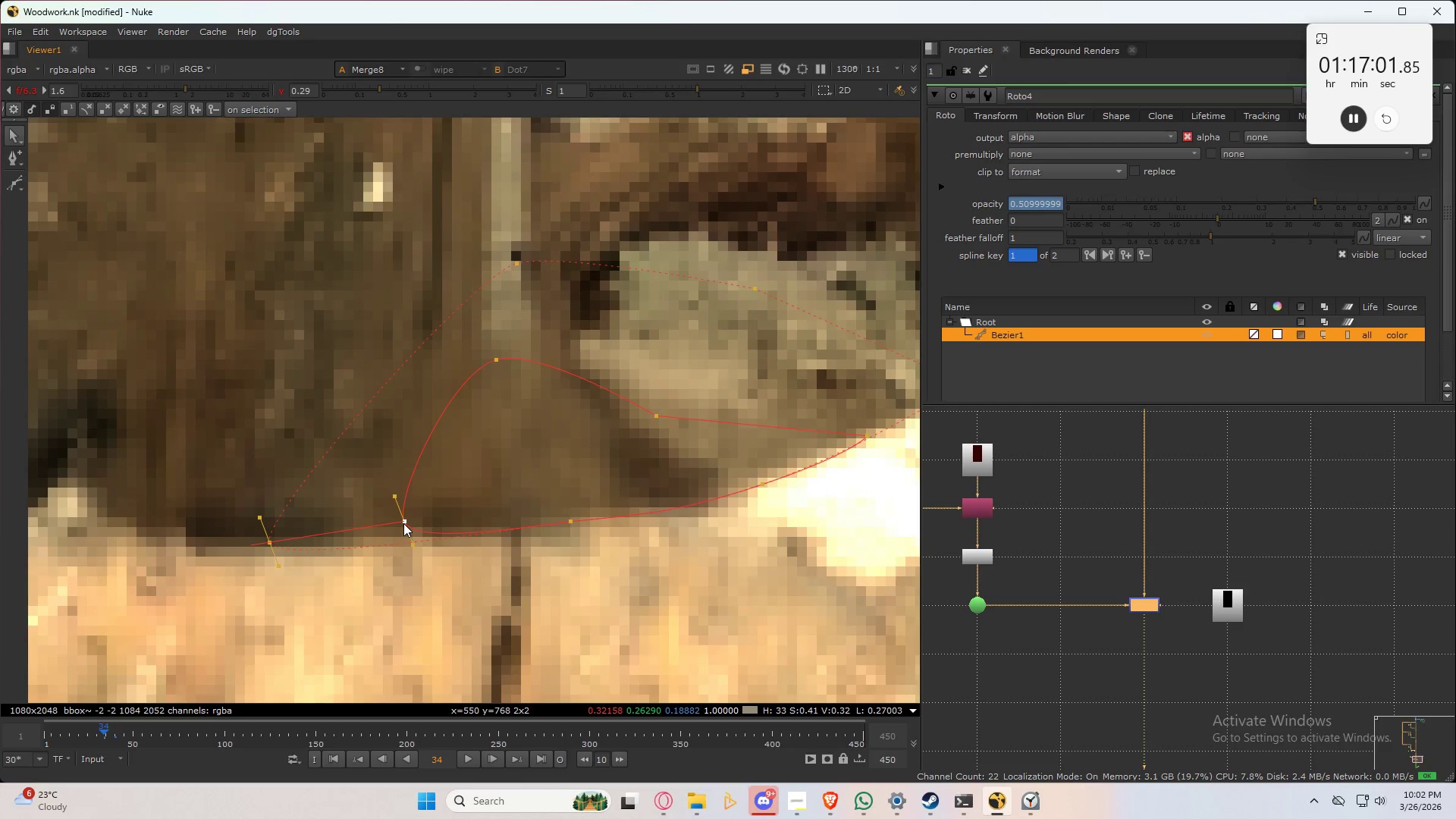 
hold_key(key=ControlLeft, duration=1.51)
left_click_drag(start_coordinate=[648, 415], to_coordinate=[661, 394])
 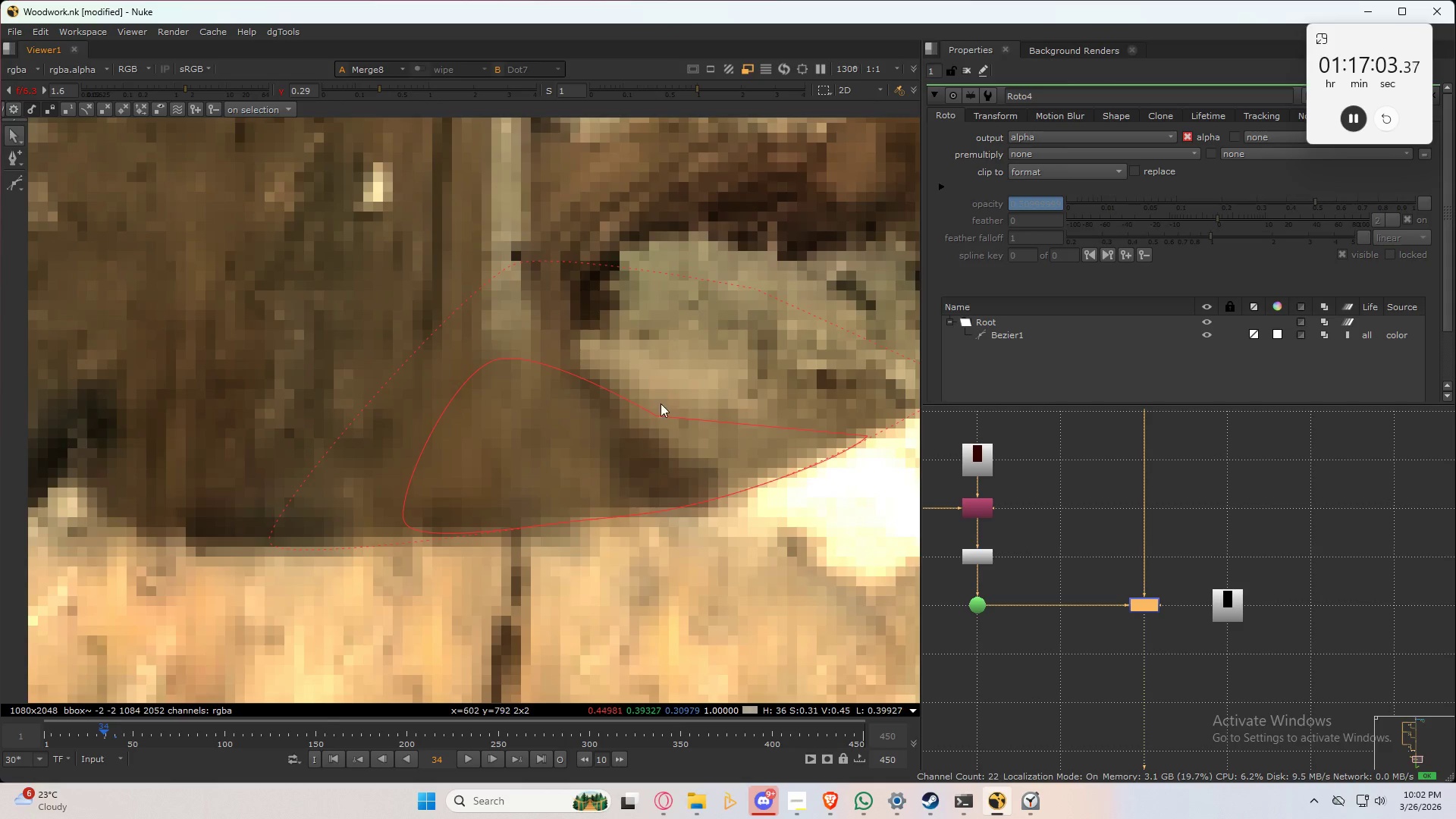 
hold_key(key=ControlLeft, duration=0.34)
 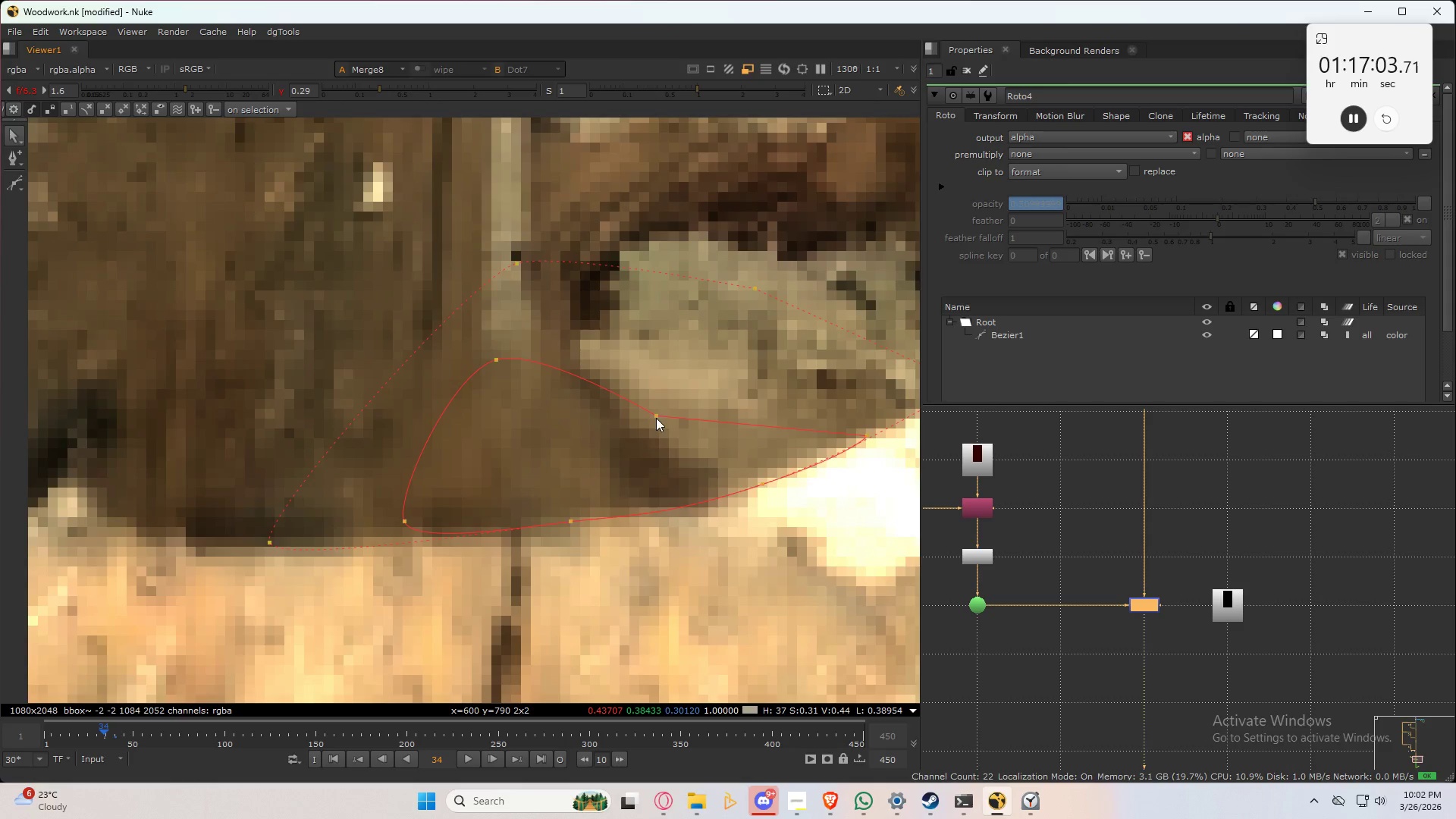 
left_click([656, 418])
 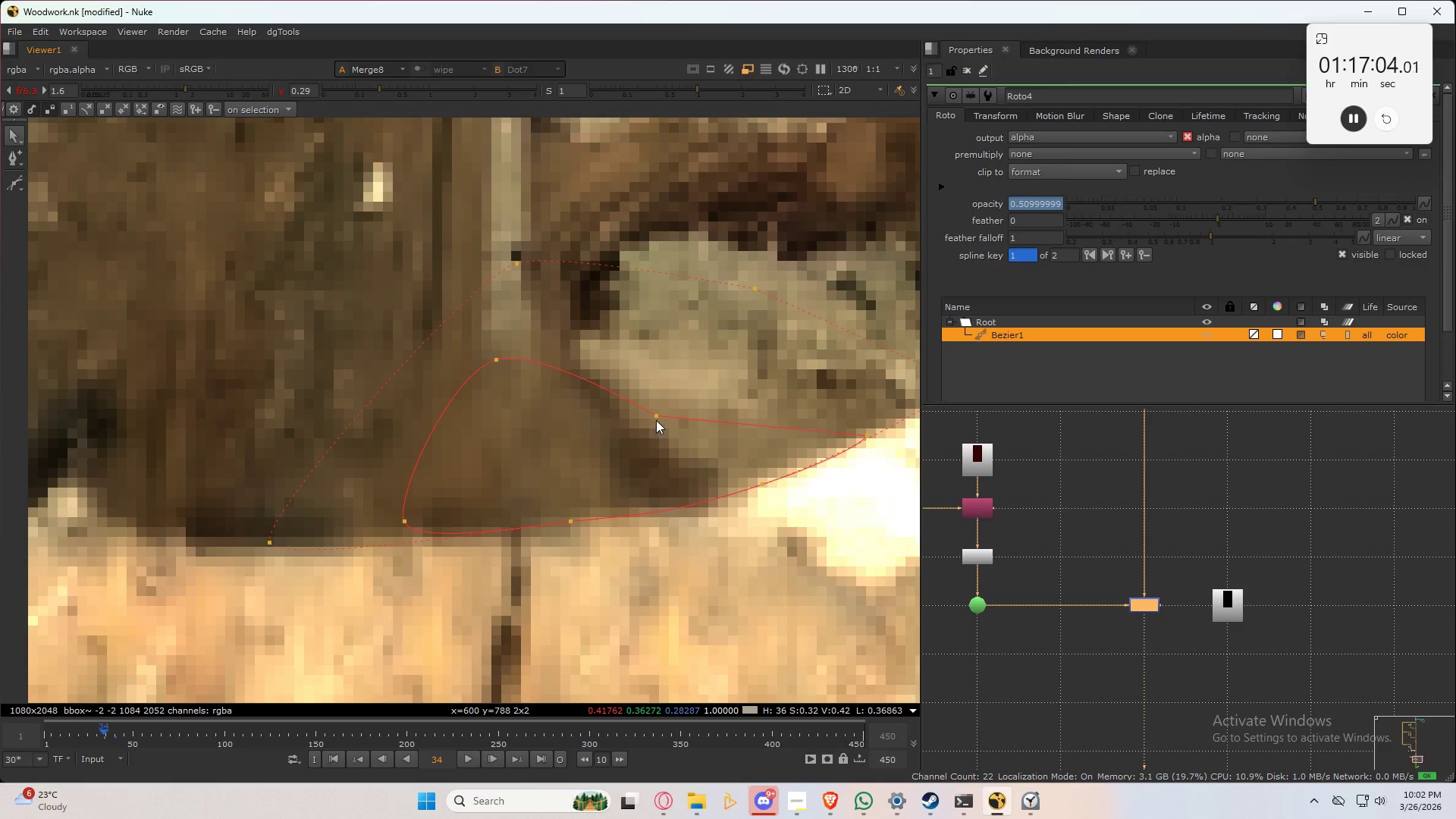 
hold_key(key=ControlLeft, duration=1.5)
left_click_drag(start_coordinate=[656, 414], to_coordinate=[660, 396])
 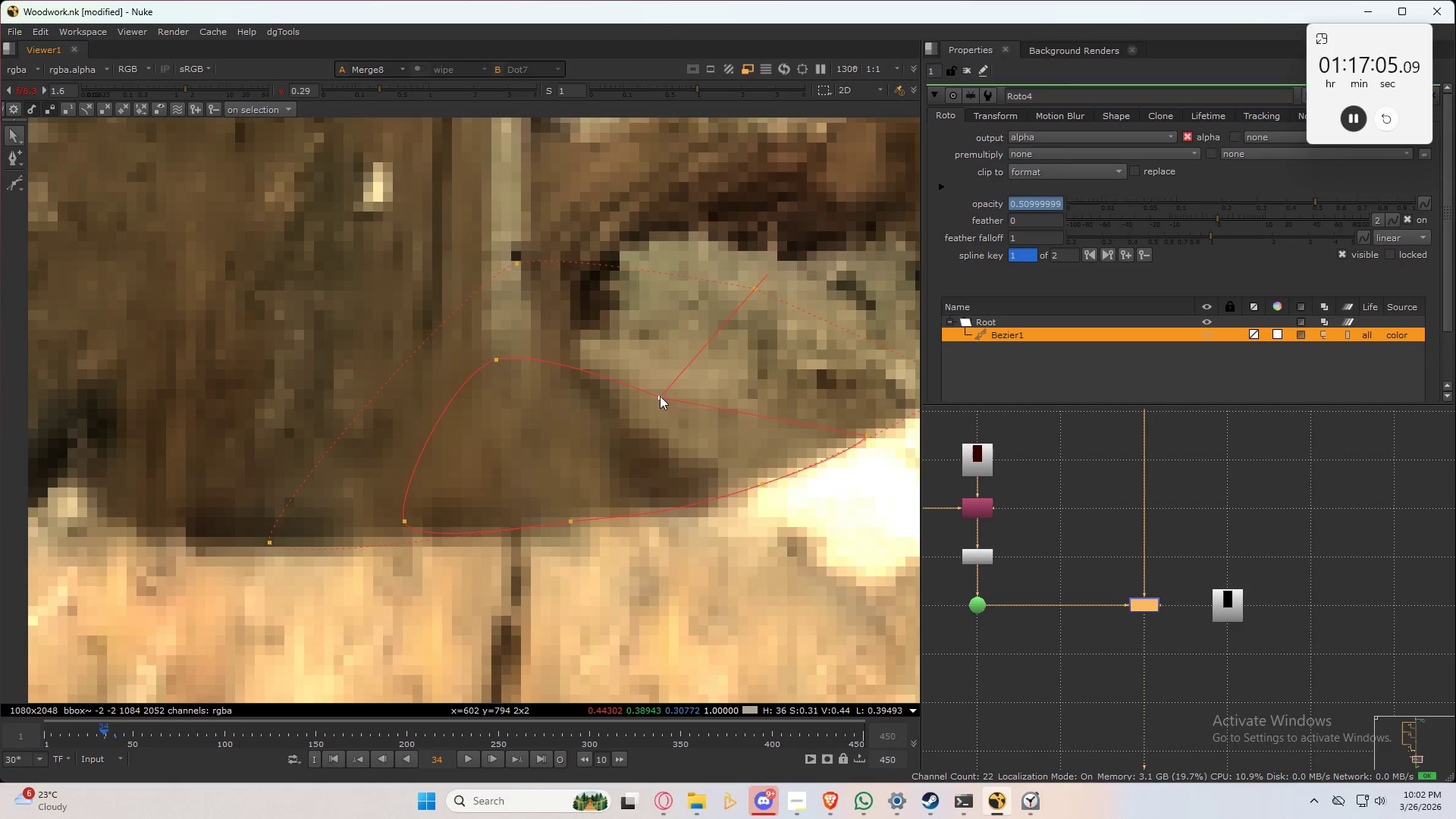 
left_click_drag(start_coordinate=[660, 396], to_coordinate=[660, 387])
 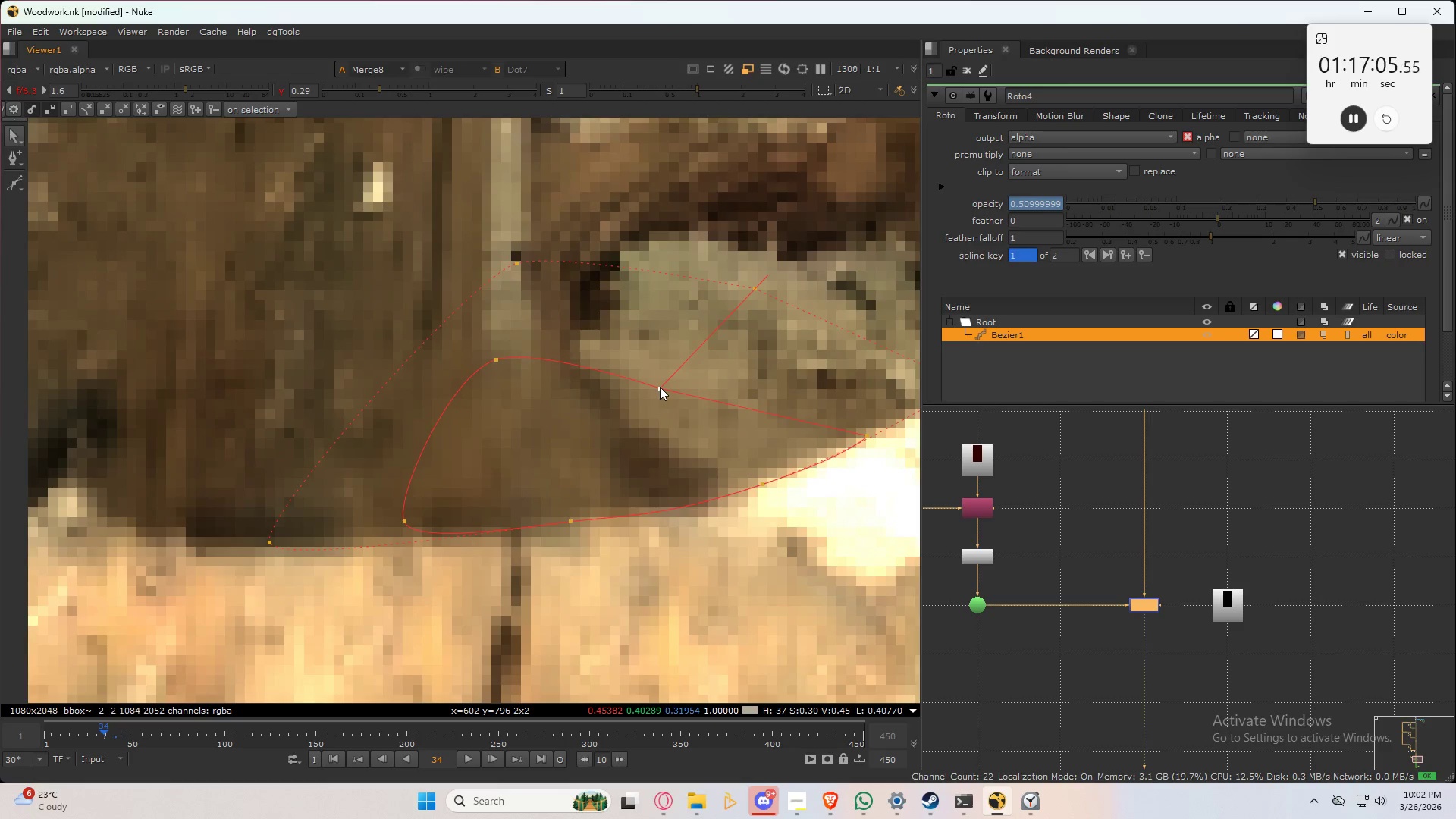 
hold_key(key=ControlLeft, duration=1.34)
left_click_drag(start_coordinate=[660, 387], to_coordinate=[661, 378])
 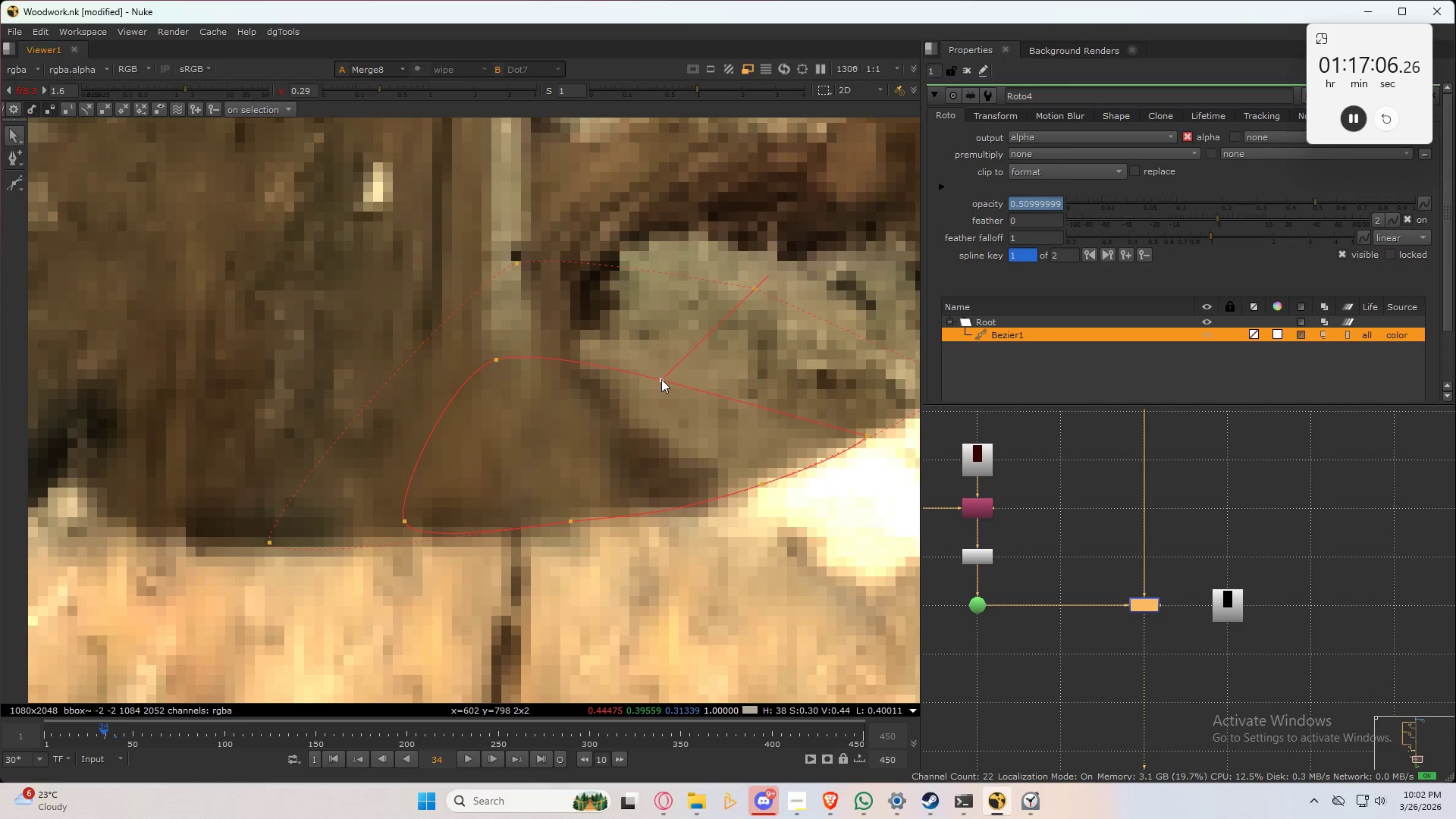 
left_click_drag(start_coordinate=[661, 379], to_coordinate=[660, 372])
 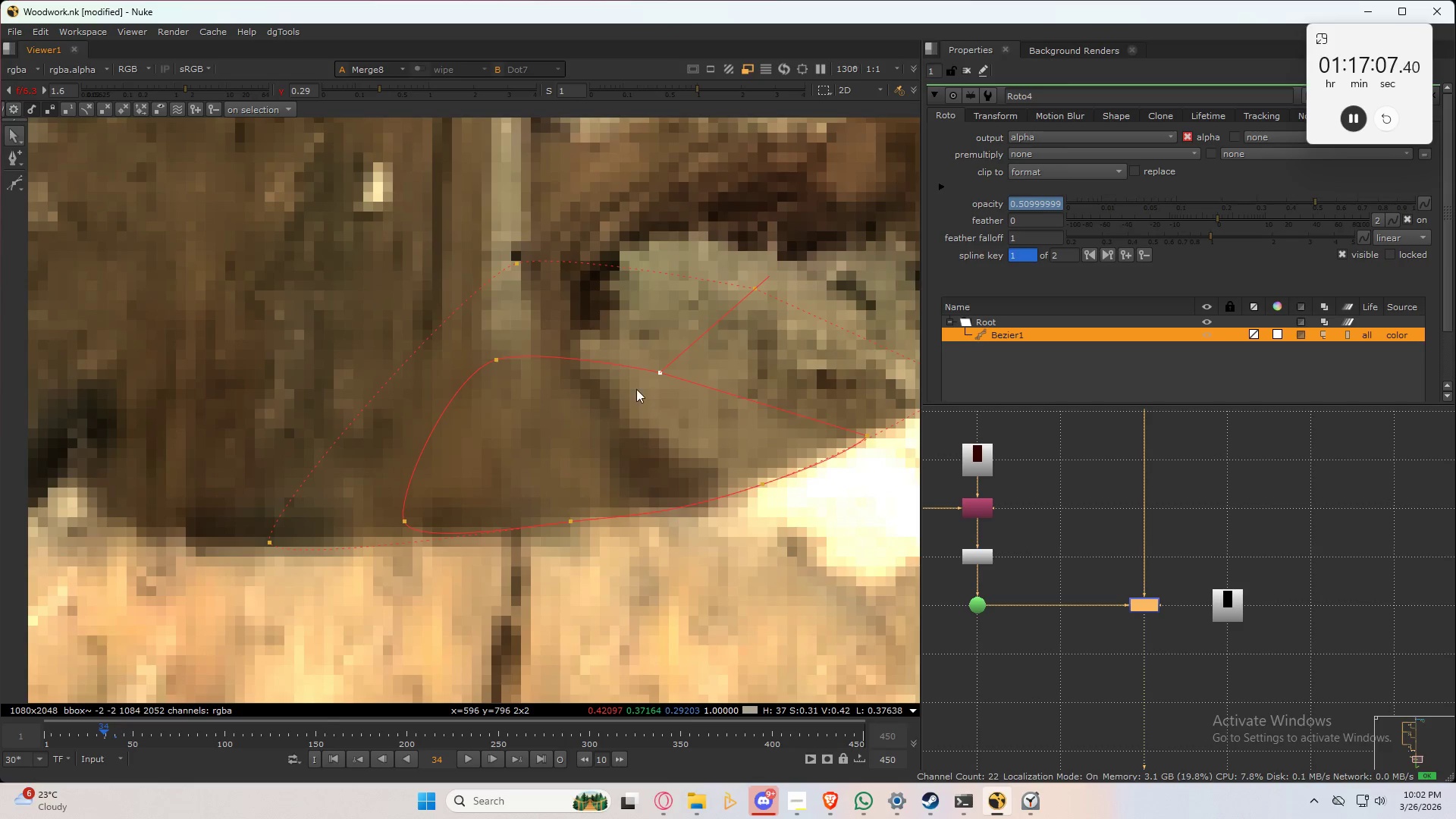 
key(Q)
 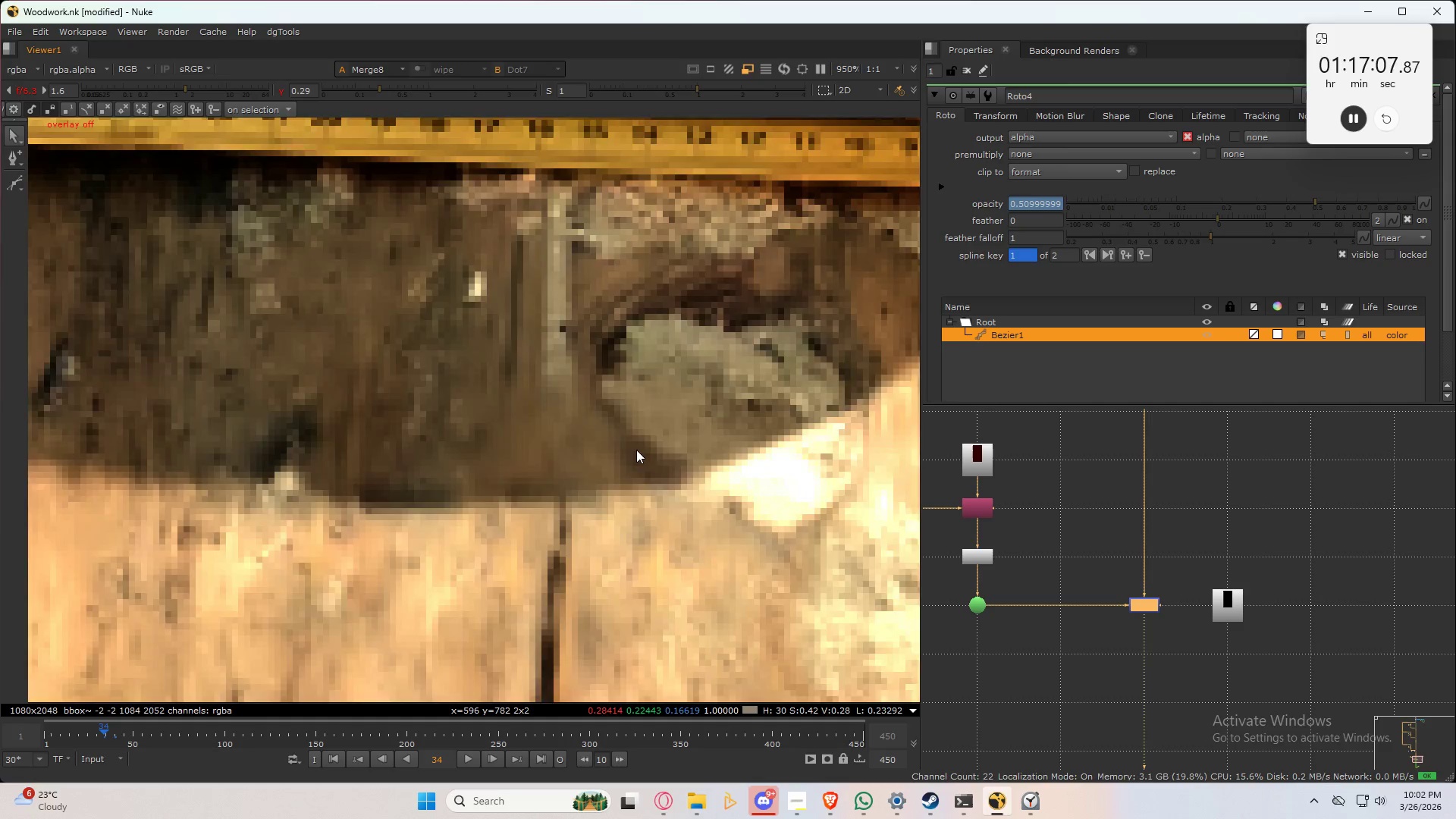 
scroll: coordinate [635, 459], scroll_direction: down, amount: 6.0
 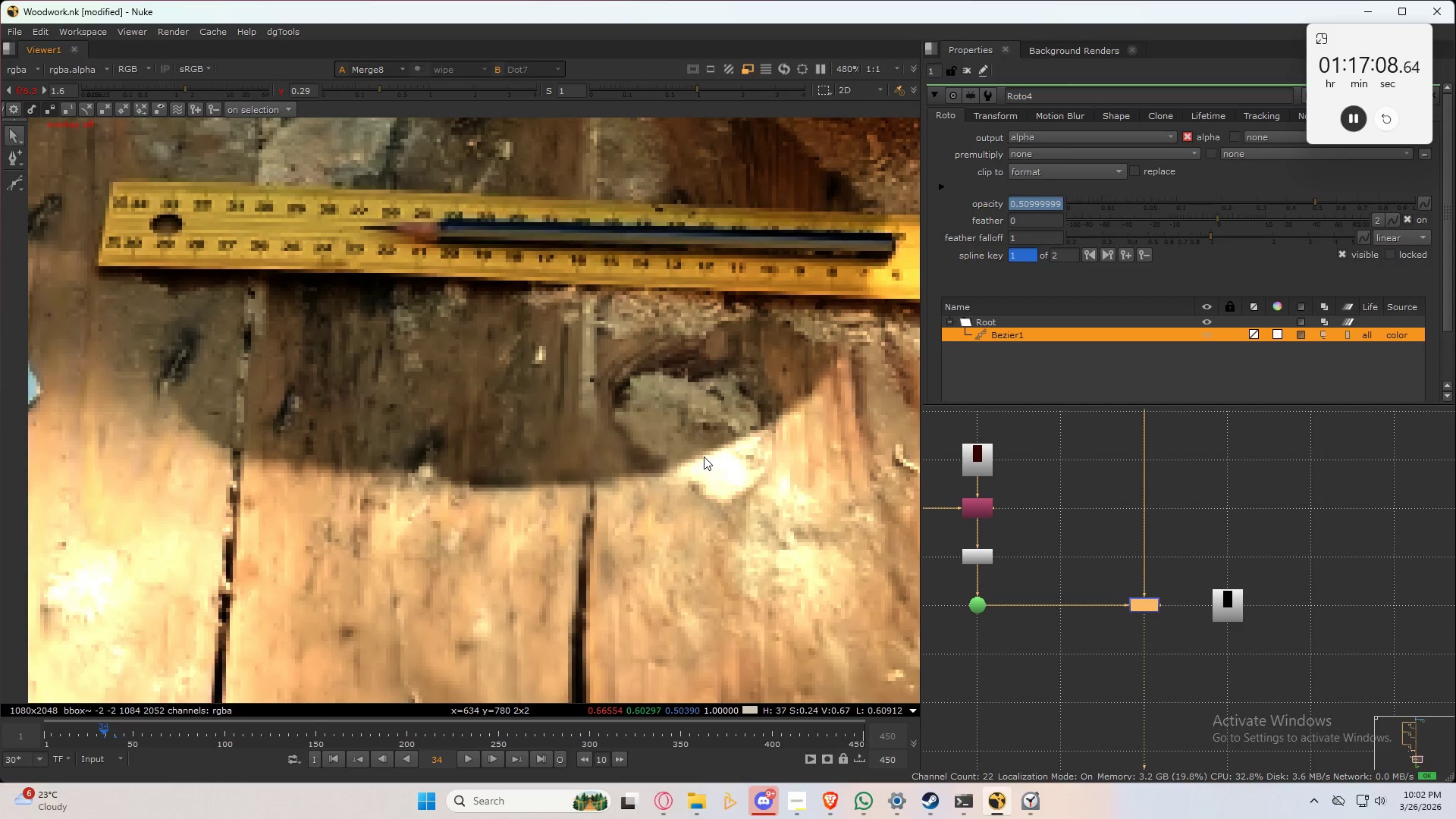 
scroll: coordinate [704, 456], scroll_direction: up, amount: 2.0
 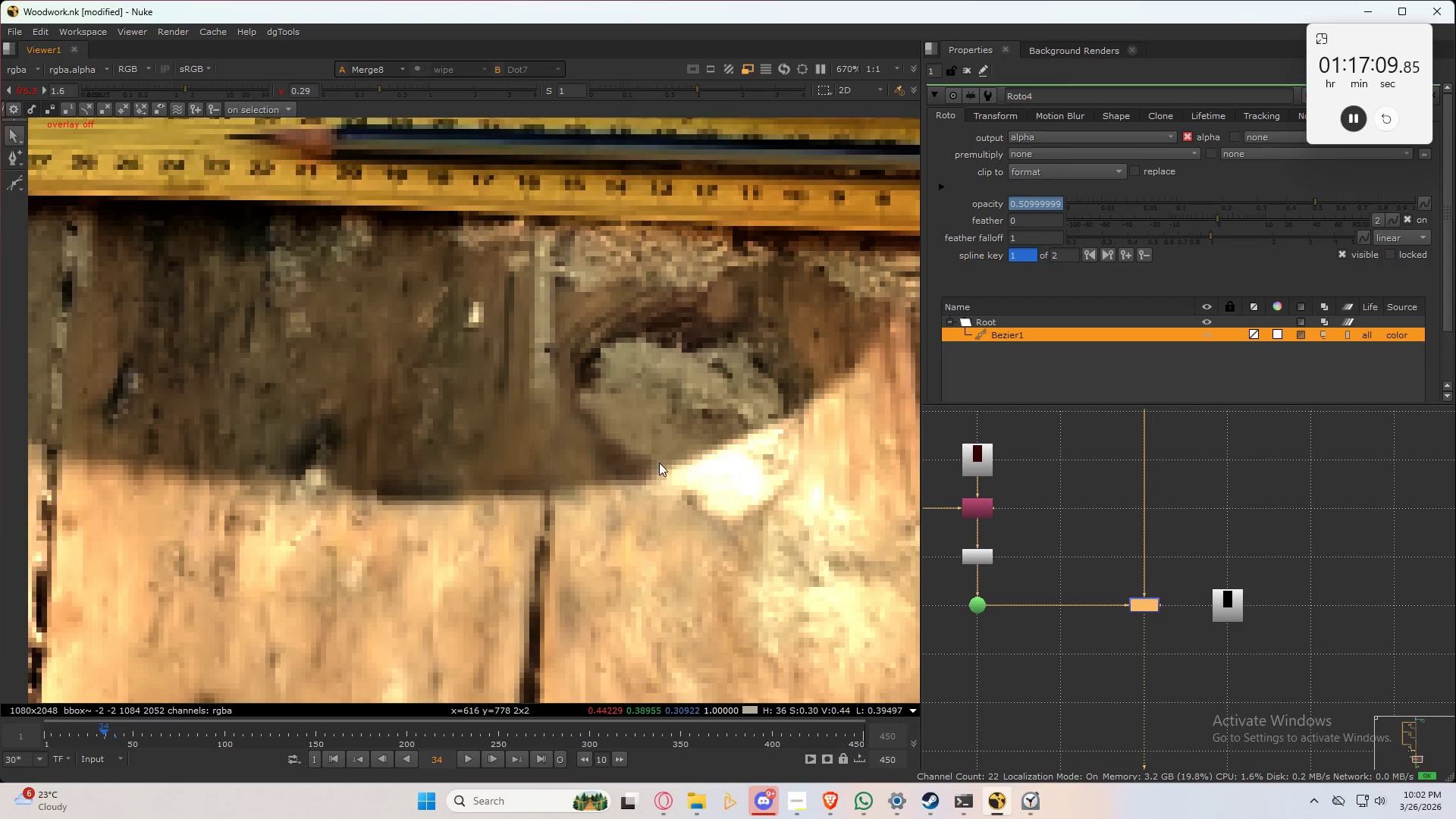 
key(Q)
 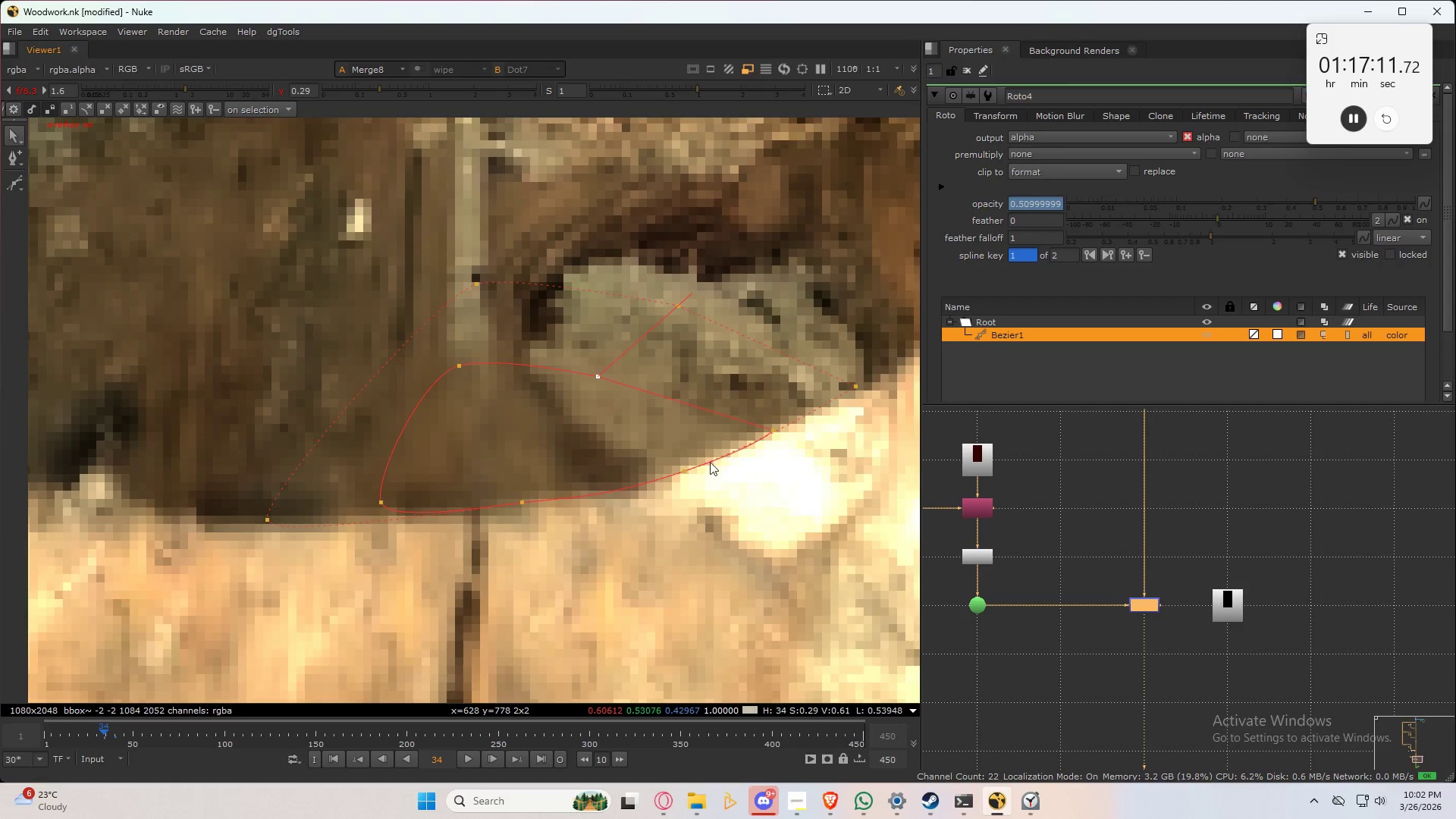 
scroll: coordinate [659, 463], scroll_direction: up, amount: 3.0
 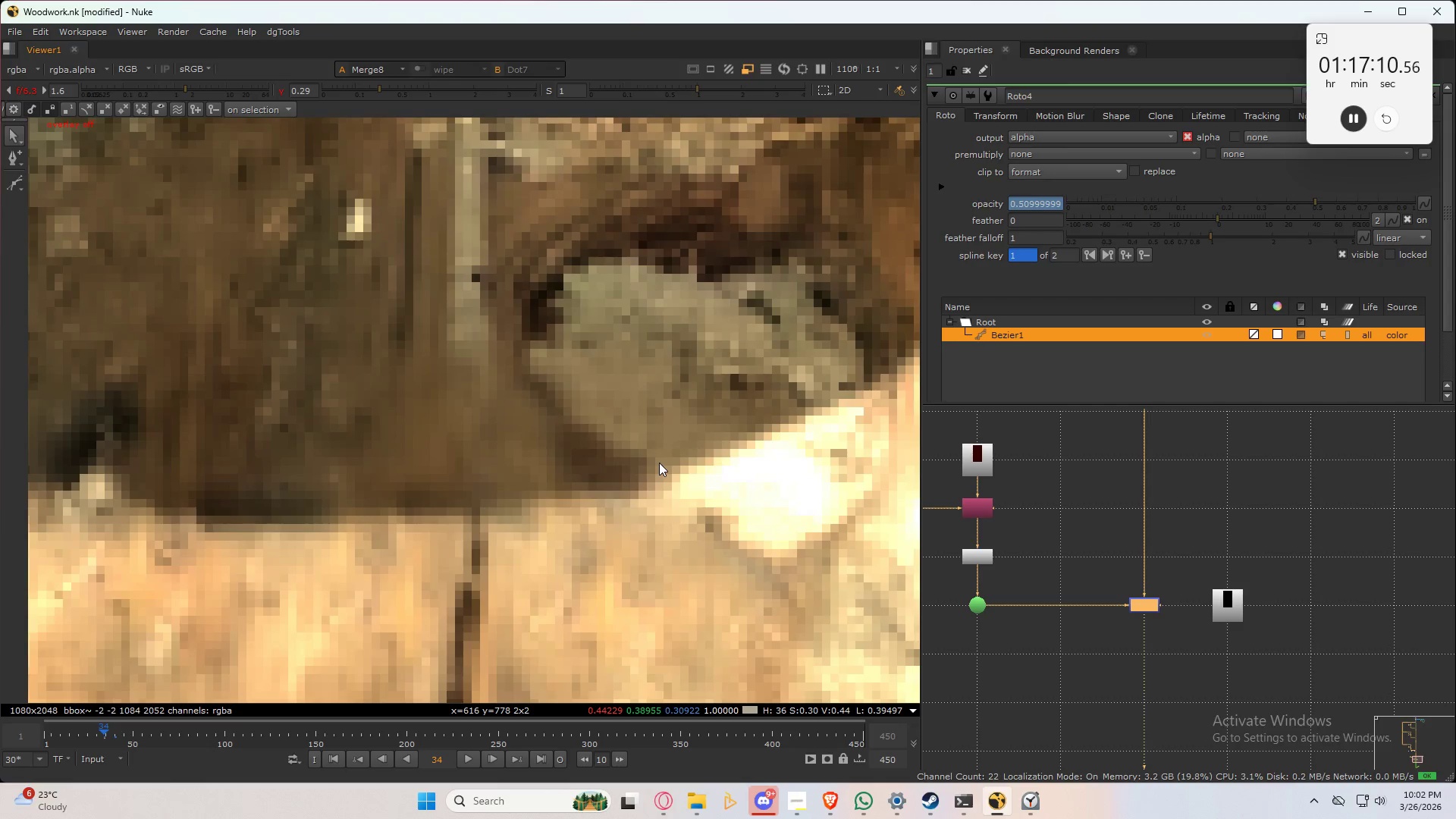 
key(Q)
 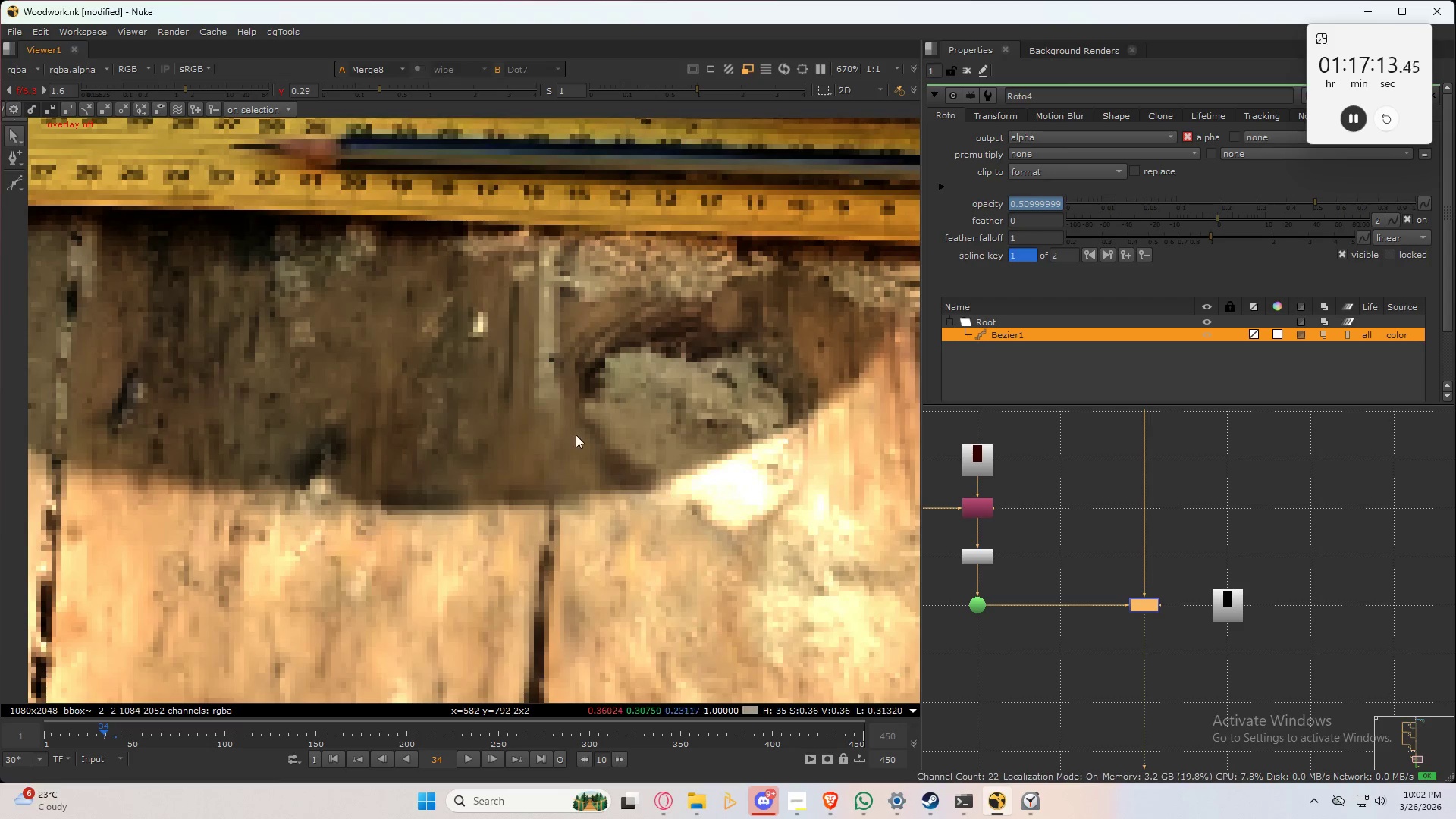 
scroll: coordinate [670, 489], scroll_direction: down, amount: 3.0
 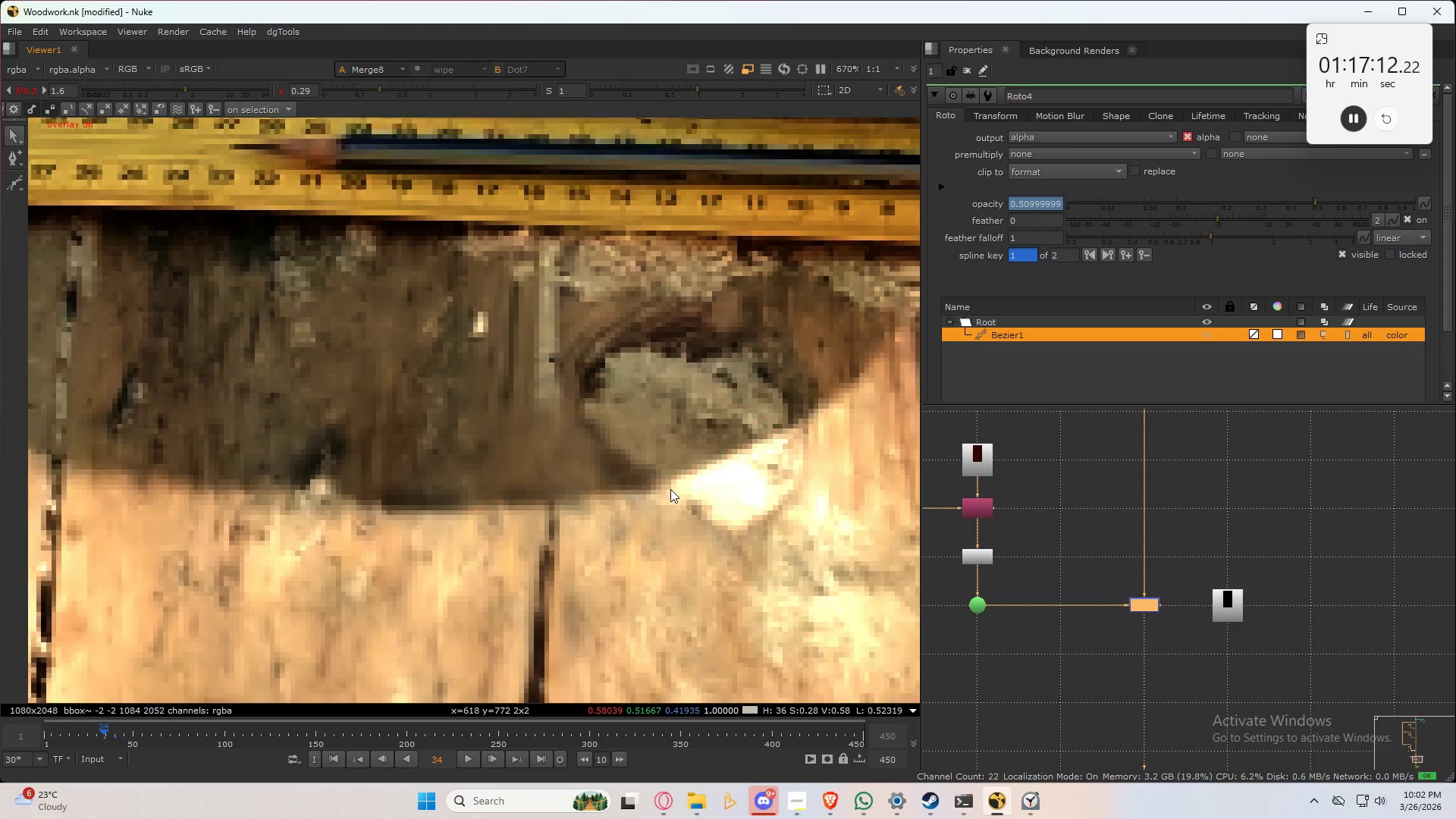 
scroll: coordinate [568, 428], scroll_direction: up, amount: 2.0
 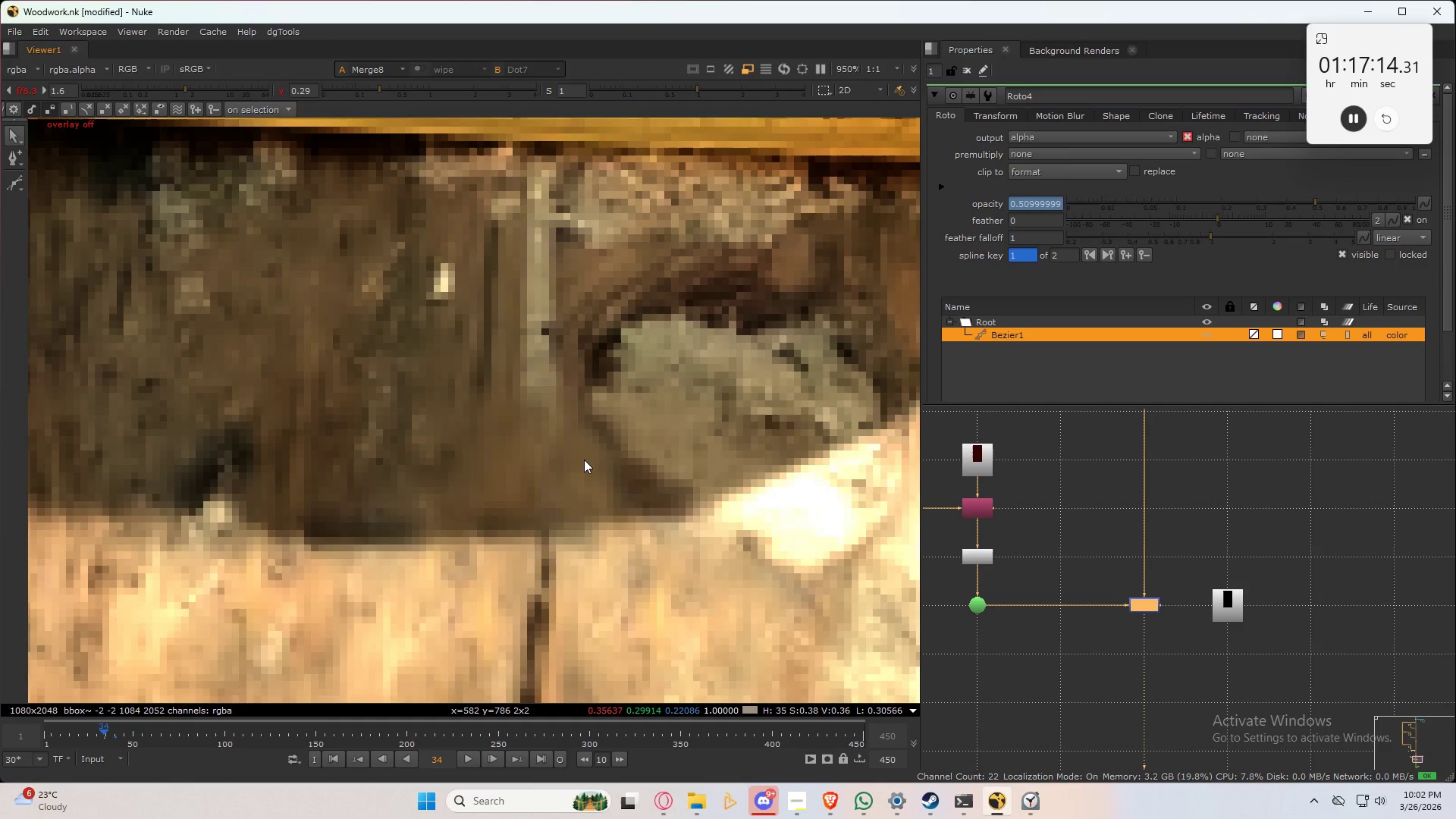 
type(32323232)
 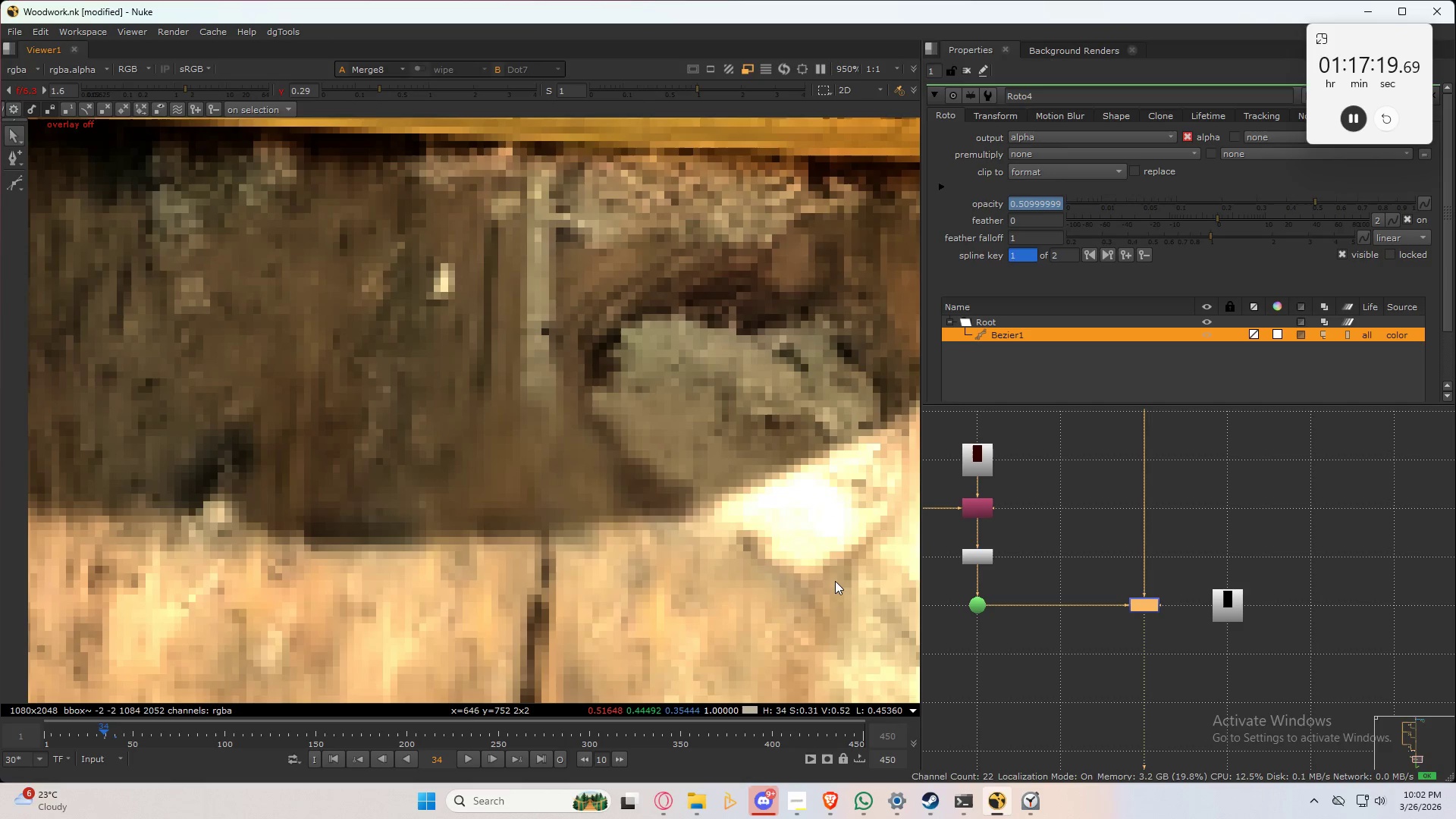 
scroll: coordinate [1102, 579], scroll_direction: down, amount: 7.0
 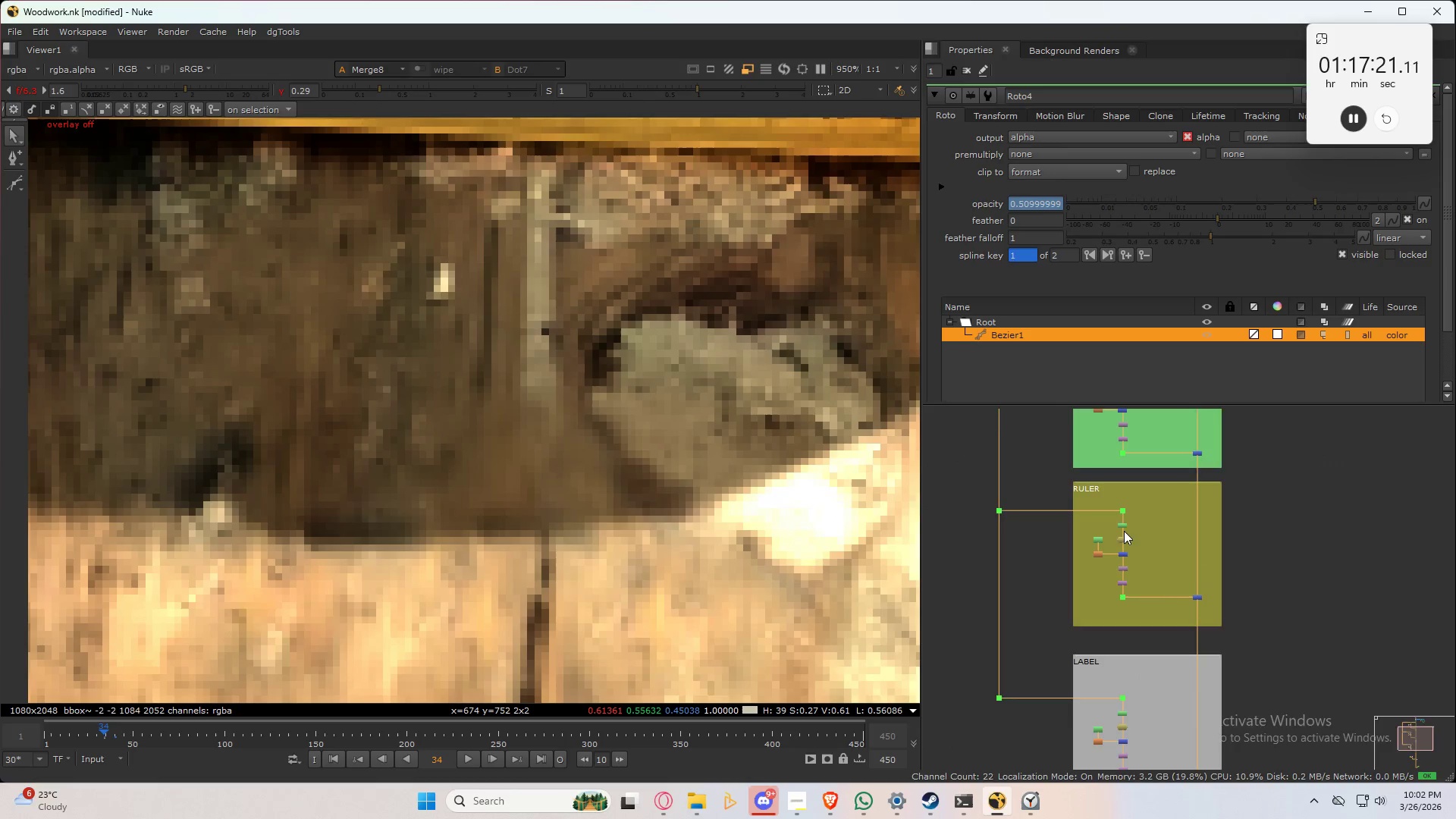 
scroll: coordinate [1126, 510], scroll_direction: up, amount: 5.0
 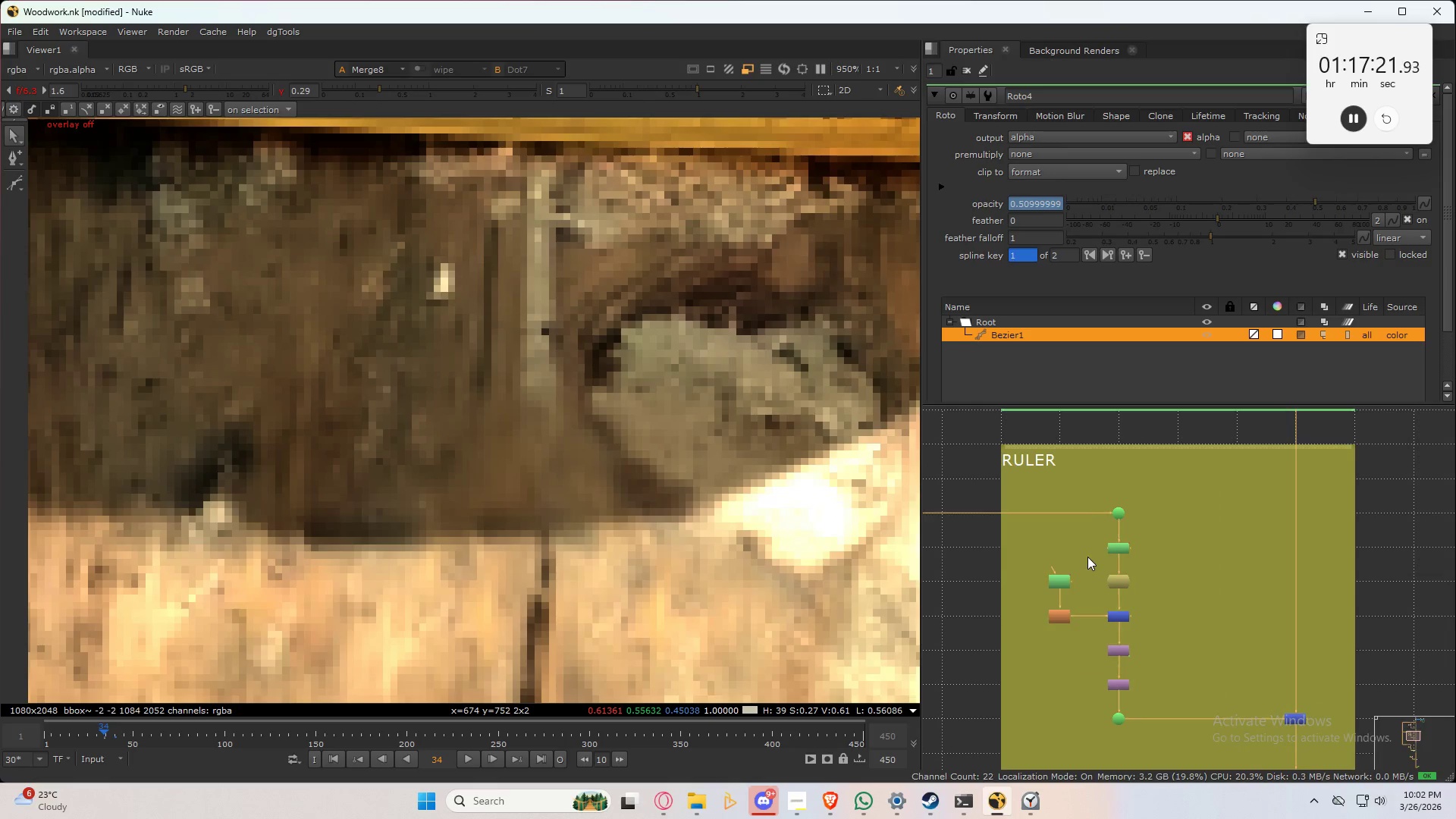 
left_click([1059, 587])
 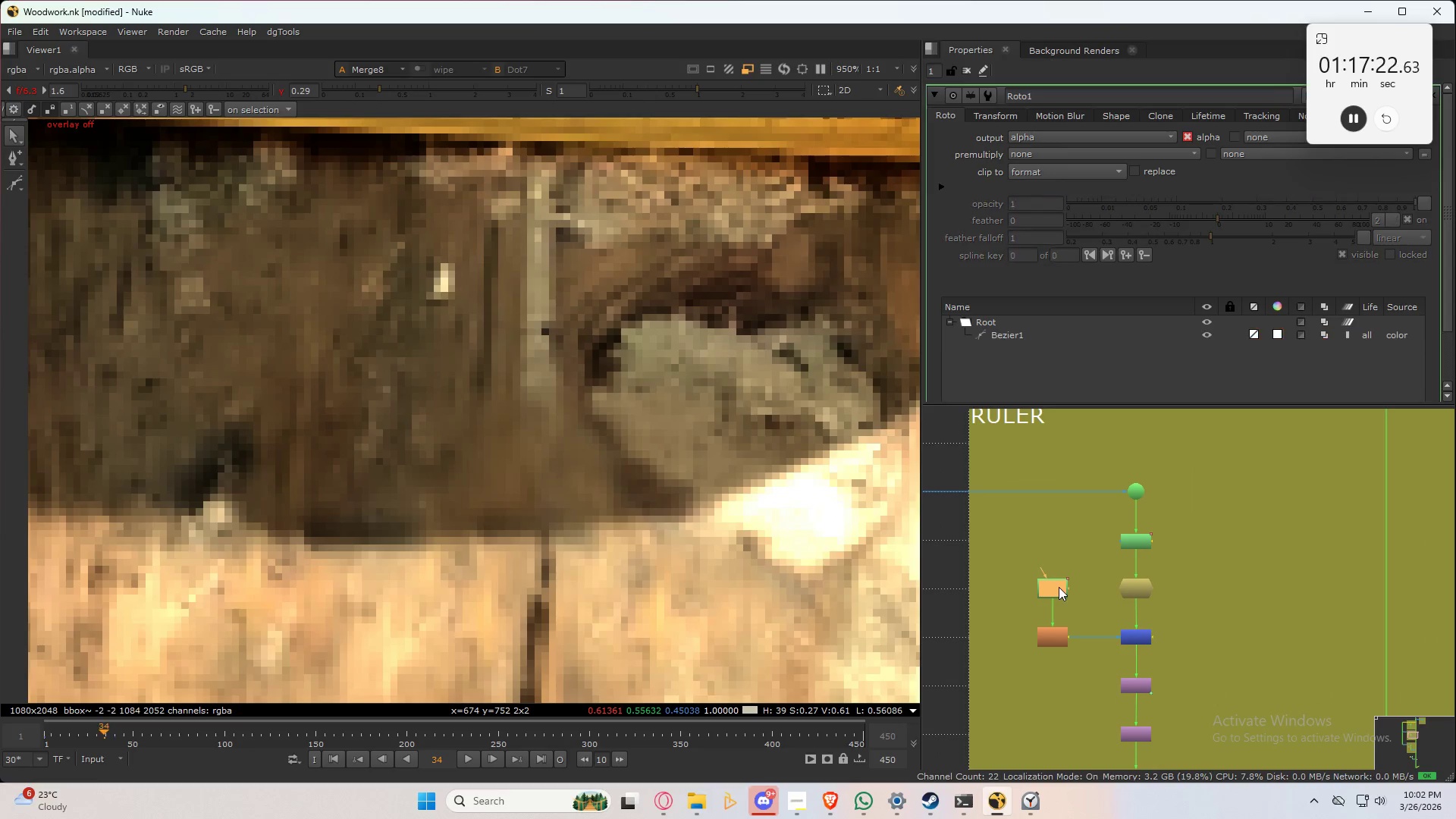 
scroll: coordinate [1078, 563], scroll_direction: up, amount: 2.0
 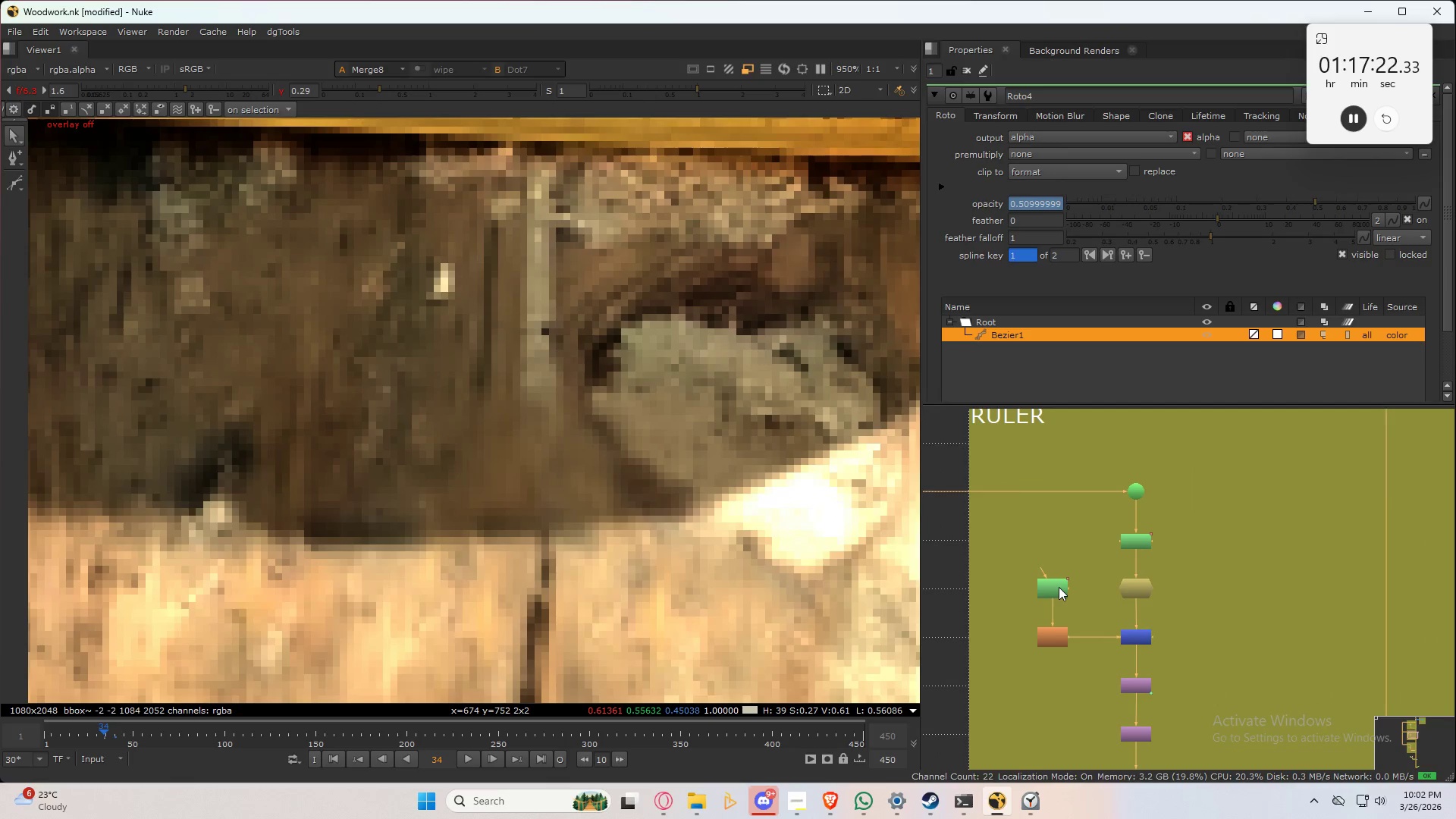 
double_click([1059, 587])
 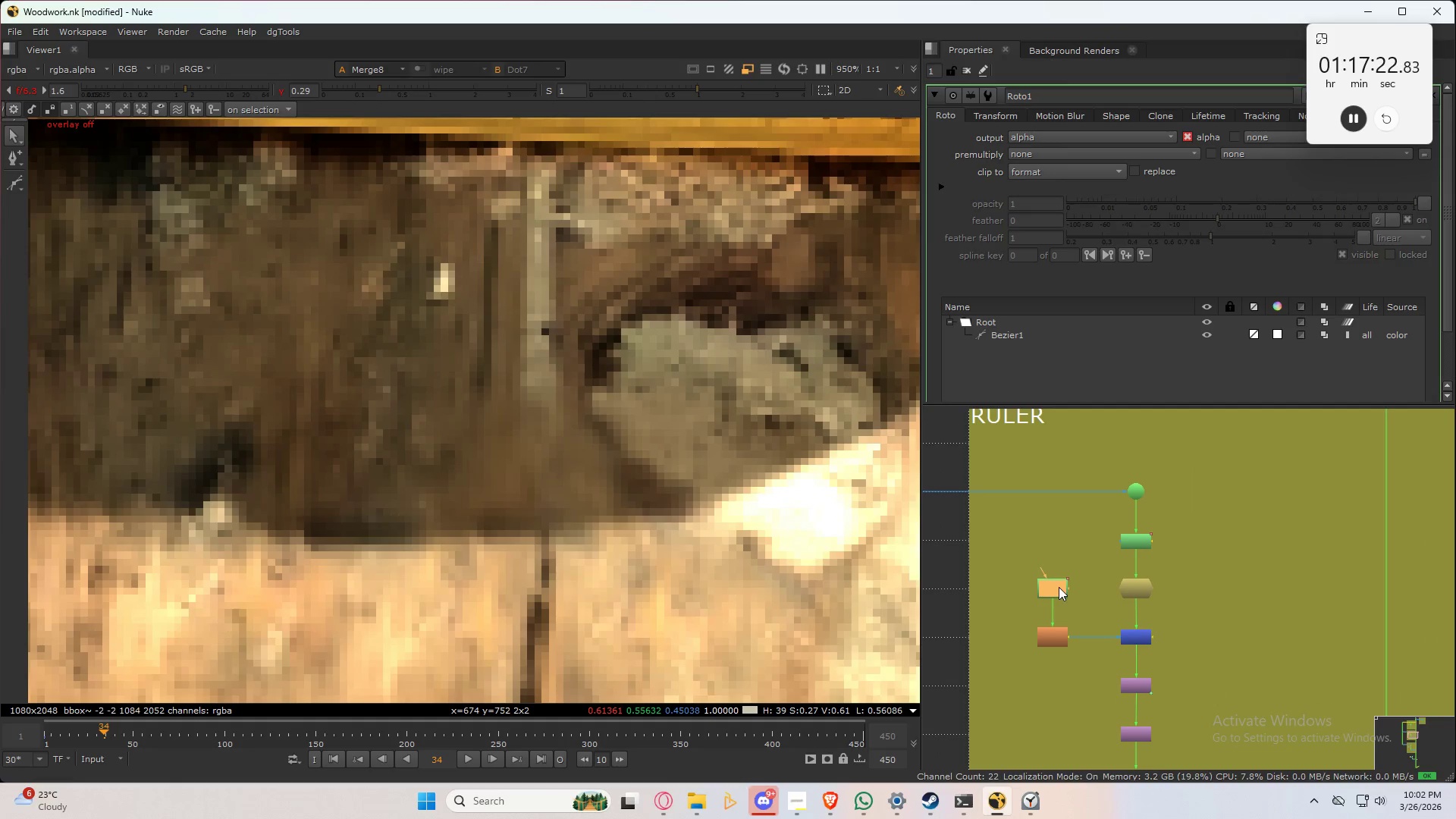 
triple_click([1059, 587])
 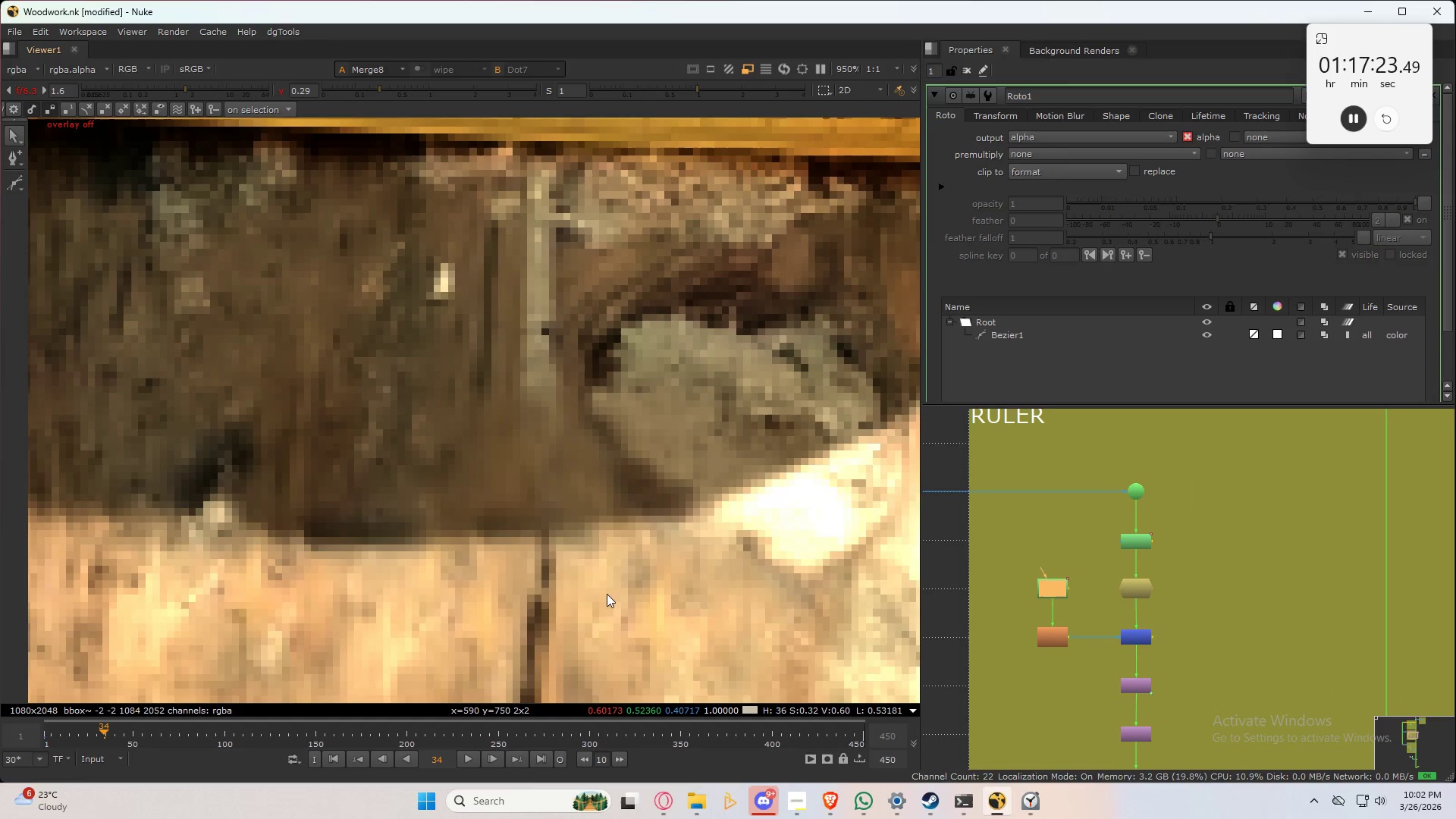 
key(Q)
 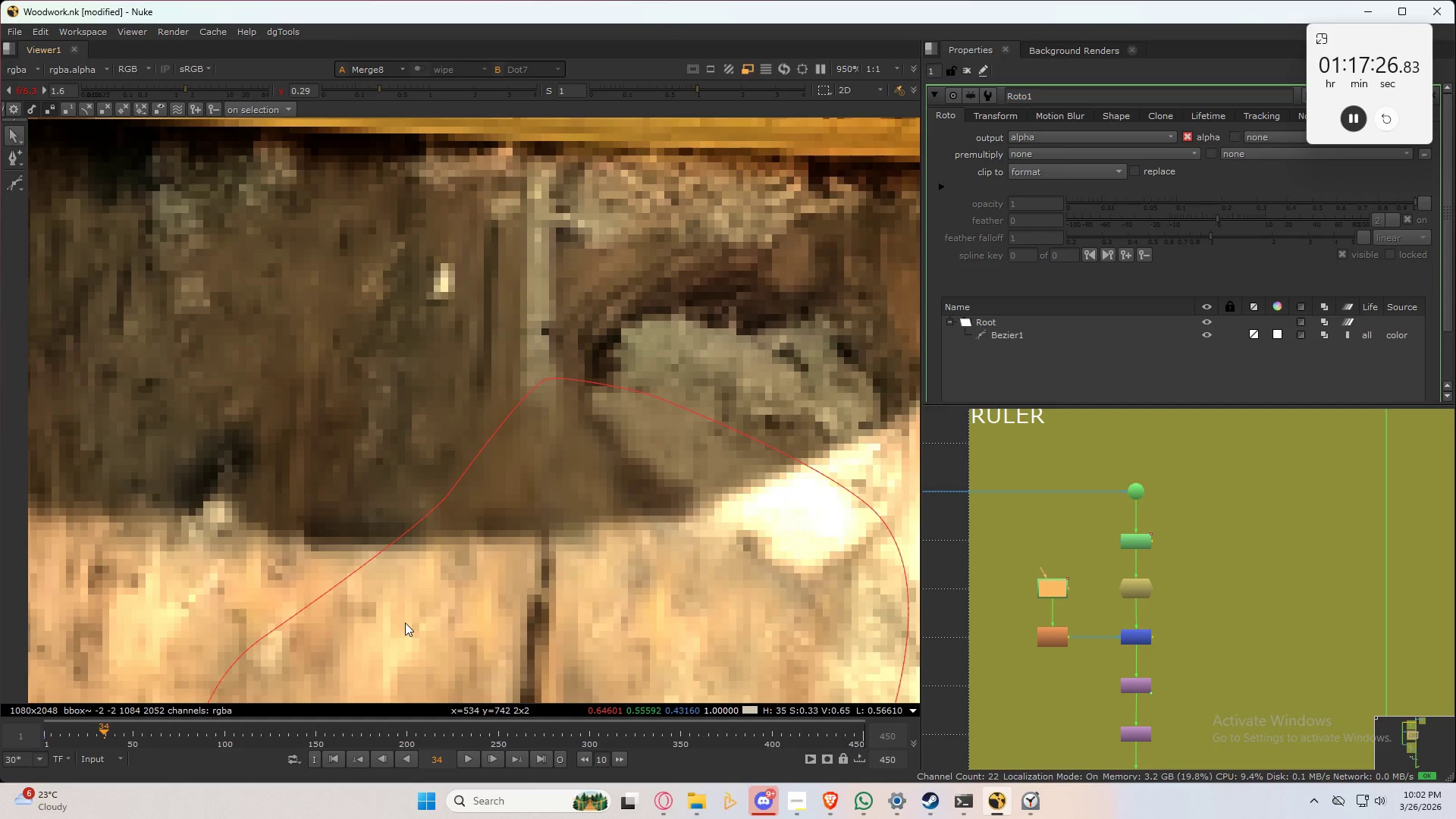 
key(Alt+ArrowLeft)
 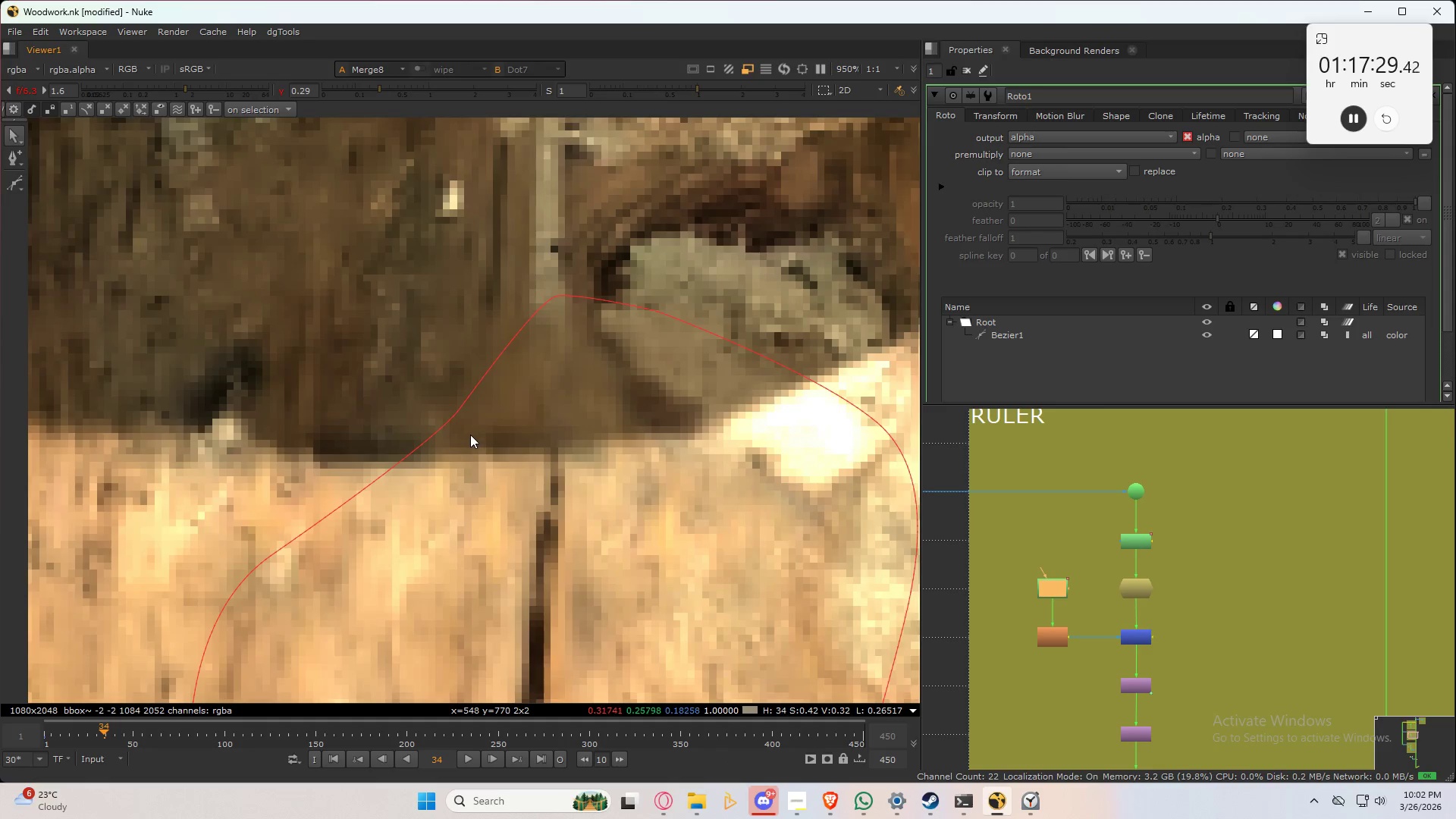 
key(Alt+ArrowLeft)
 